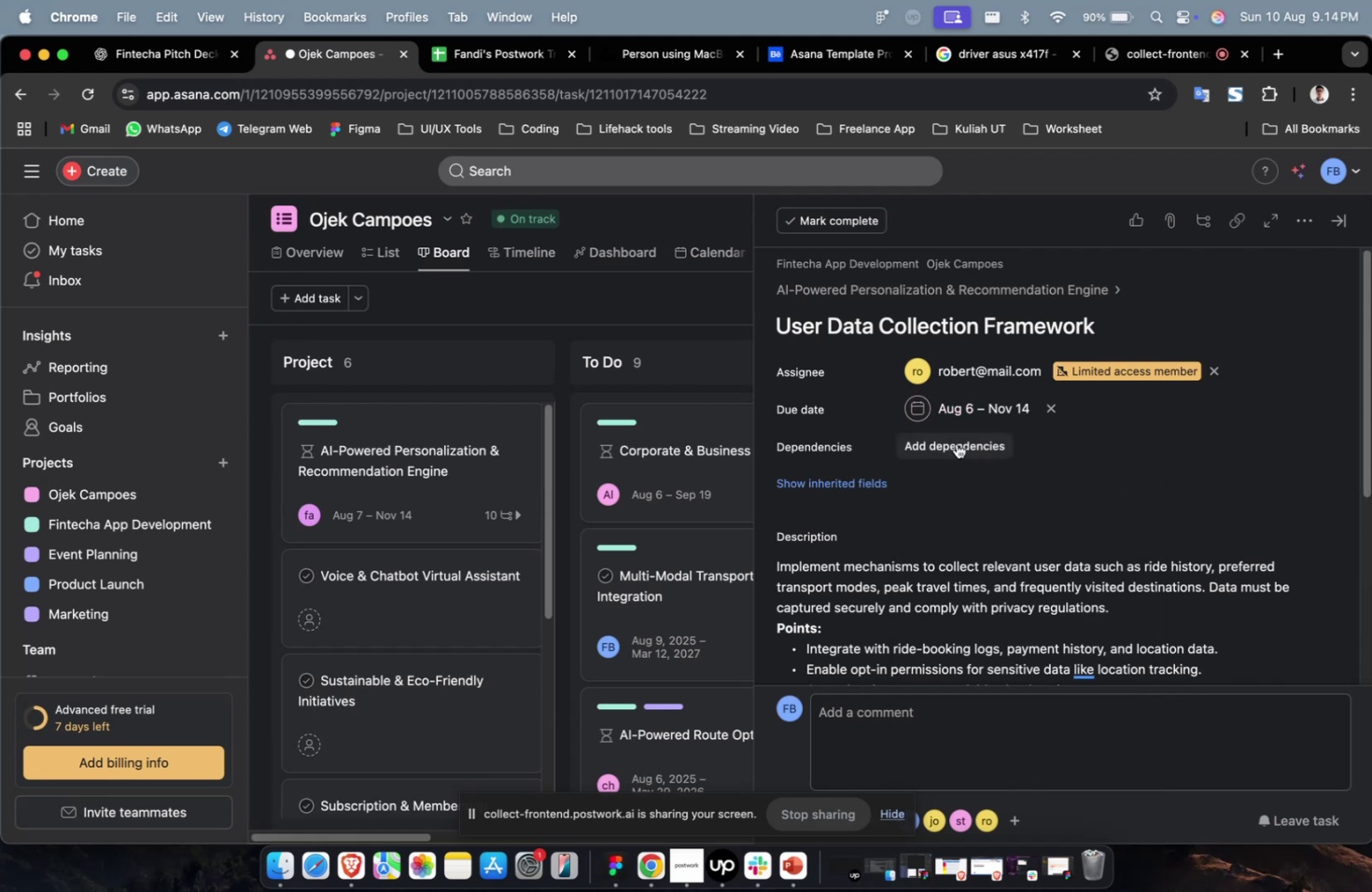 
triple_click([956, 443])
 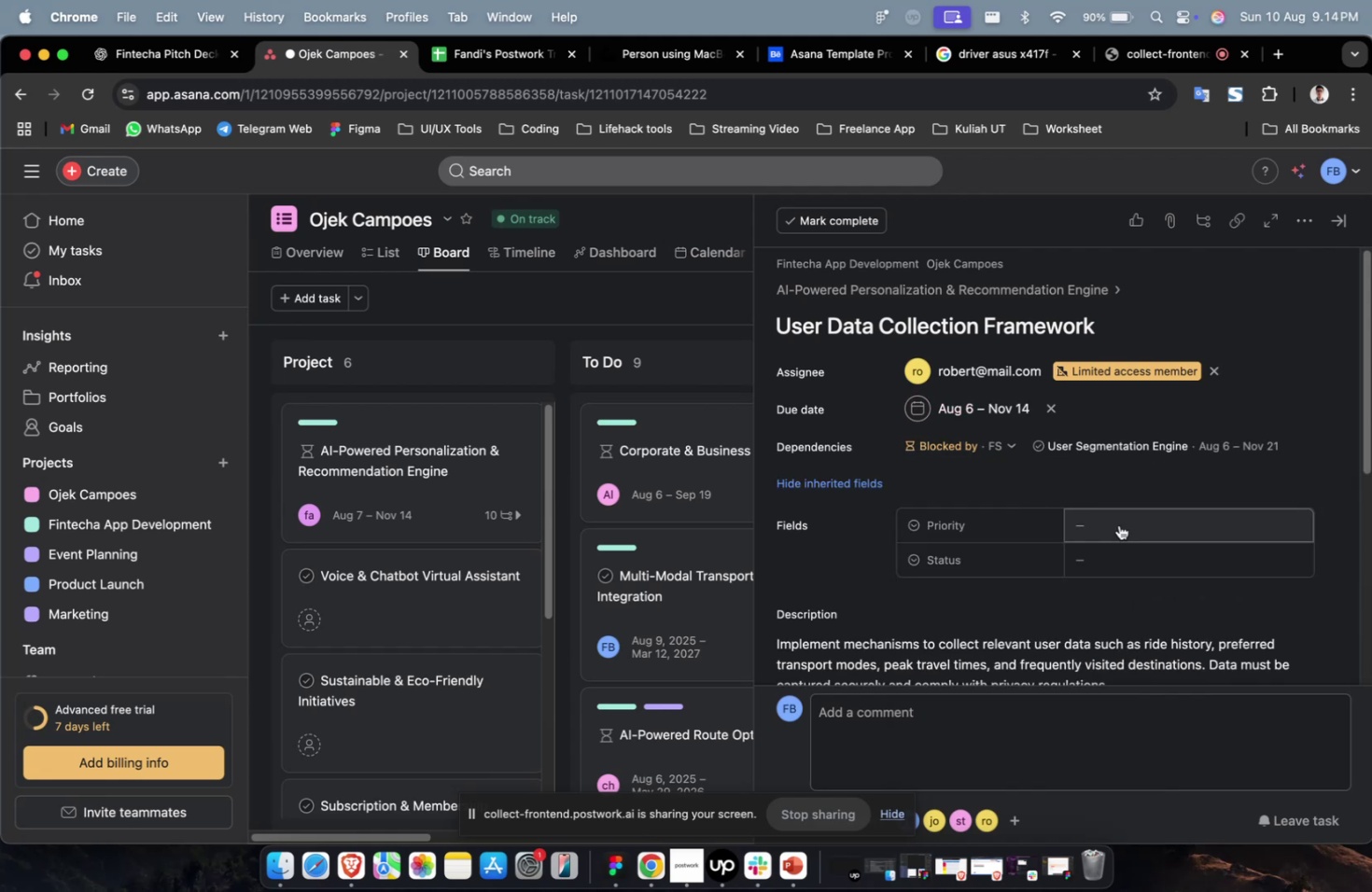 
triple_click([1143, 530])
 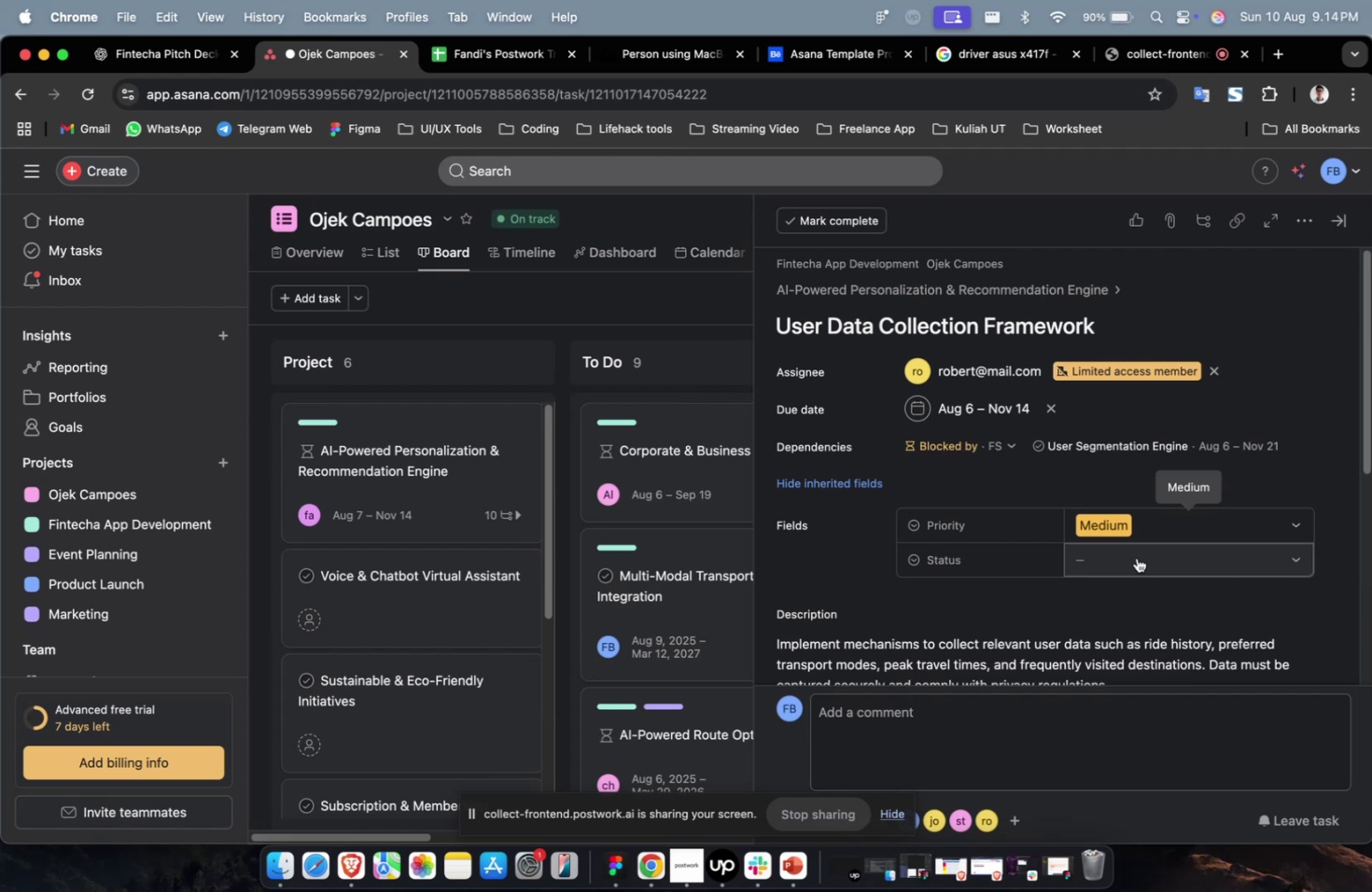 
wait(39.67)
 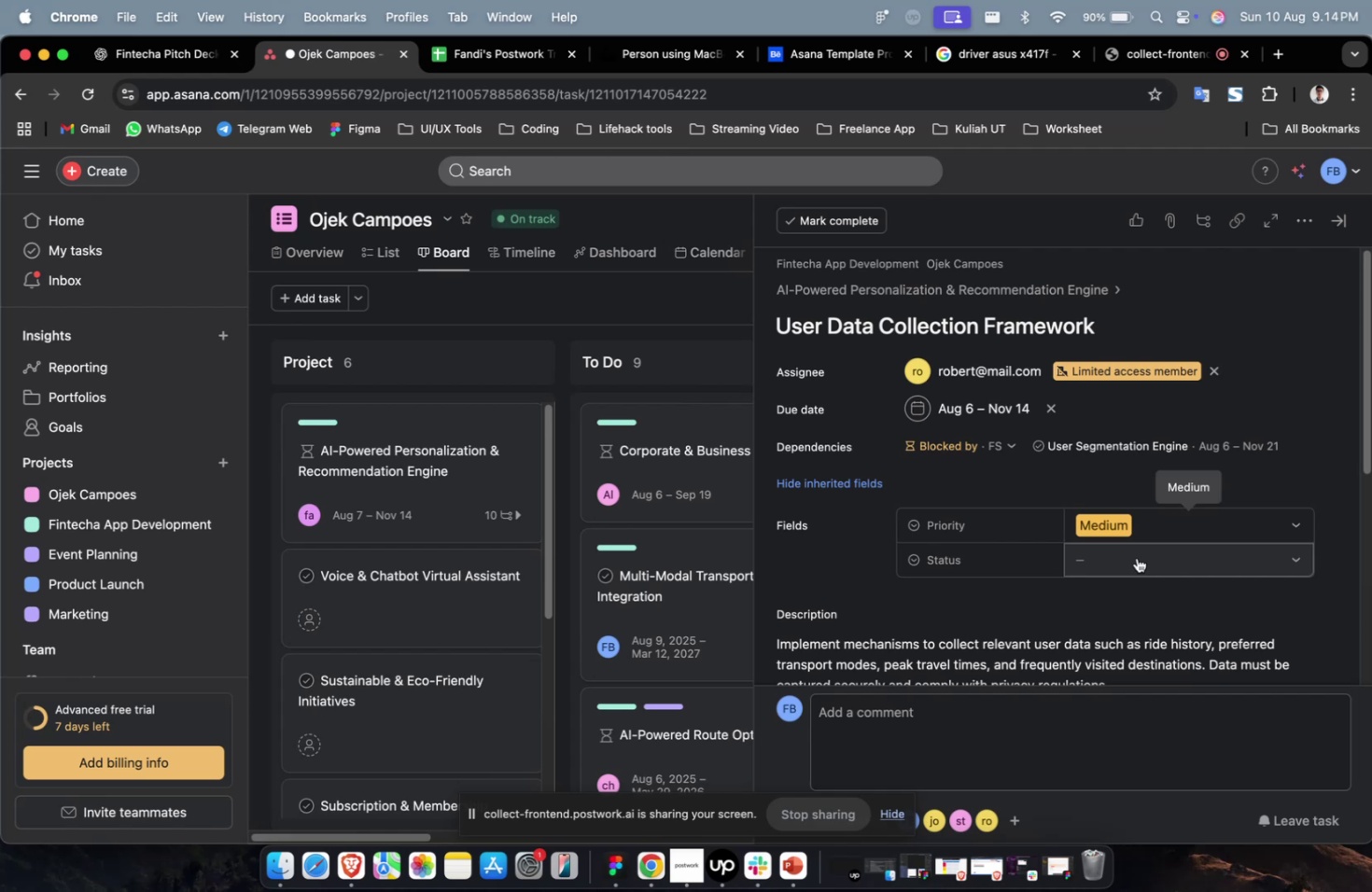 
left_click([1136, 557])
 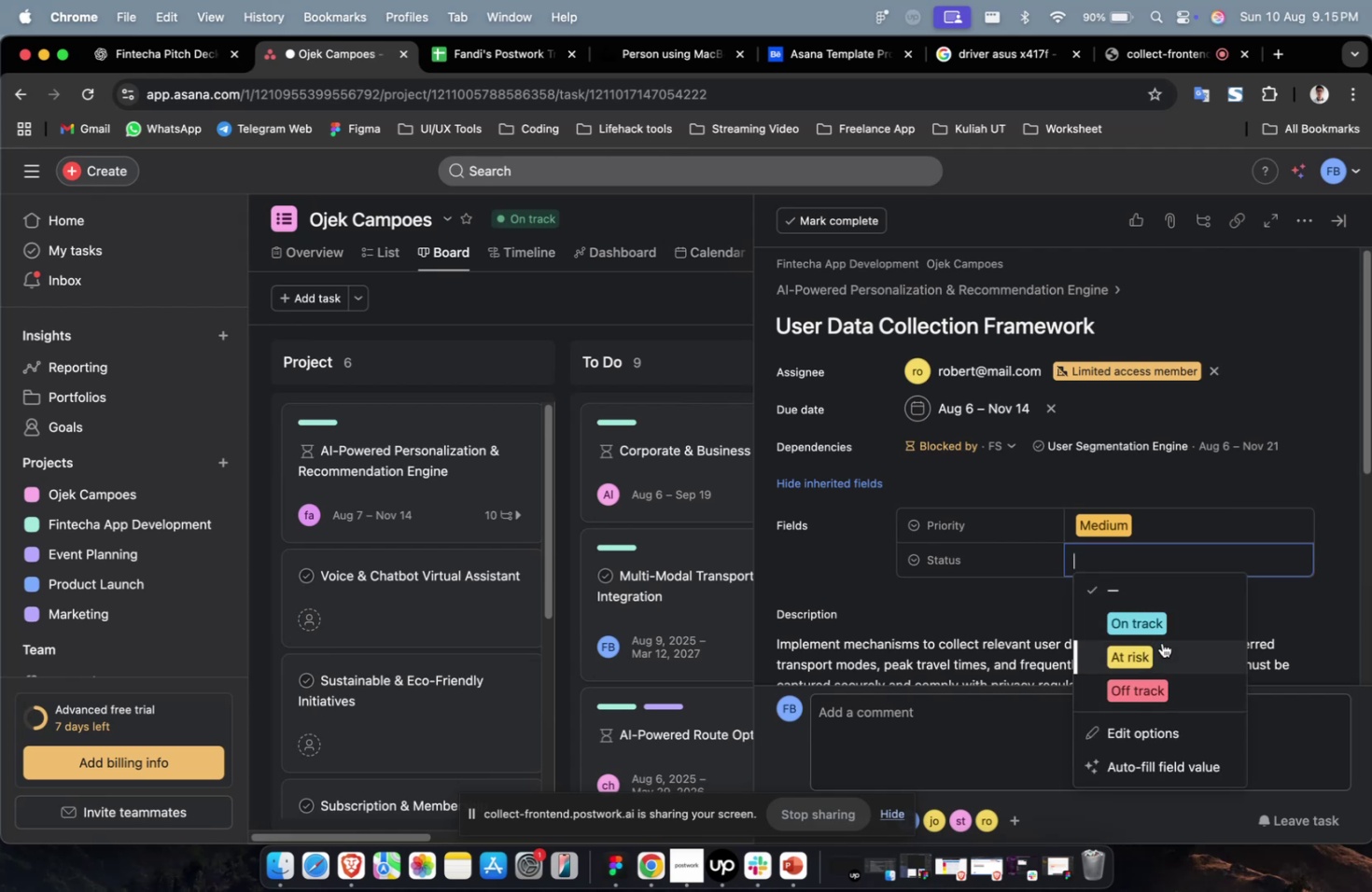 
left_click([1161, 643])
 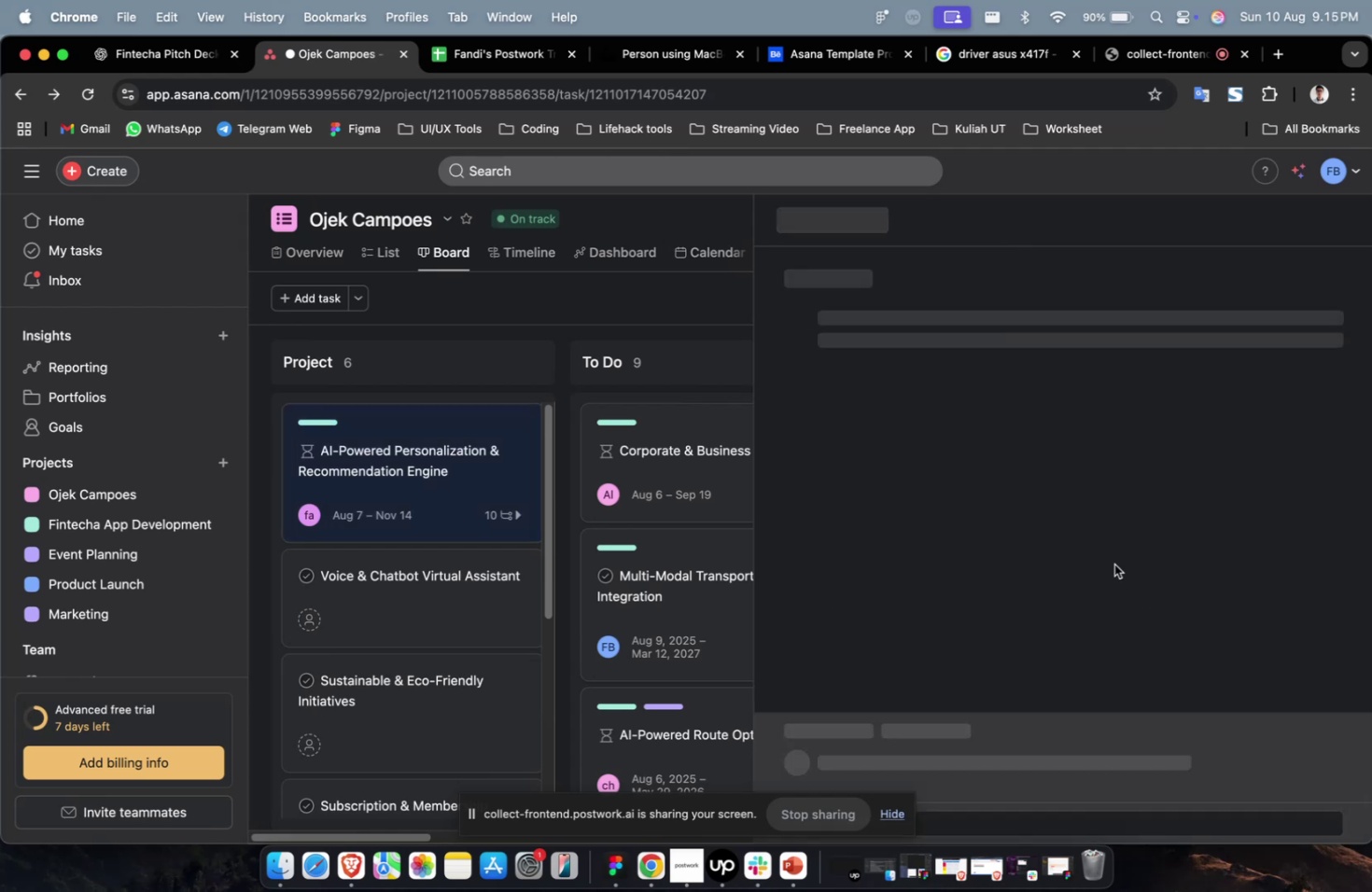 
scroll: coordinate [1113, 564], scroll_direction: down, amount: 39.0
 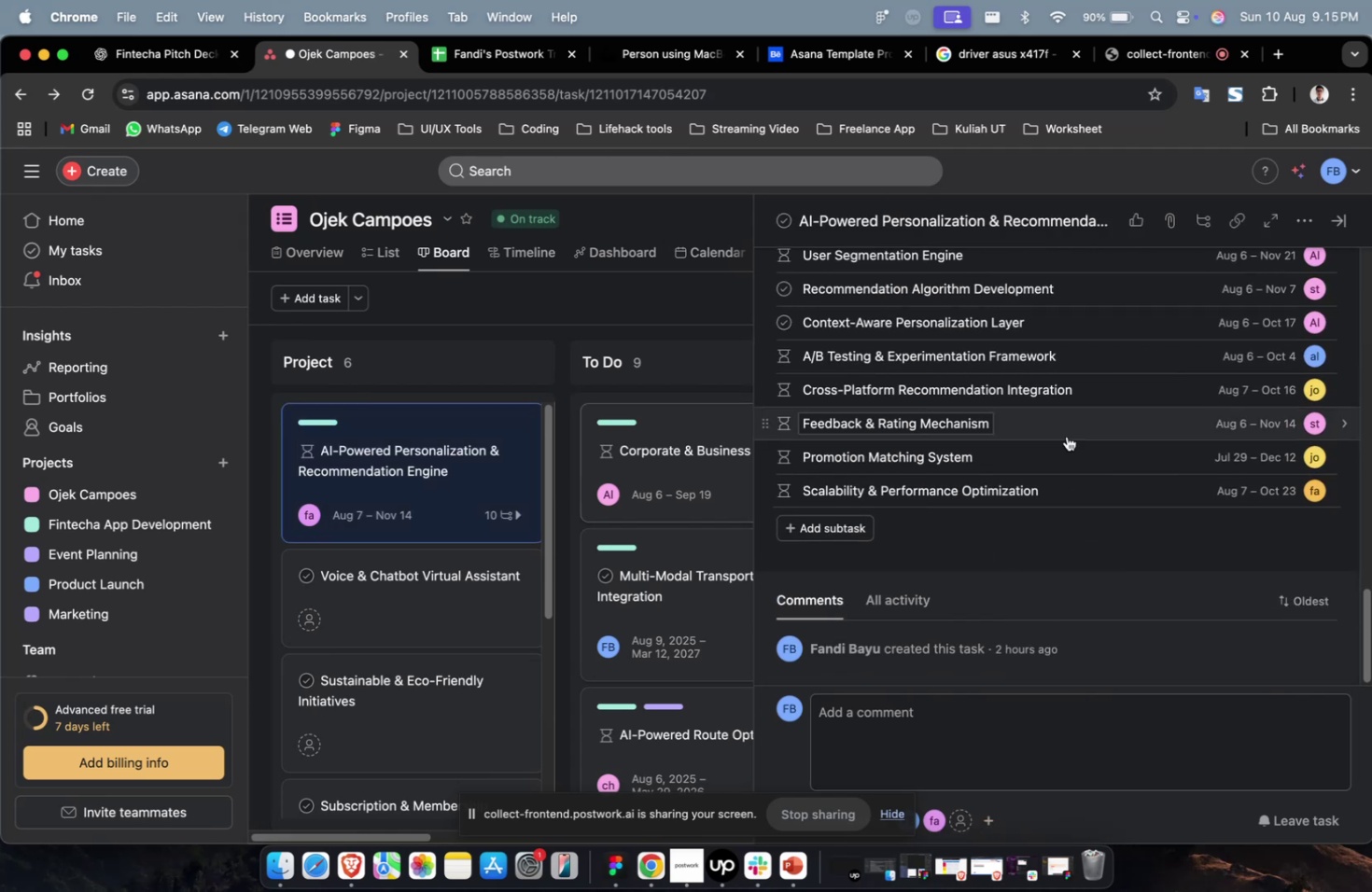 
scroll: coordinate [992, 540], scroll_direction: up, amount: 52.0
 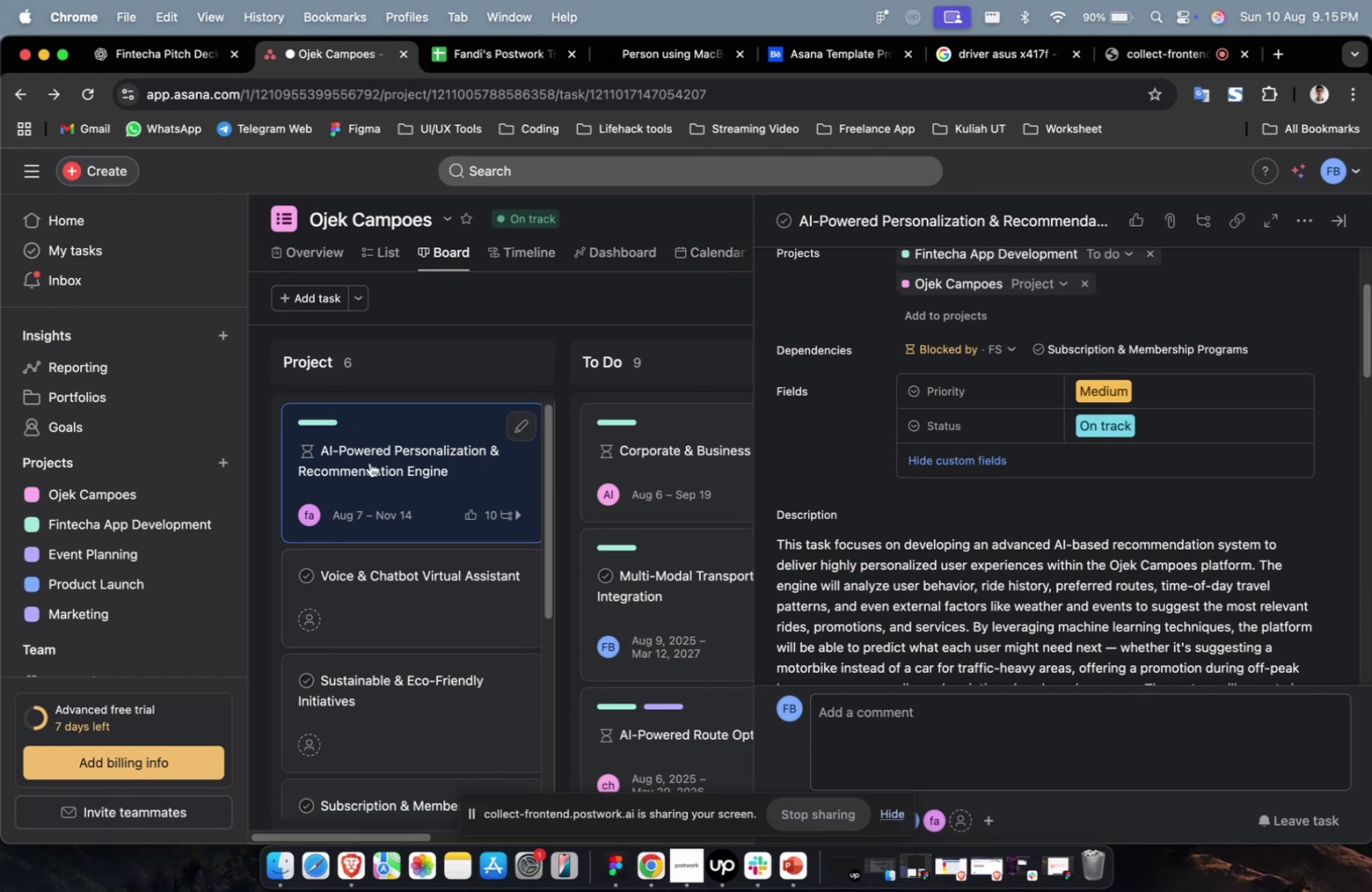 
left_click_drag(start_coordinate=[352, 442], to_coordinate=[581, 426])
 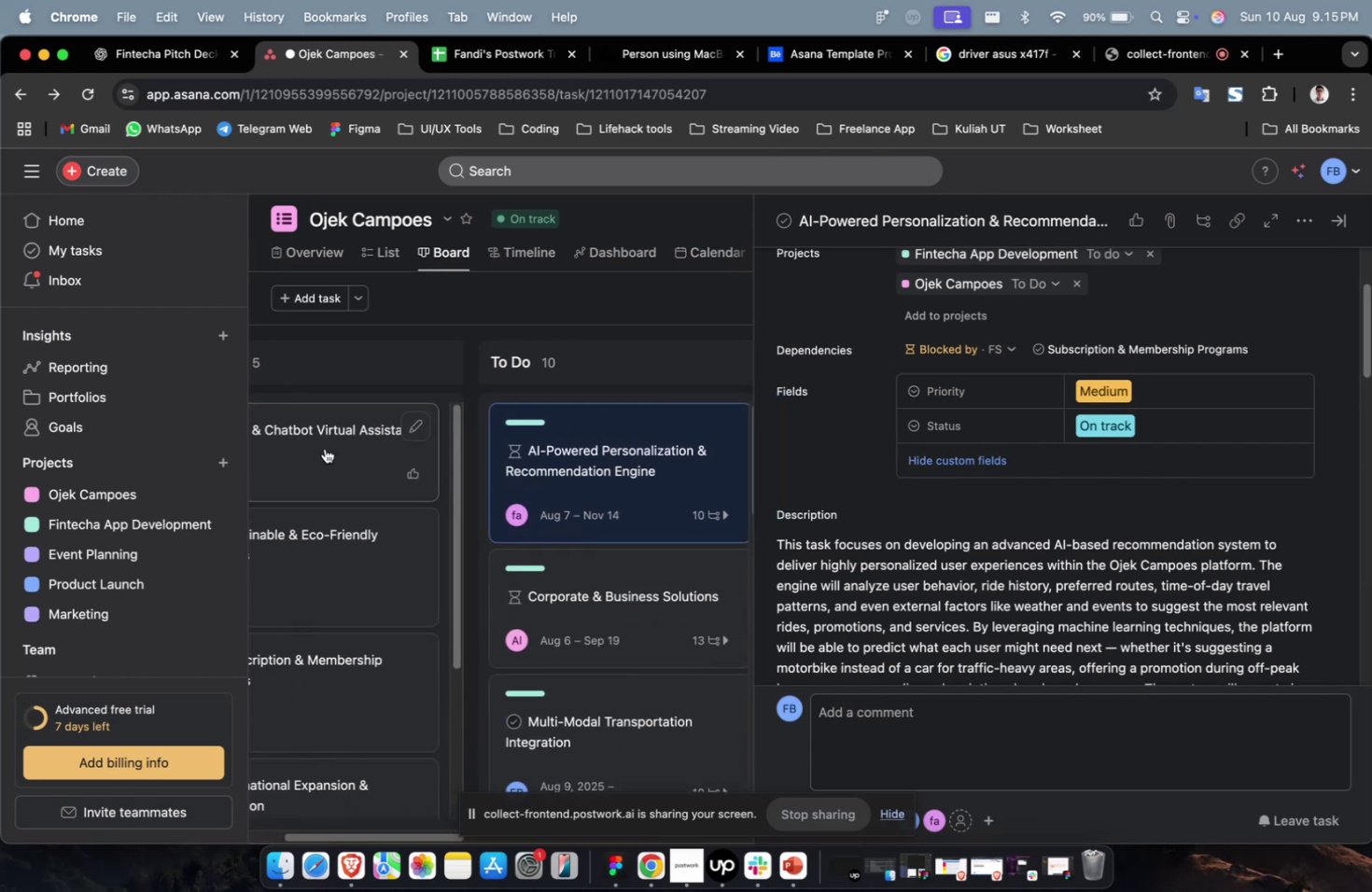 
left_click([325, 448])
 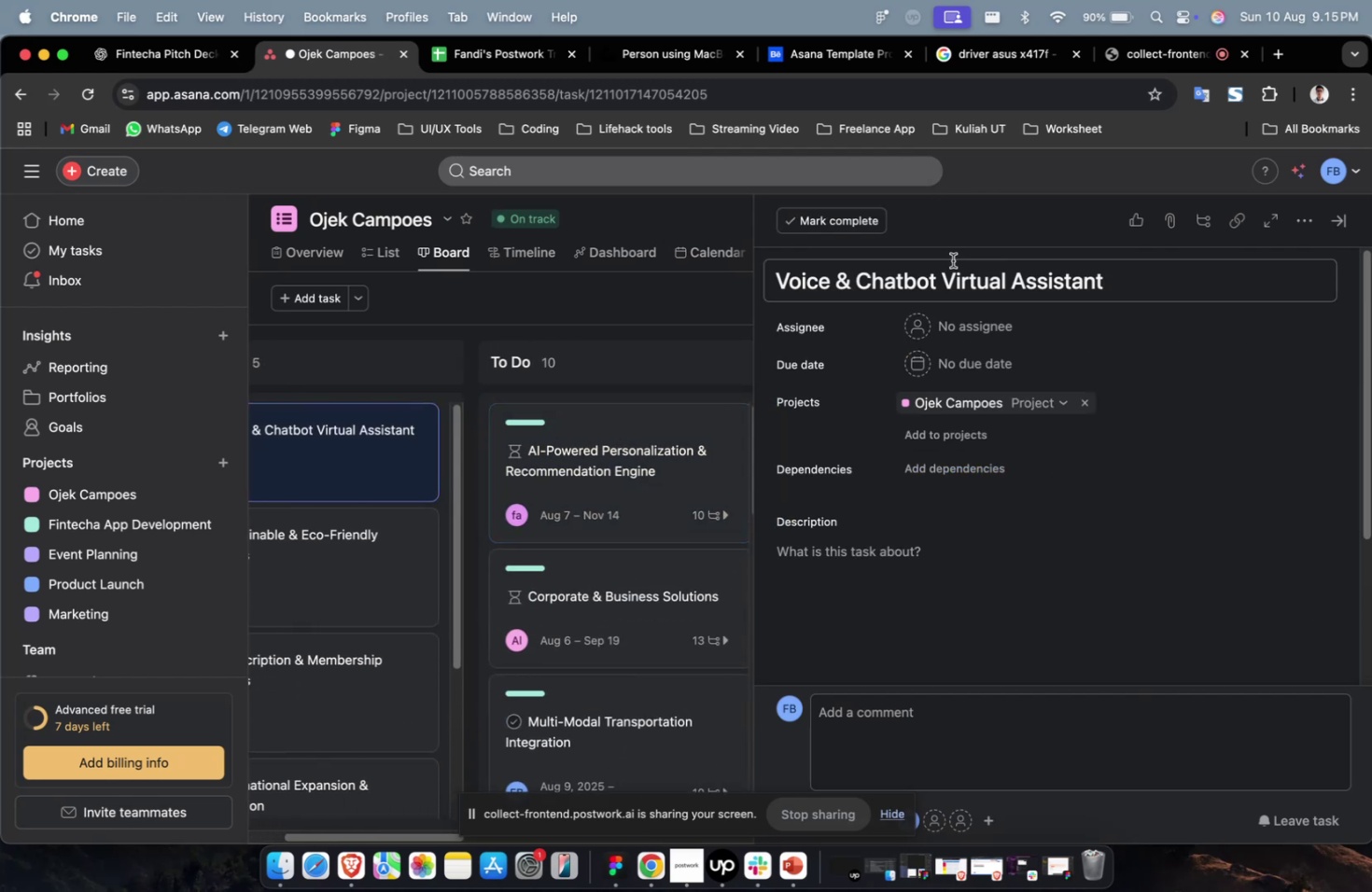 
double_click([952, 260])
 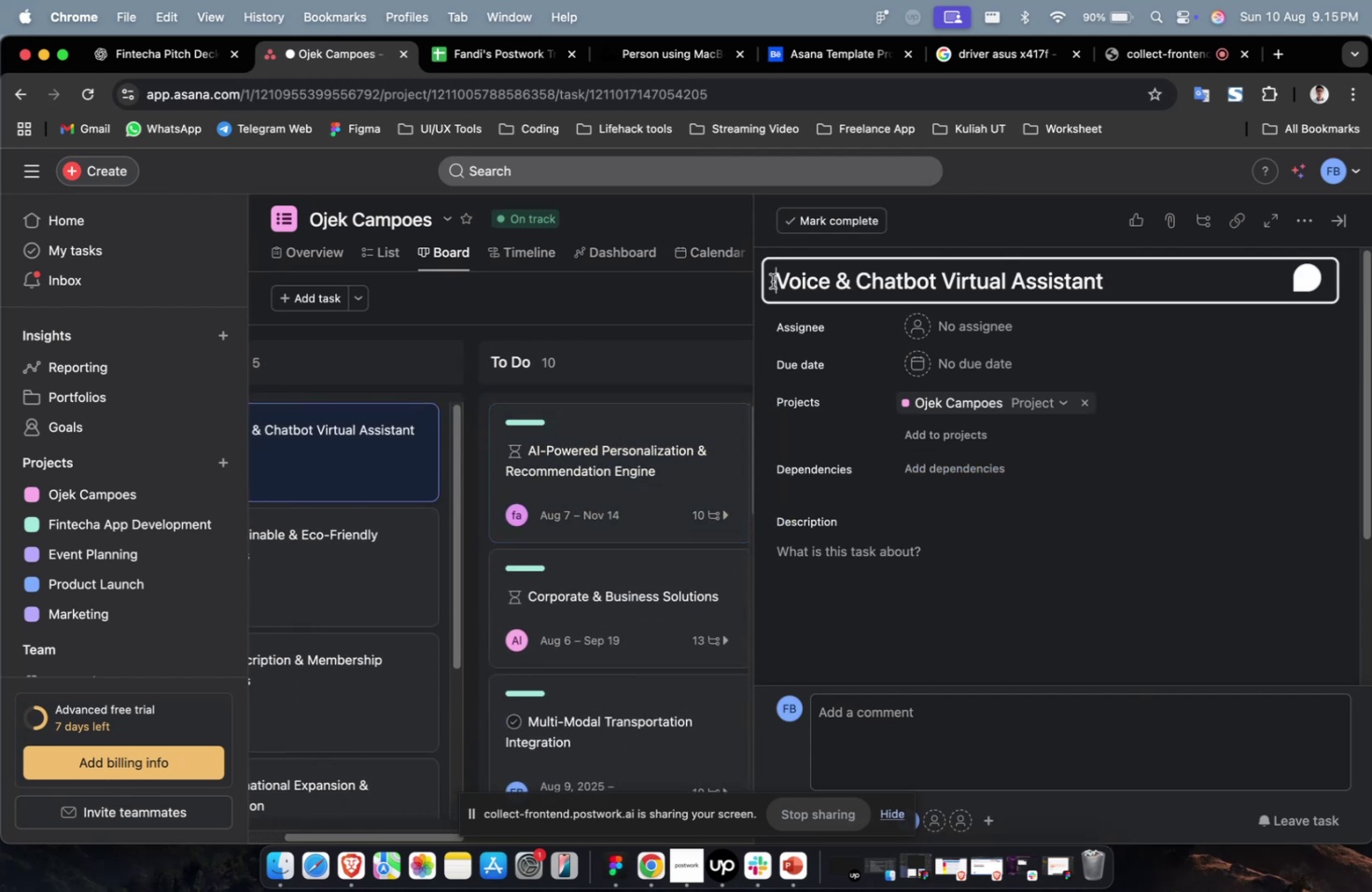 
key(Meta+A)
 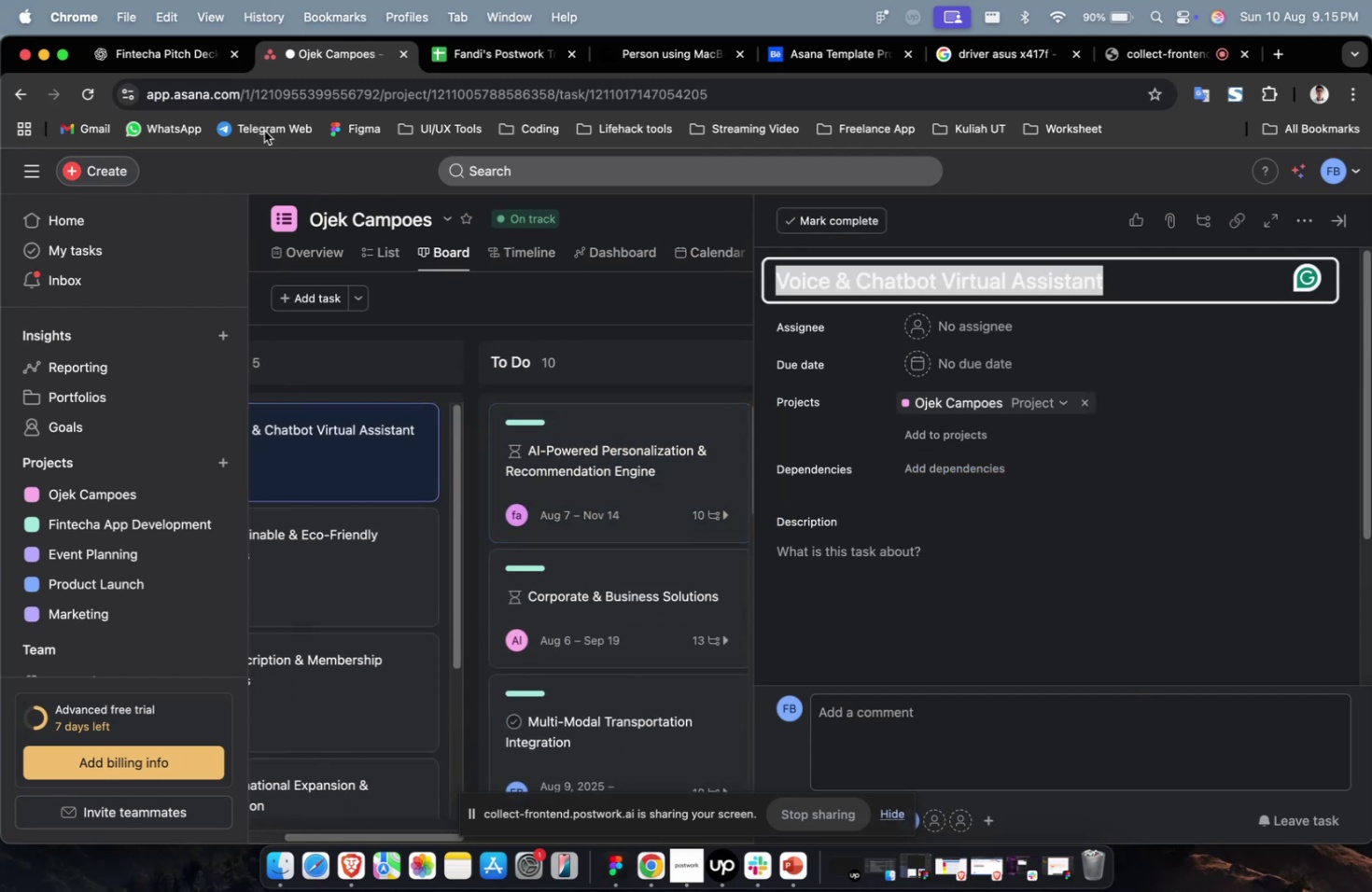 
key(Meta+C)
 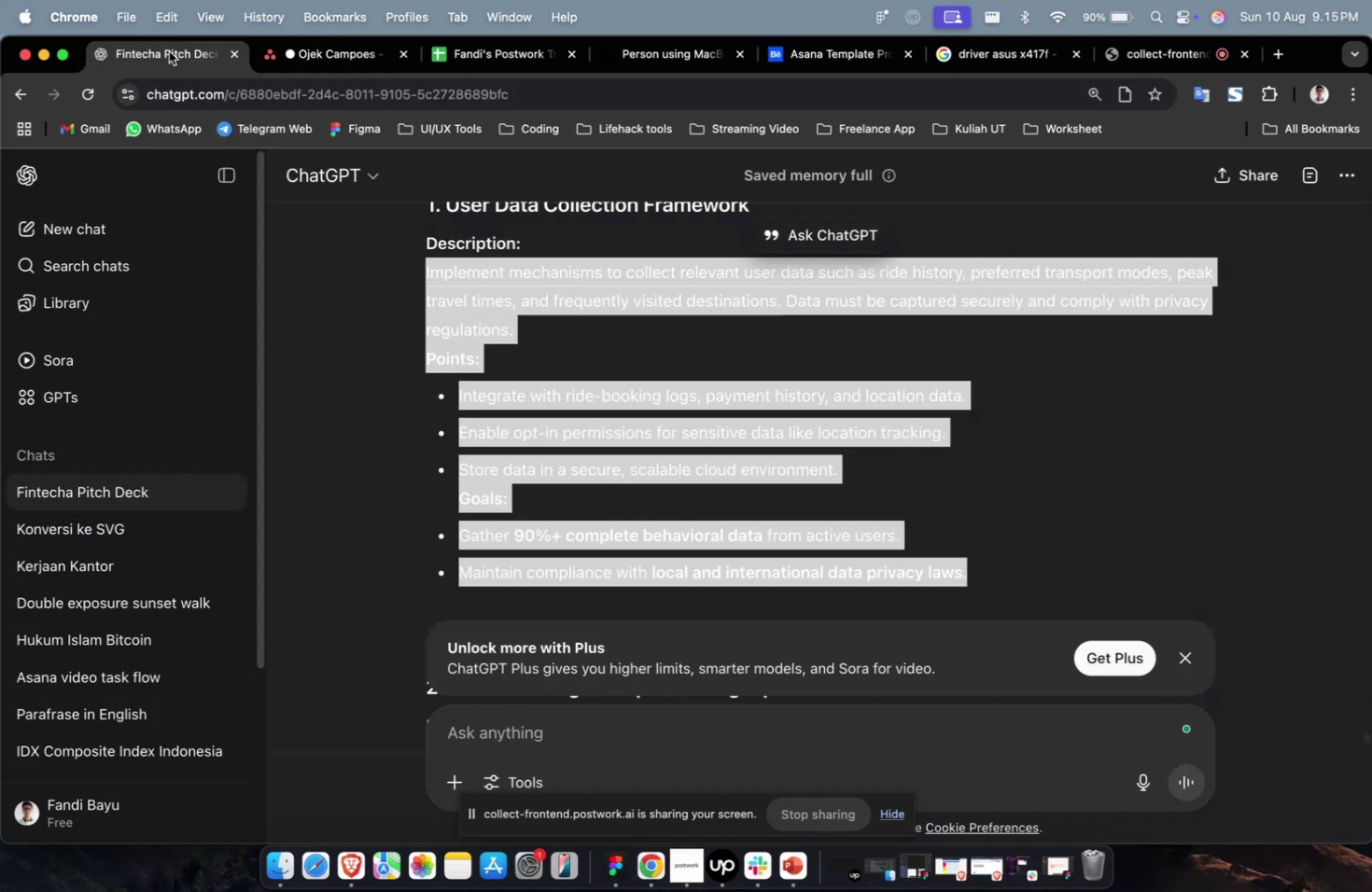 
left_click([169, 51])
 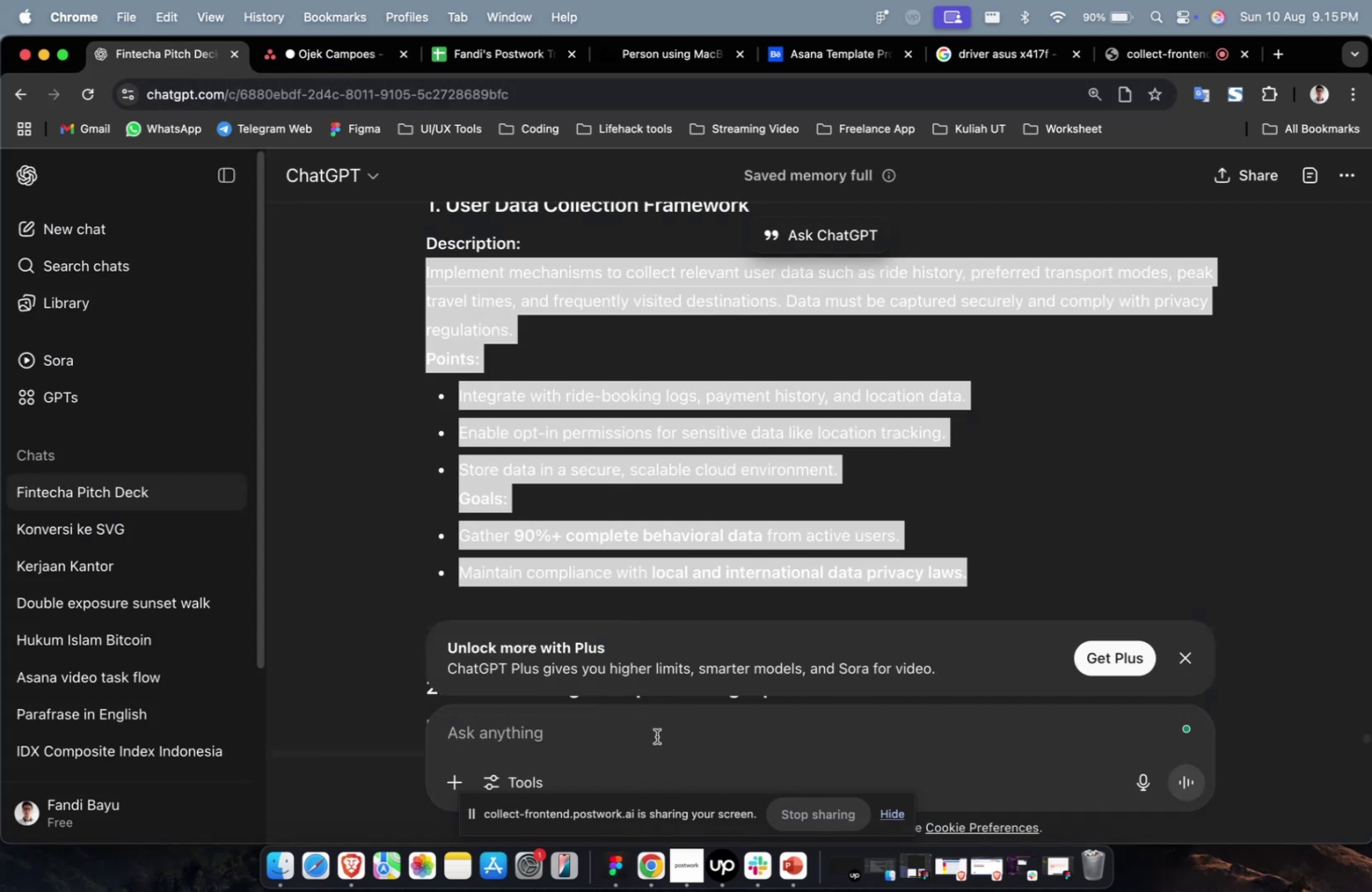 
double_click([656, 735])
 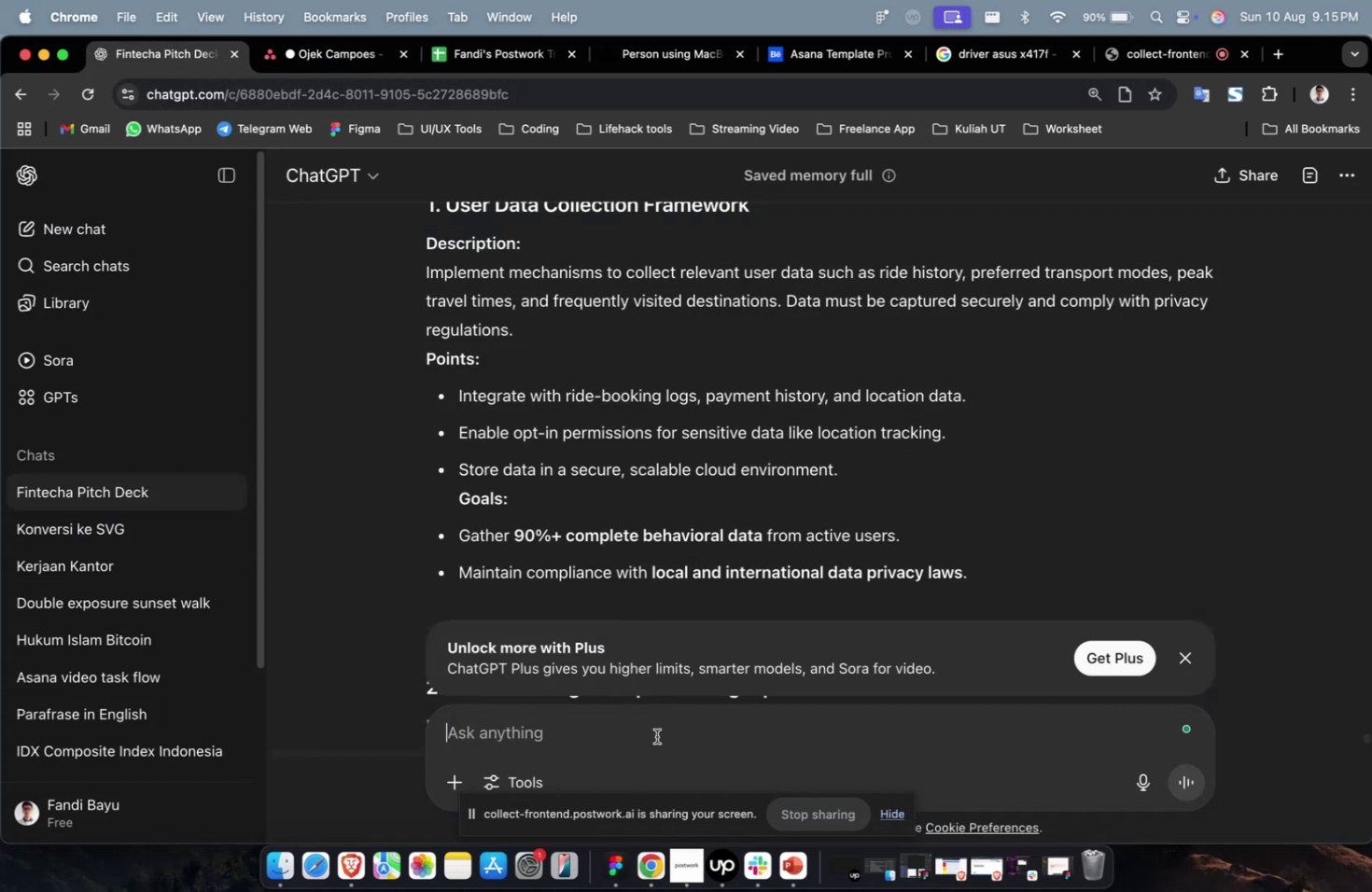 
type(right now please create detailed for thi )
key(Backspace)
type(s main task )
 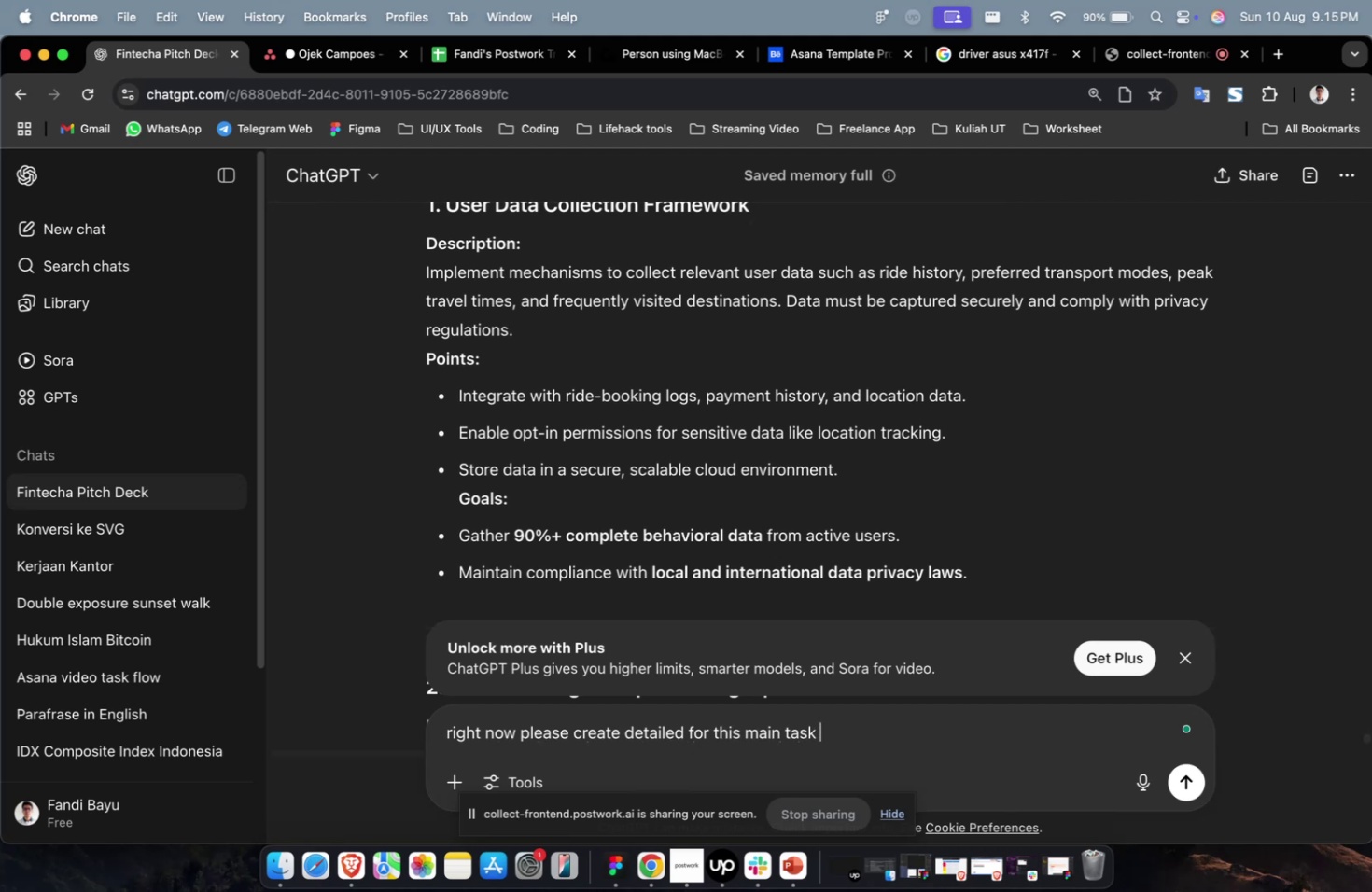 
key(Meta+CommandLeft)
 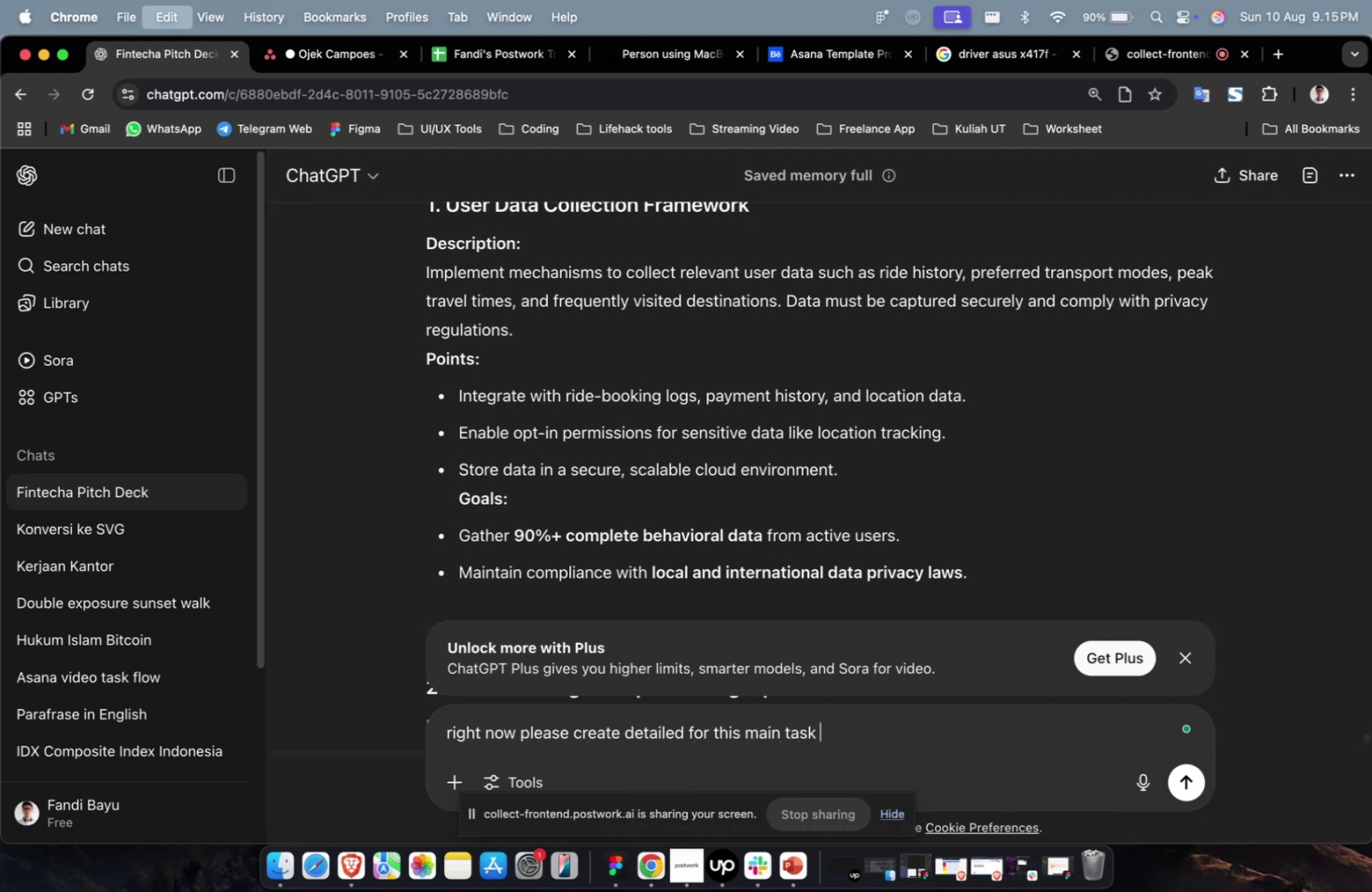 
key(Meta+V)
 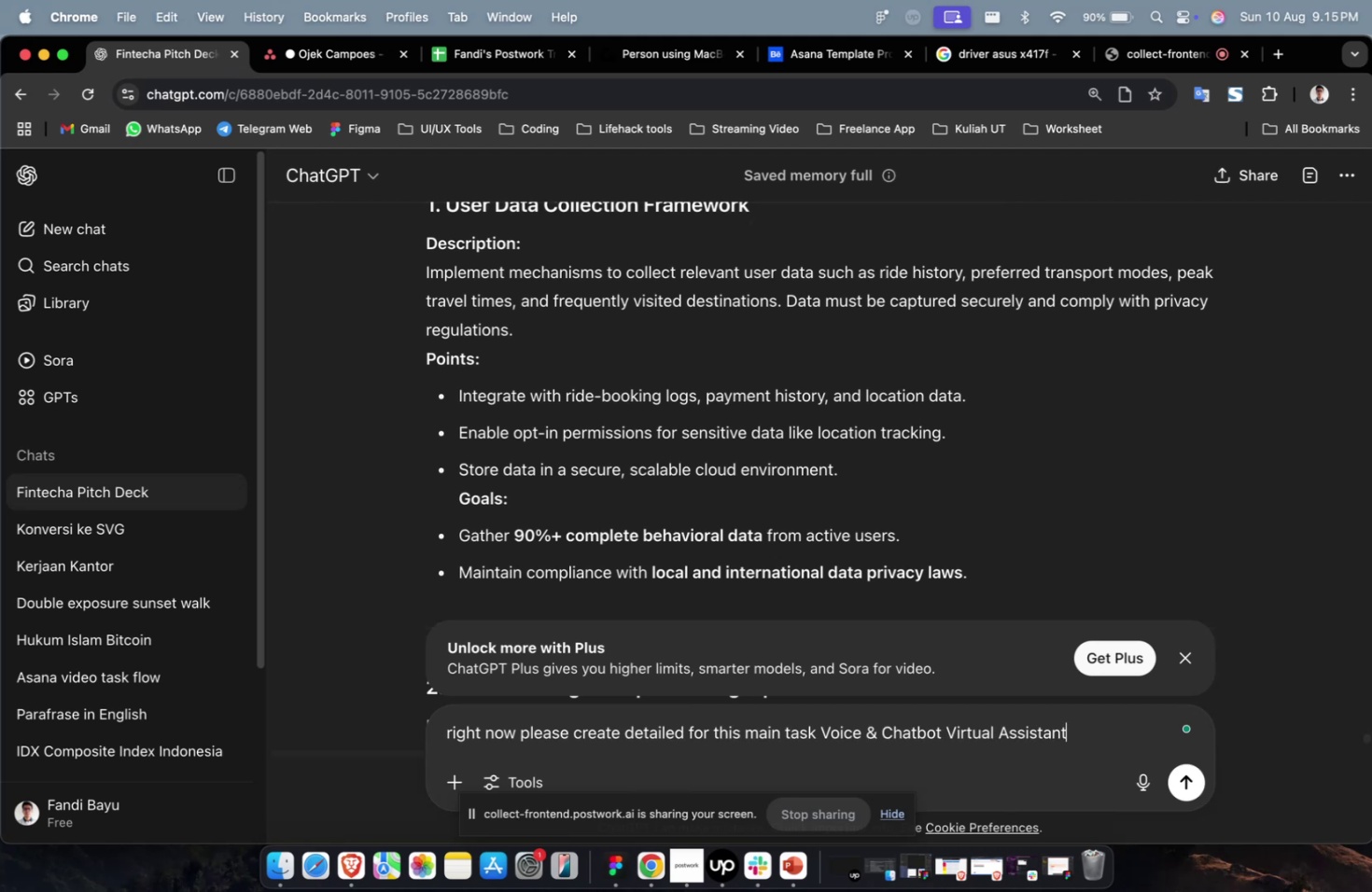 
key(Enter)
 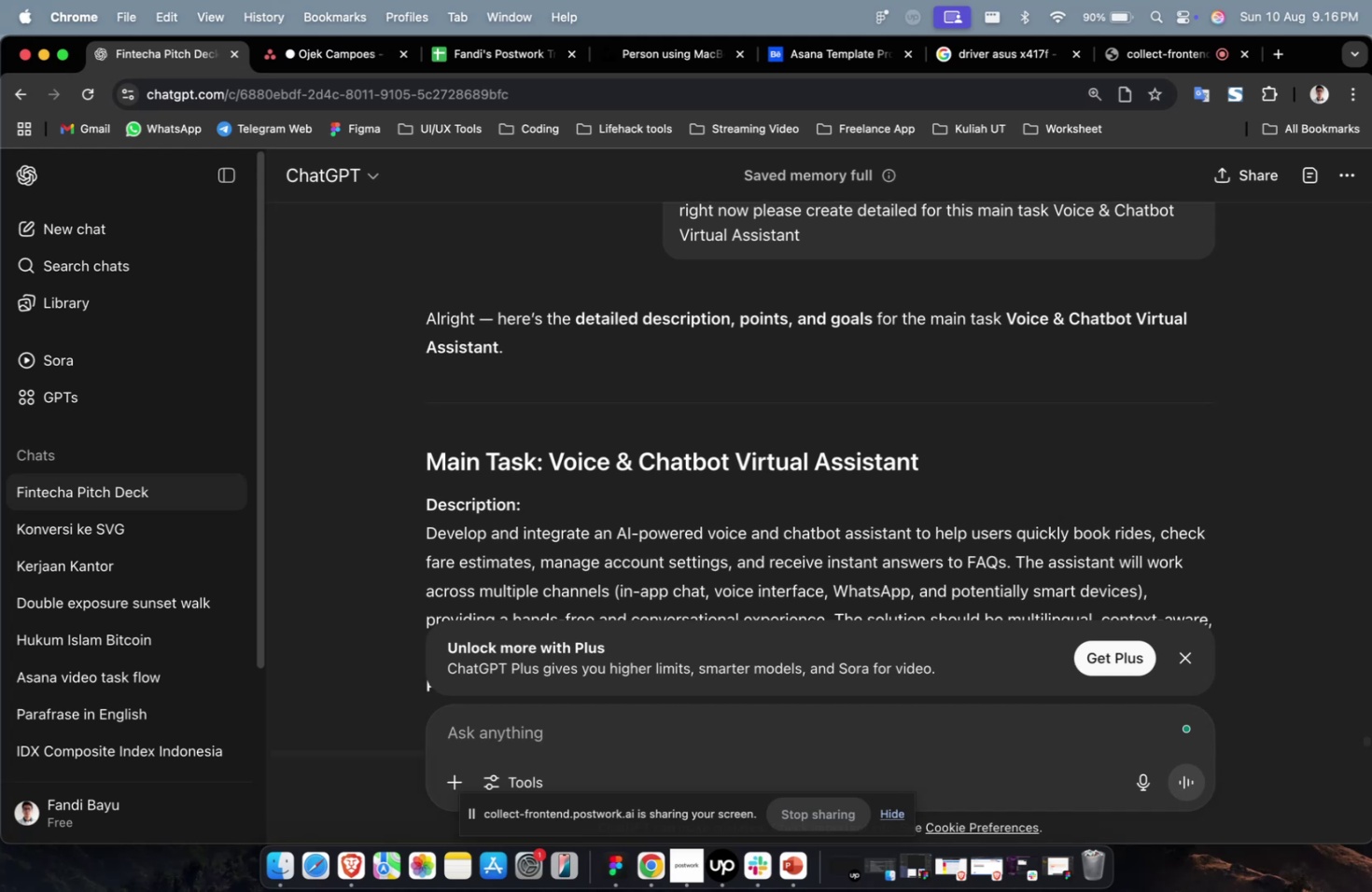 
wait(45.96)
 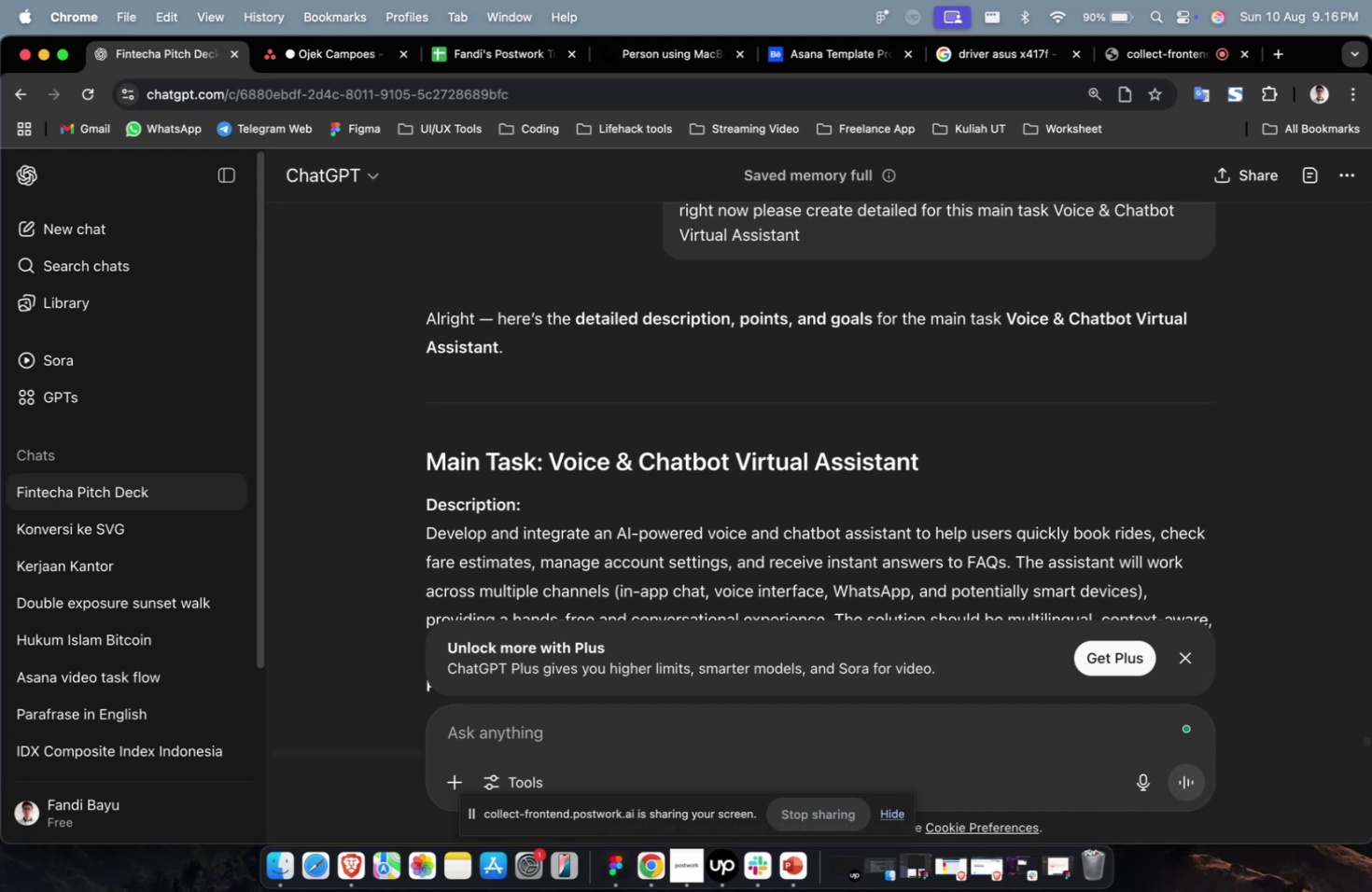 
scroll: coordinate [917, 436], scroll_direction: down, amount: 24.0
 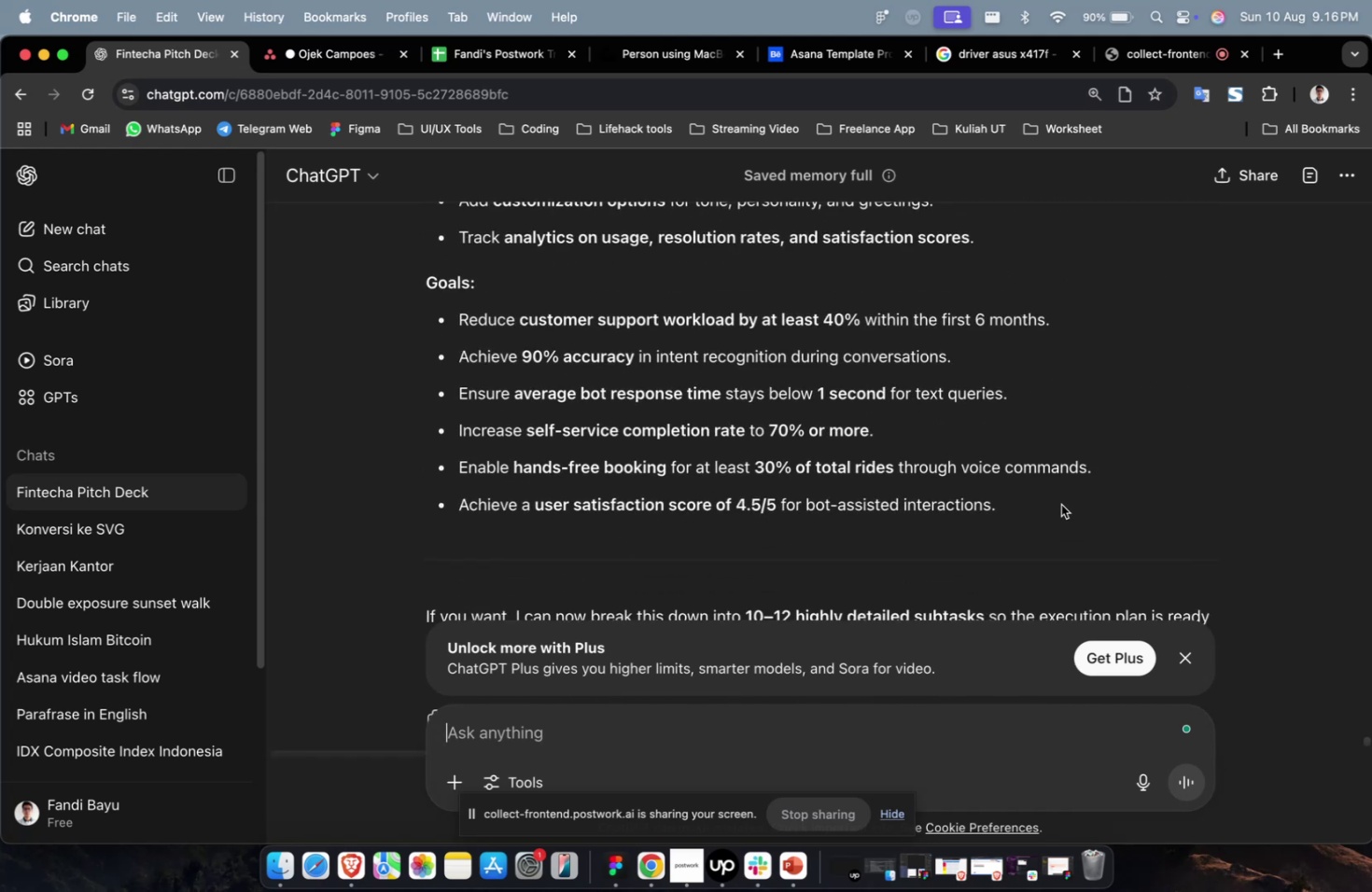 
left_click_drag(start_coordinate=[1059, 504], to_coordinate=[413, 454])
 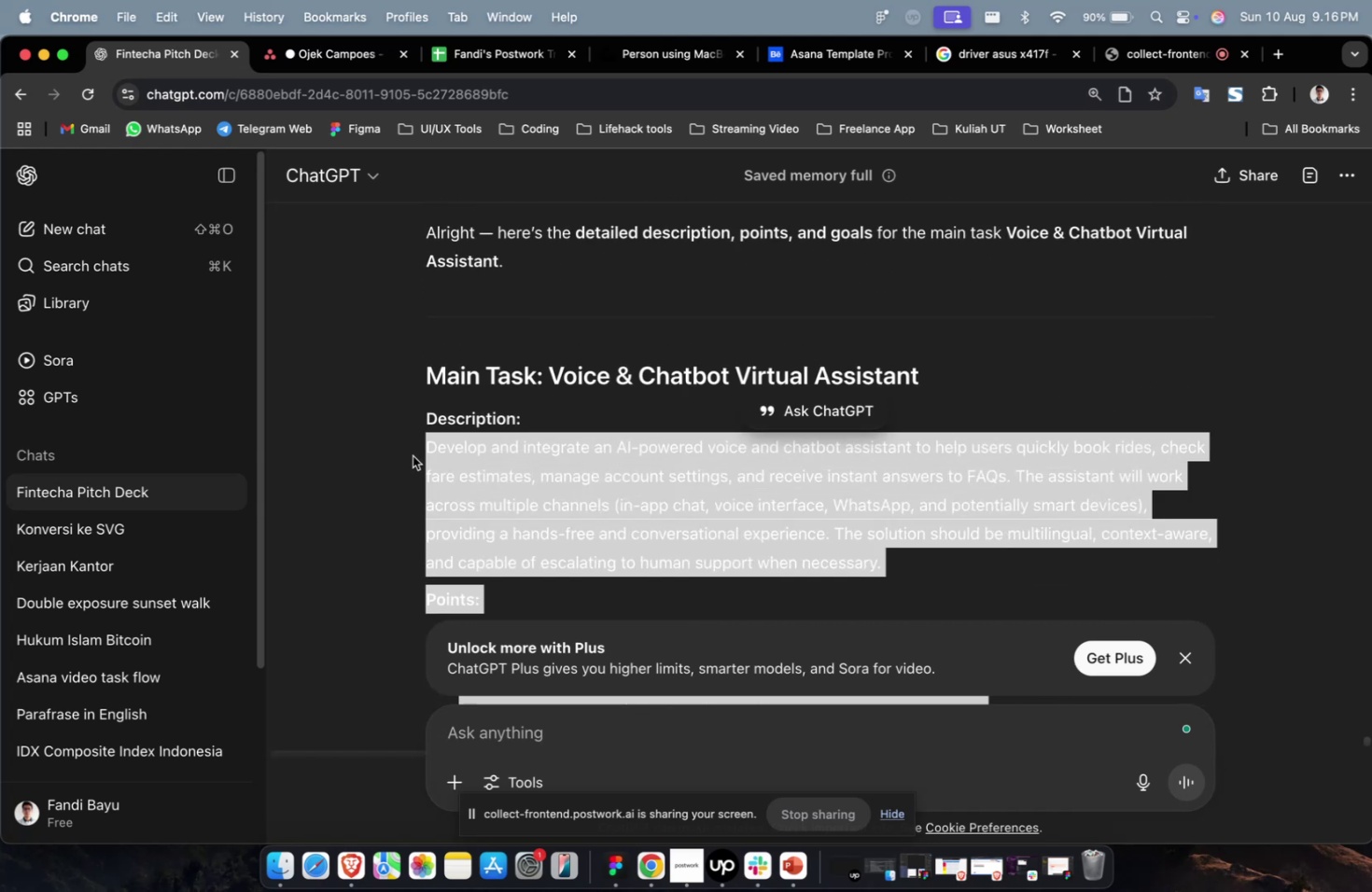 
scroll: coordinate [686, 438], scroll_direction: up, amount: 20.0
 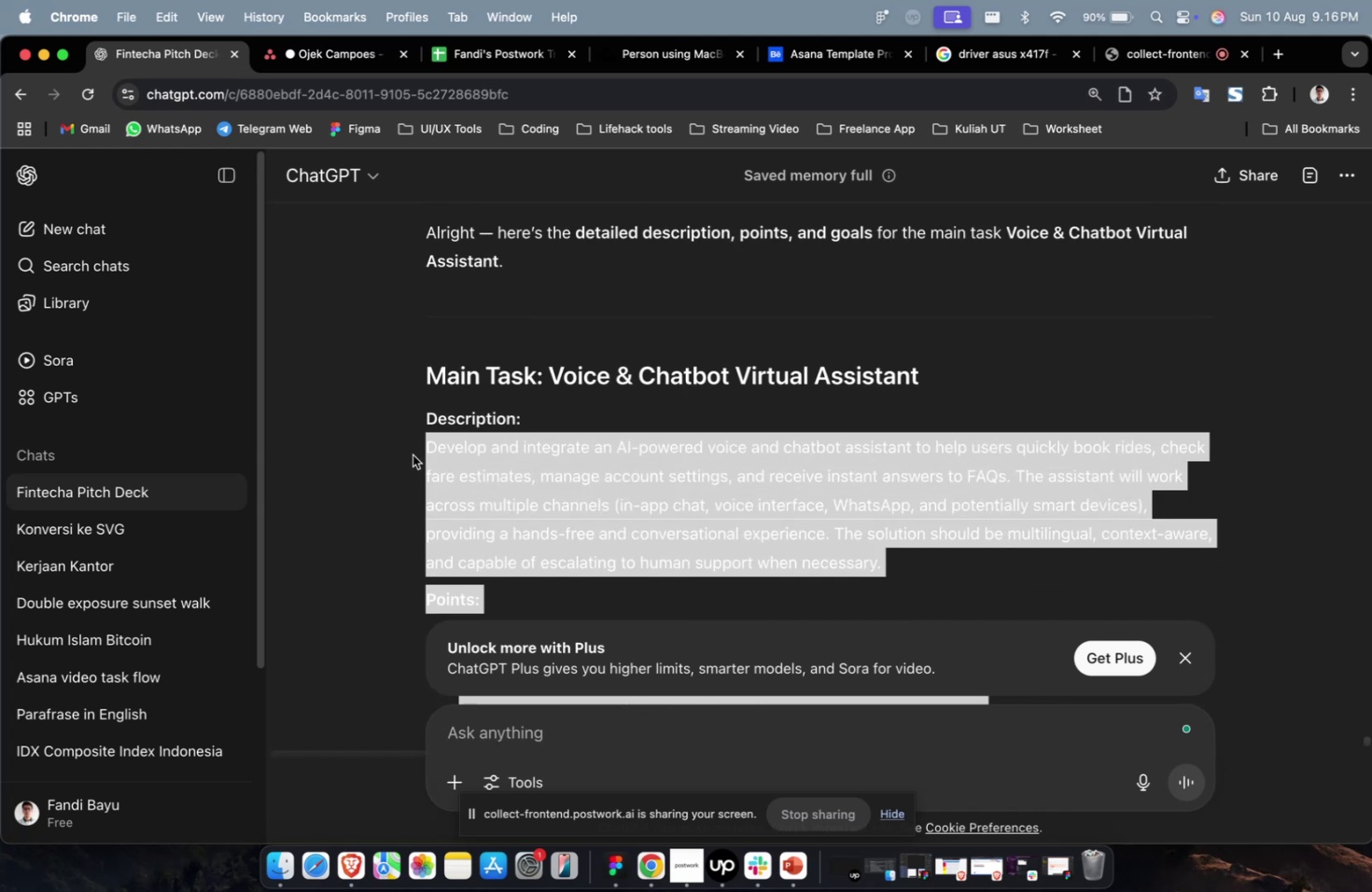 
key(Meta+C)
 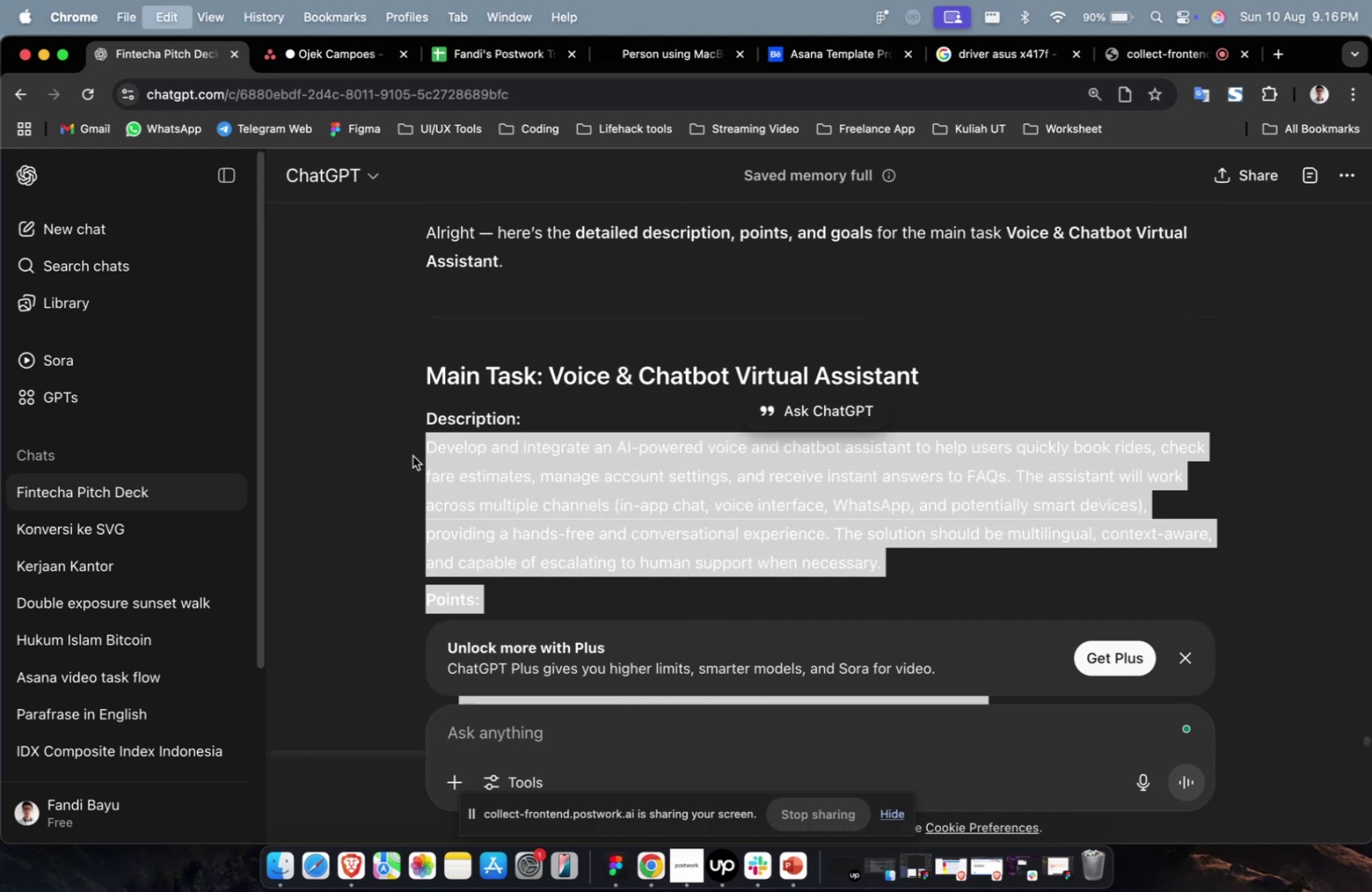 
key(Meta+C)
 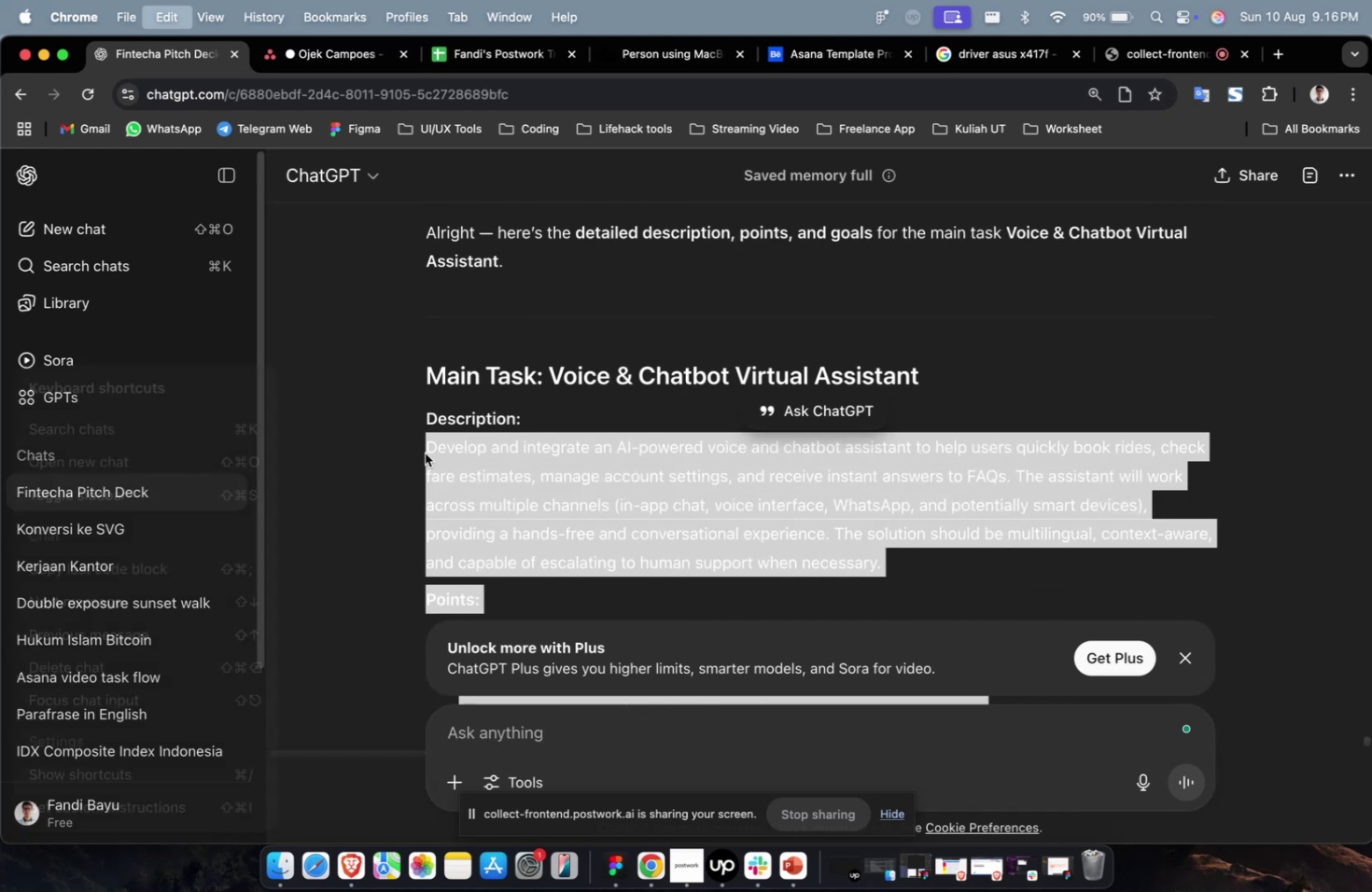 
key(Meta+C)
 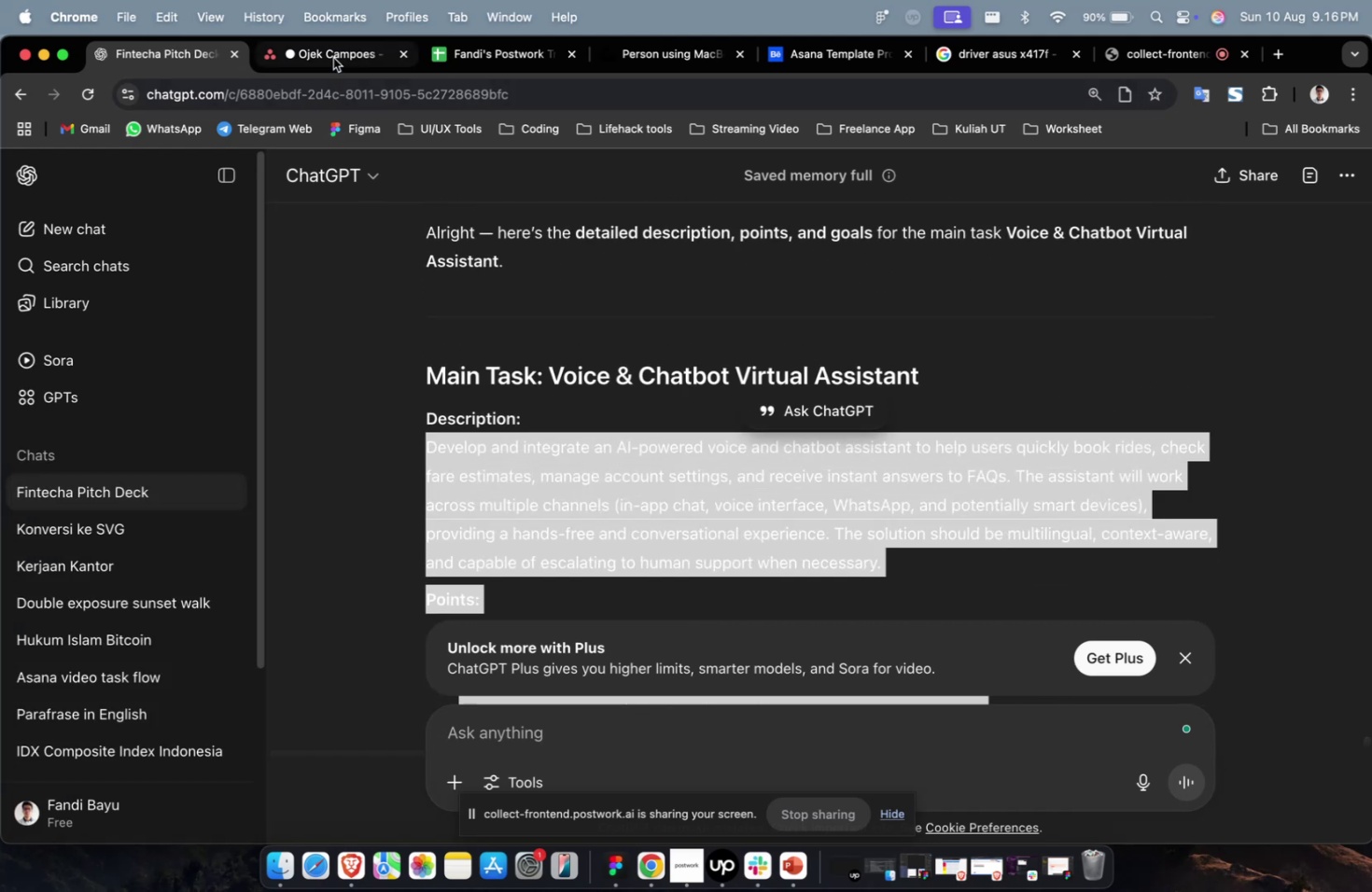 
left_click([334, 55])
 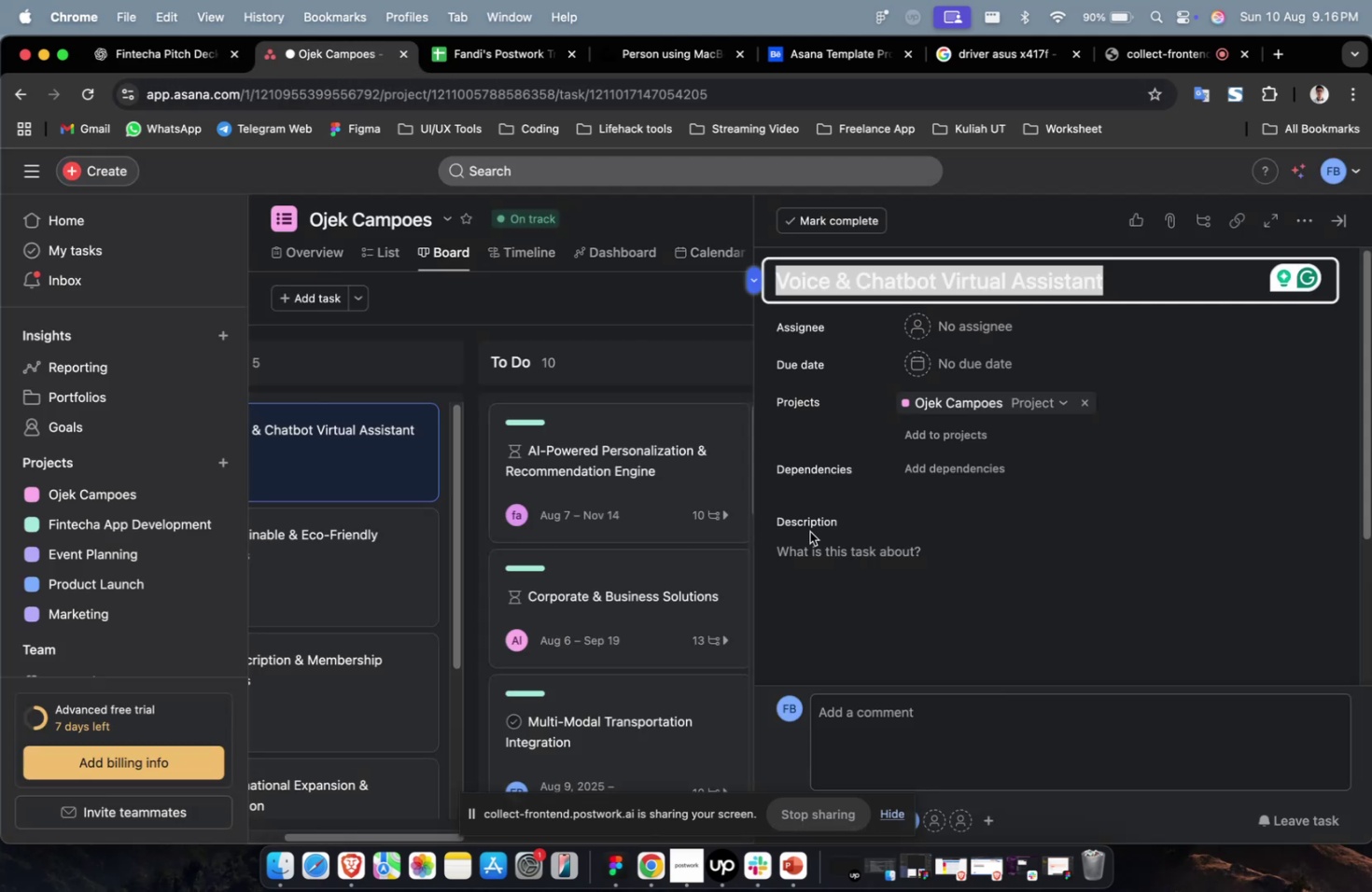 
left_click([841, 580])
 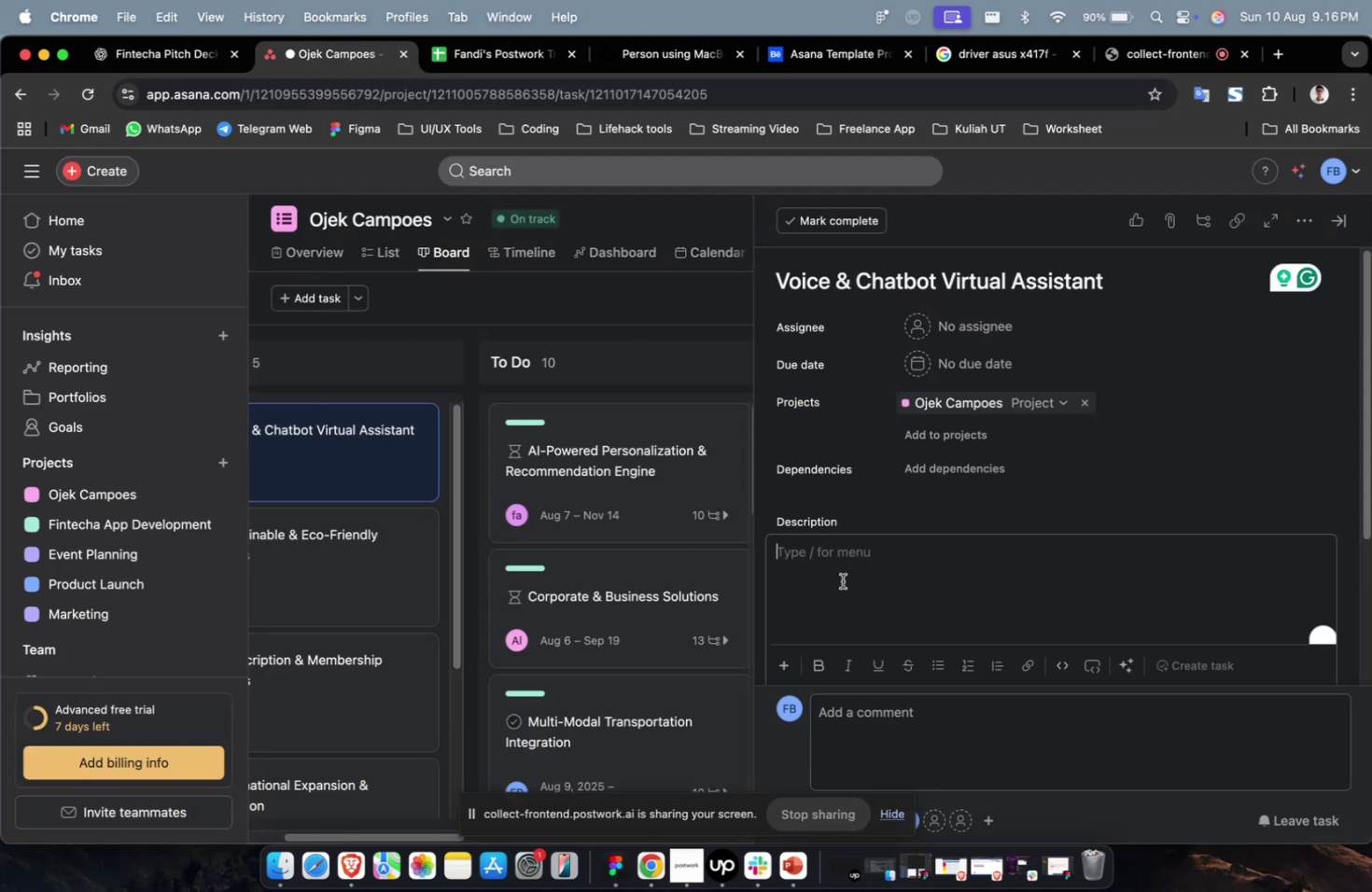 
key(Meta+CommandLeft)
 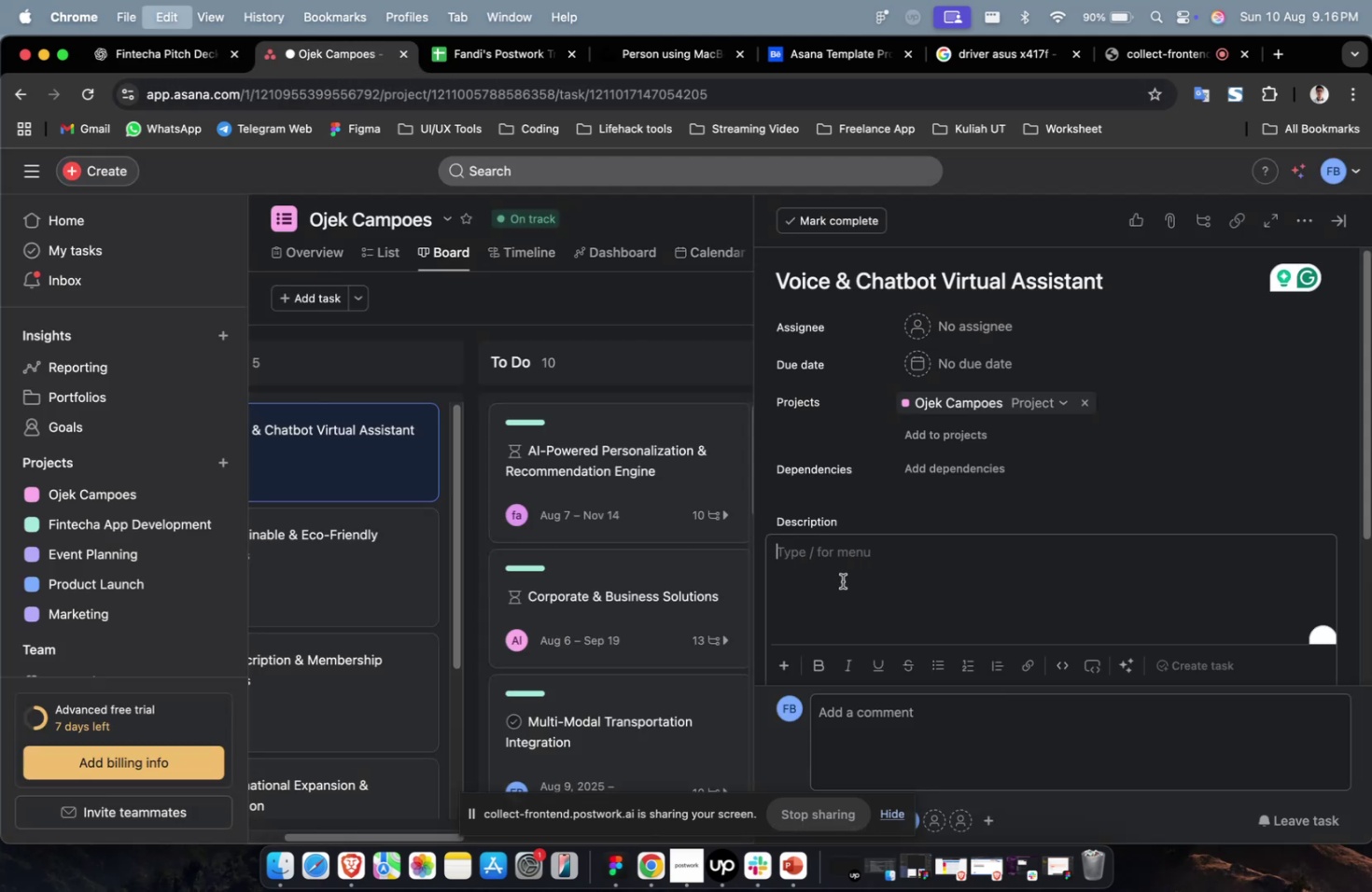 
key(Meta+V)
 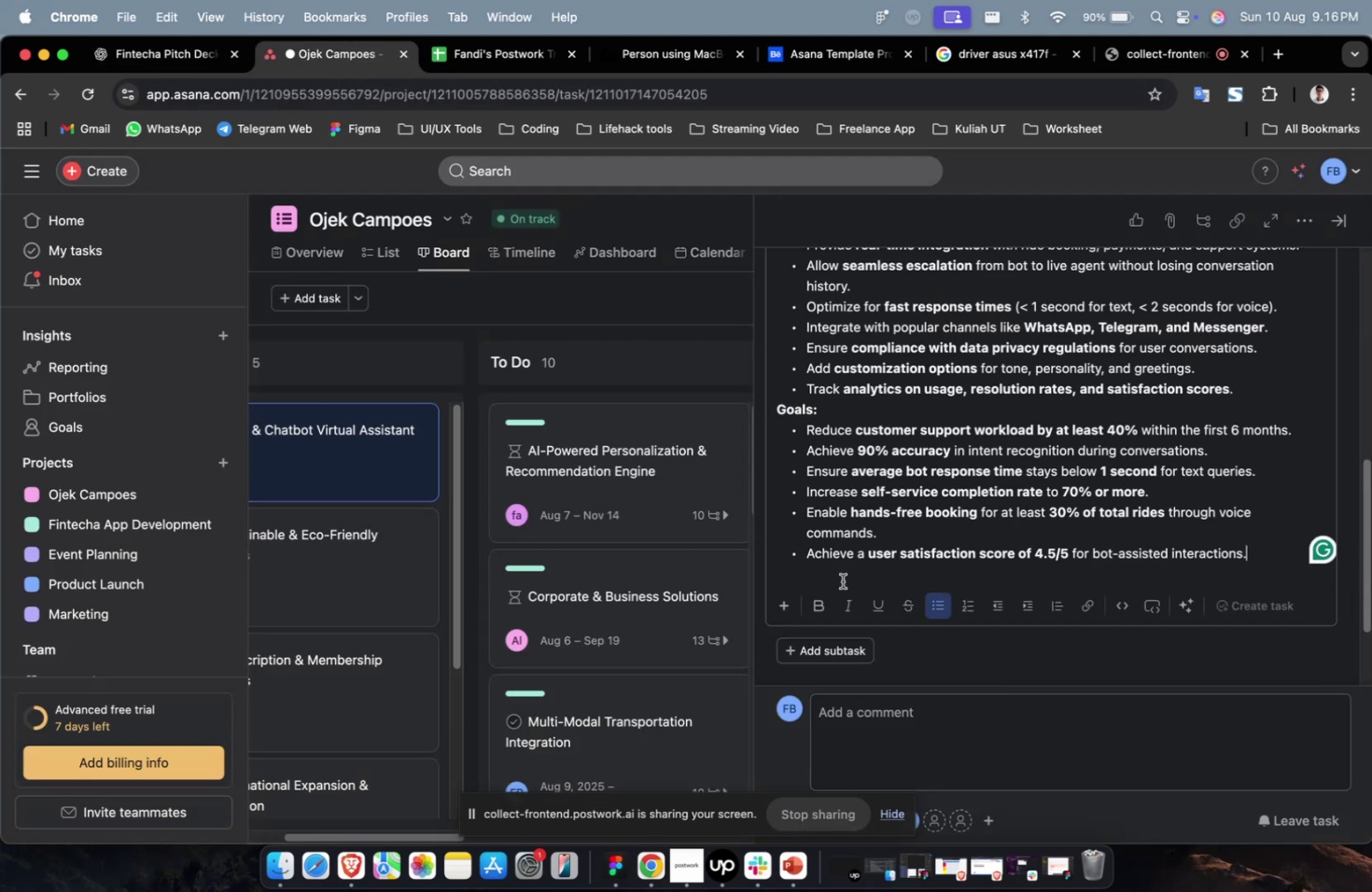 
scroll: coordinate [842, 580], scroll_direction: up, amount: 17.0
 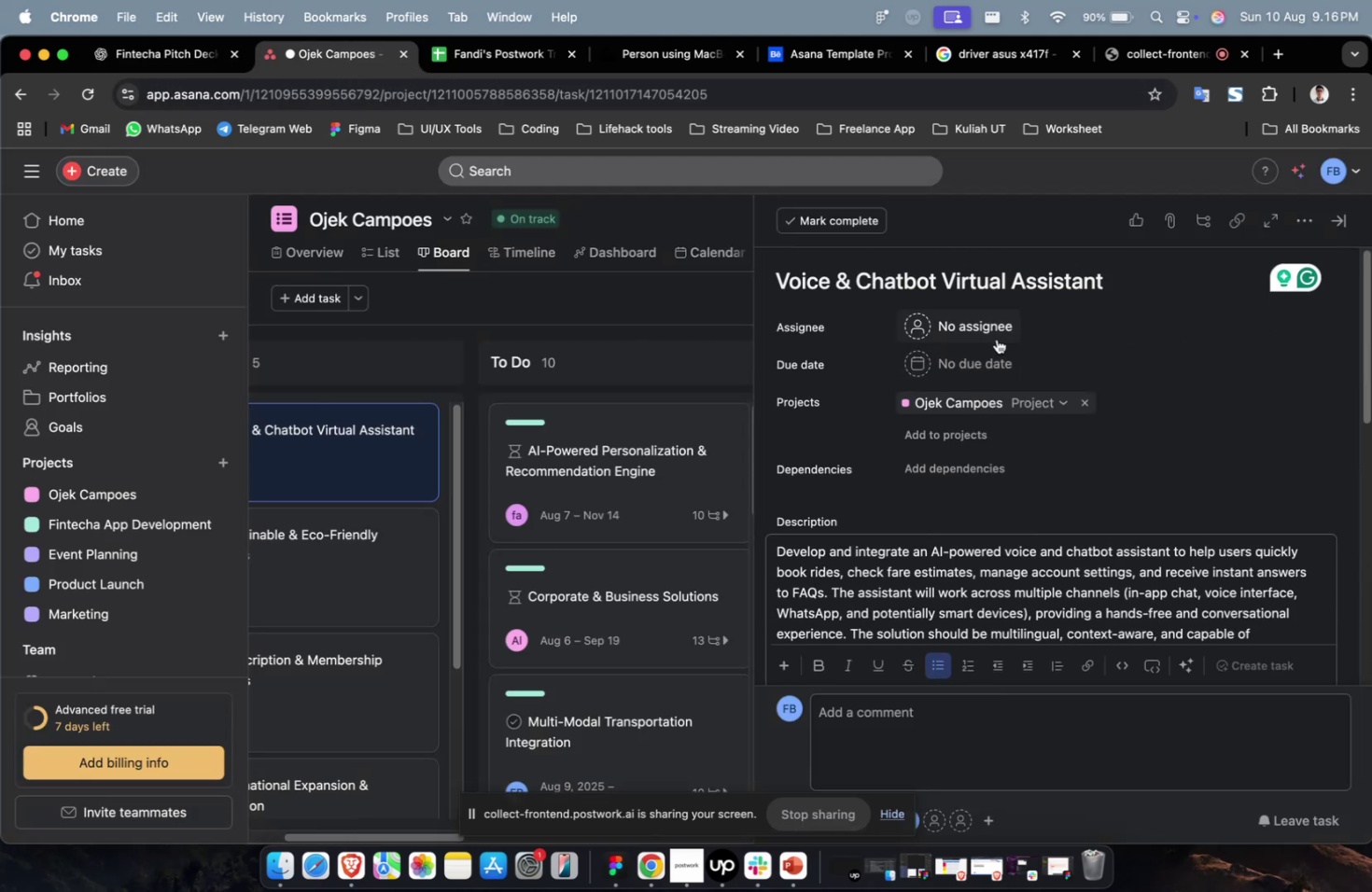 
left_click([996, 338])
 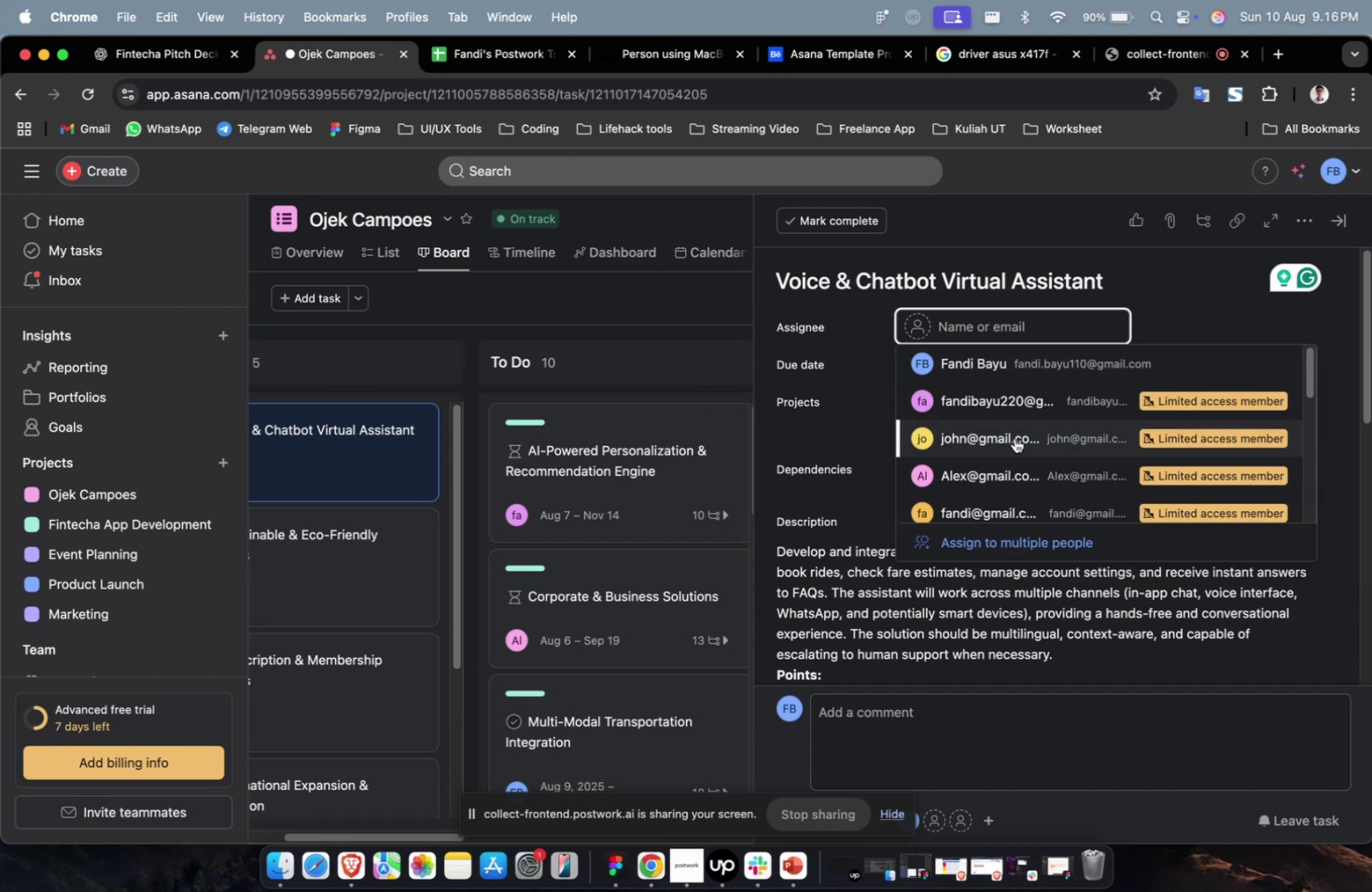 
double_click([1014, 438])
 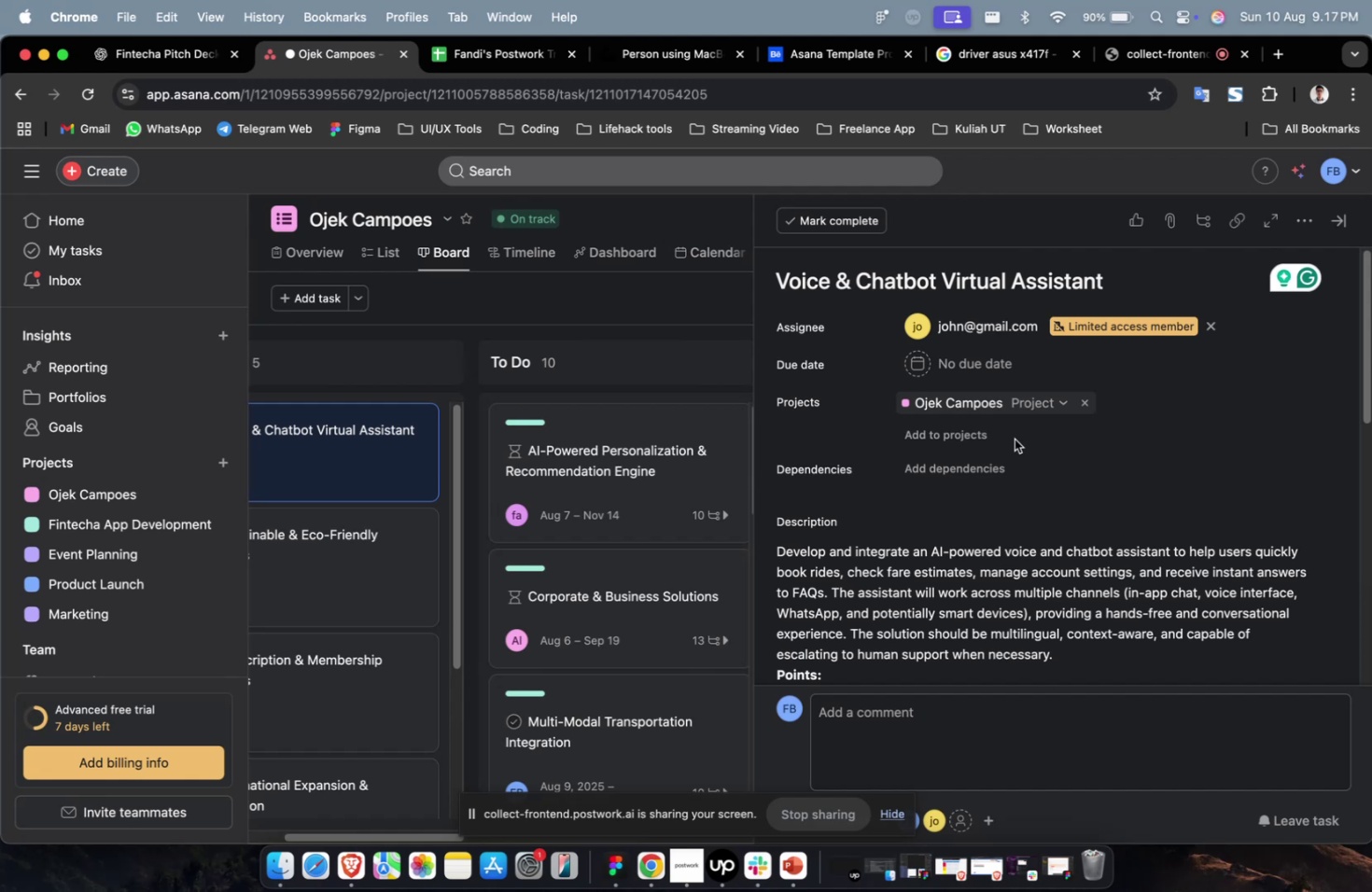 
wait(54.01)
 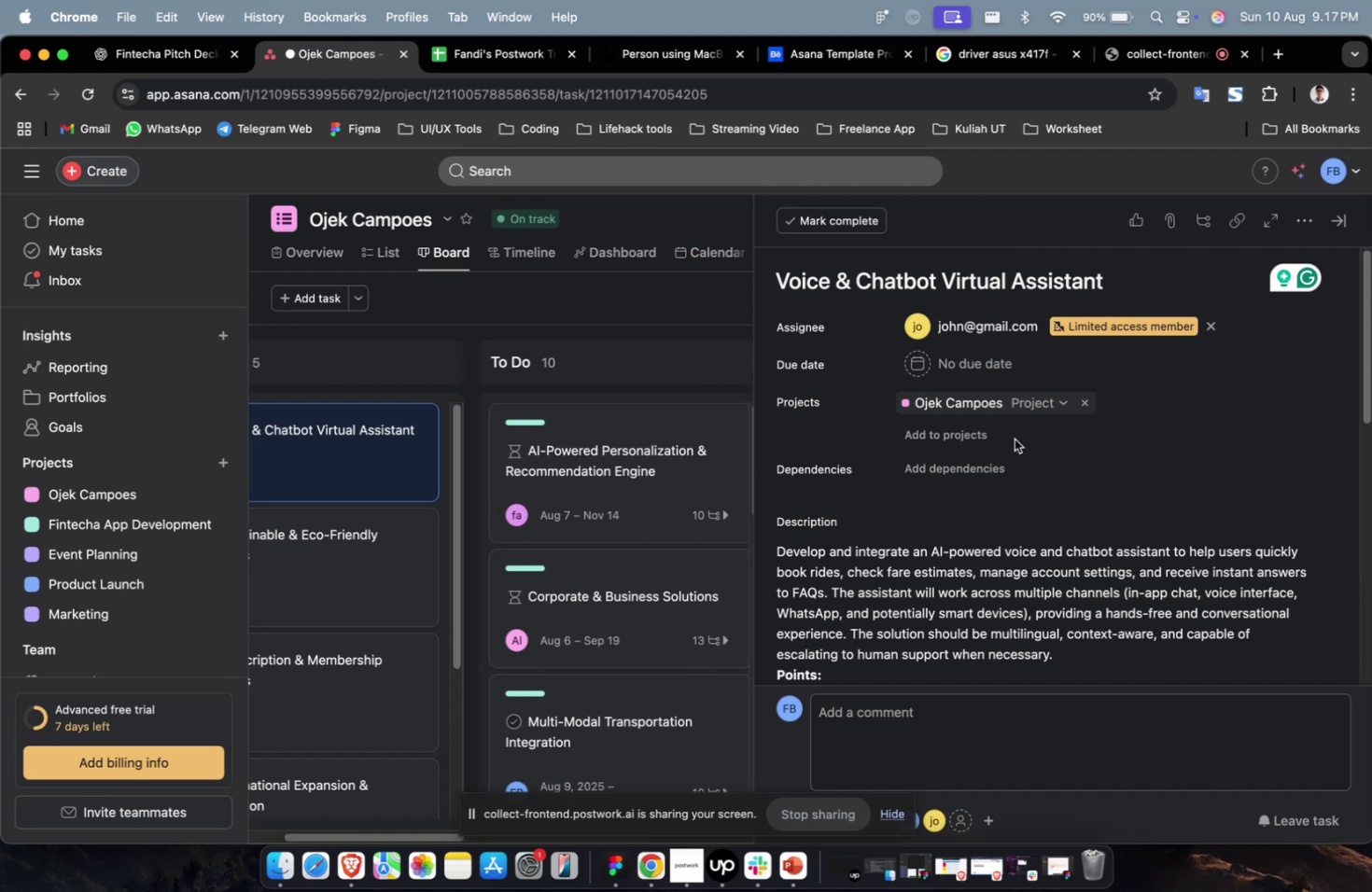 
scroll: coordinate [1014, 439], scroll_direction: down, amount: 4.0
 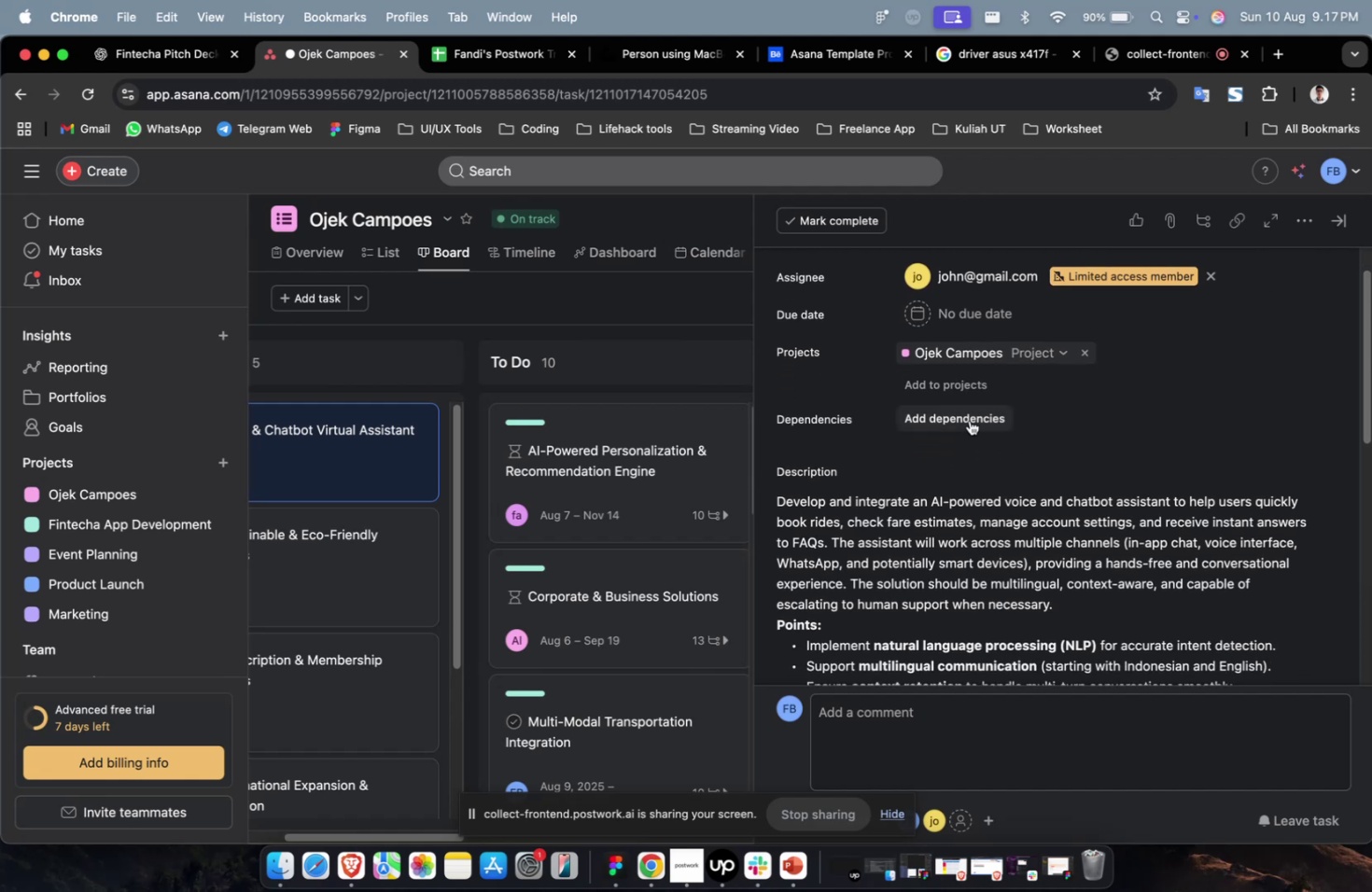 
scroll: coordinate [981, 423], scroll_direction: up, amount: 7.0
 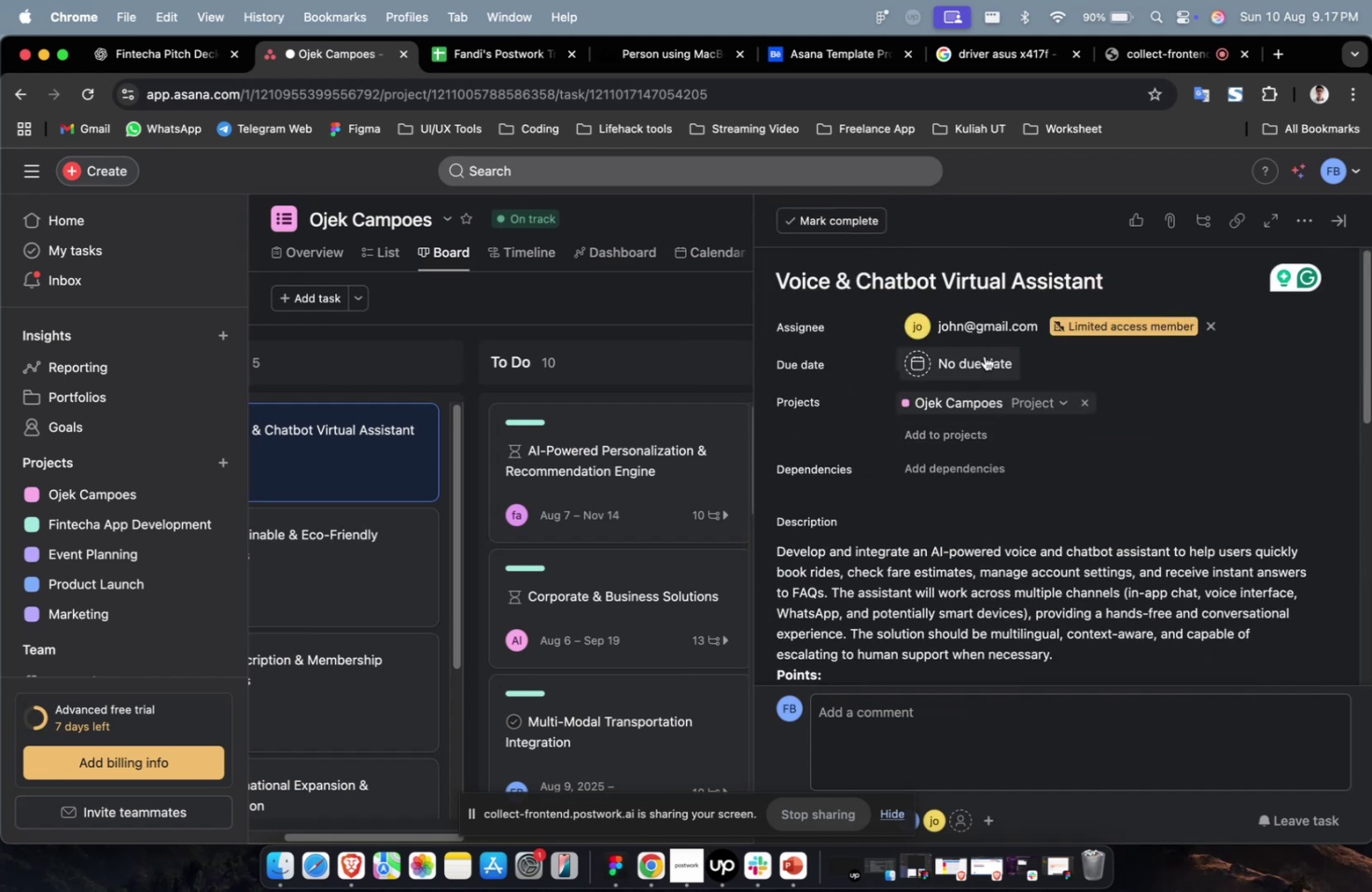 
left_click([984, 355])
 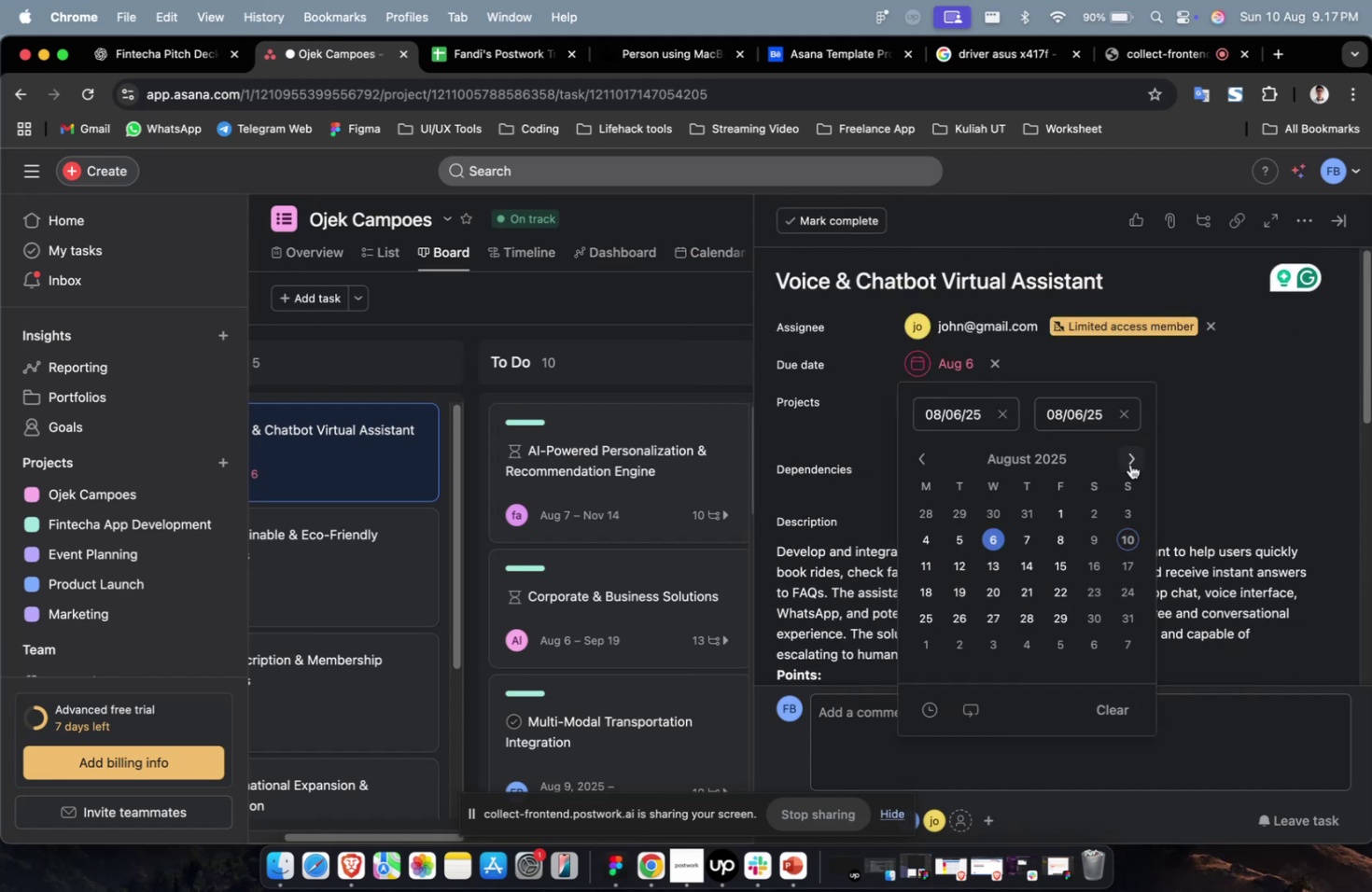 
triple_click([1133, 465])
 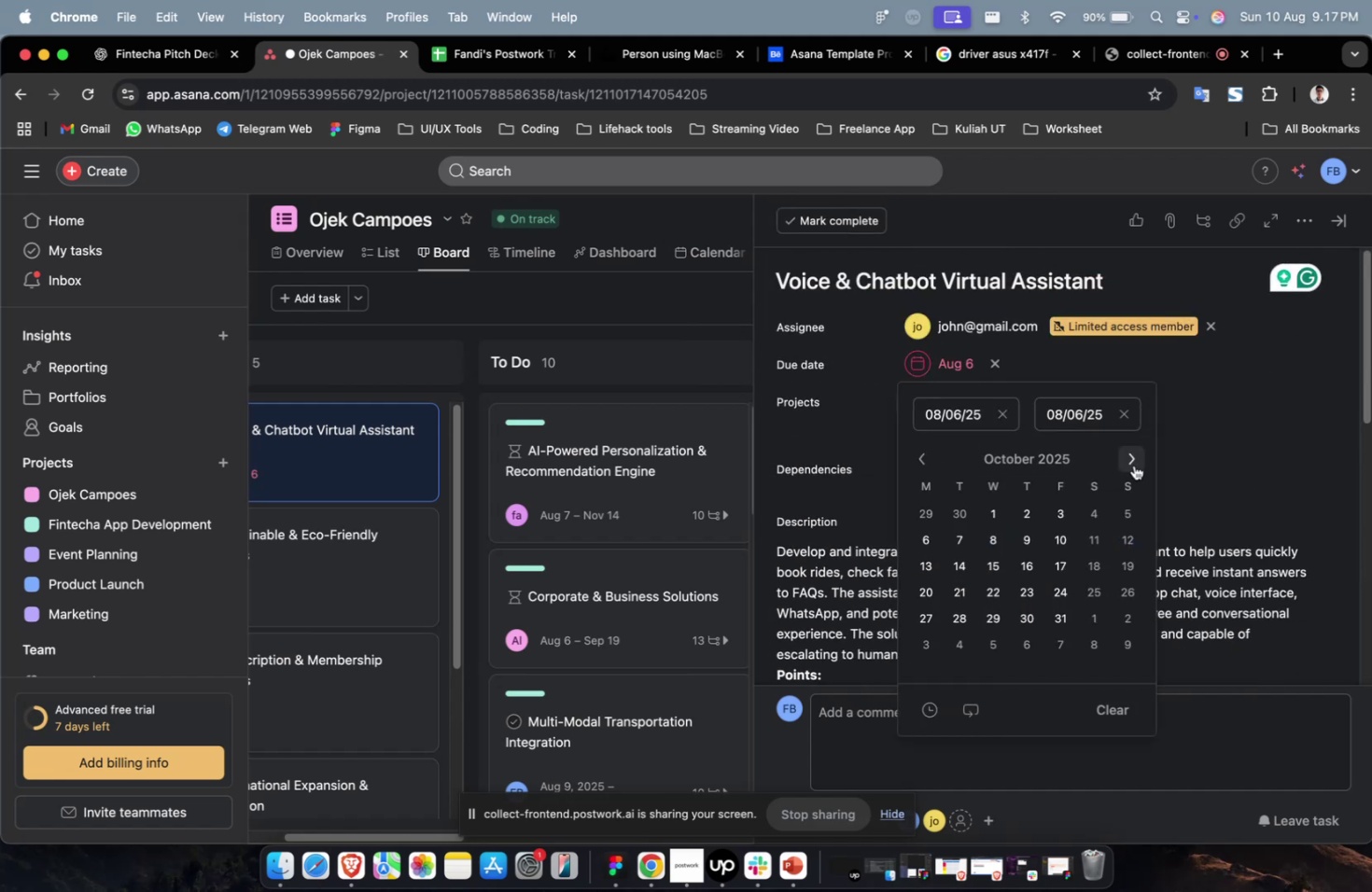 
triple_click([1133, 465])
 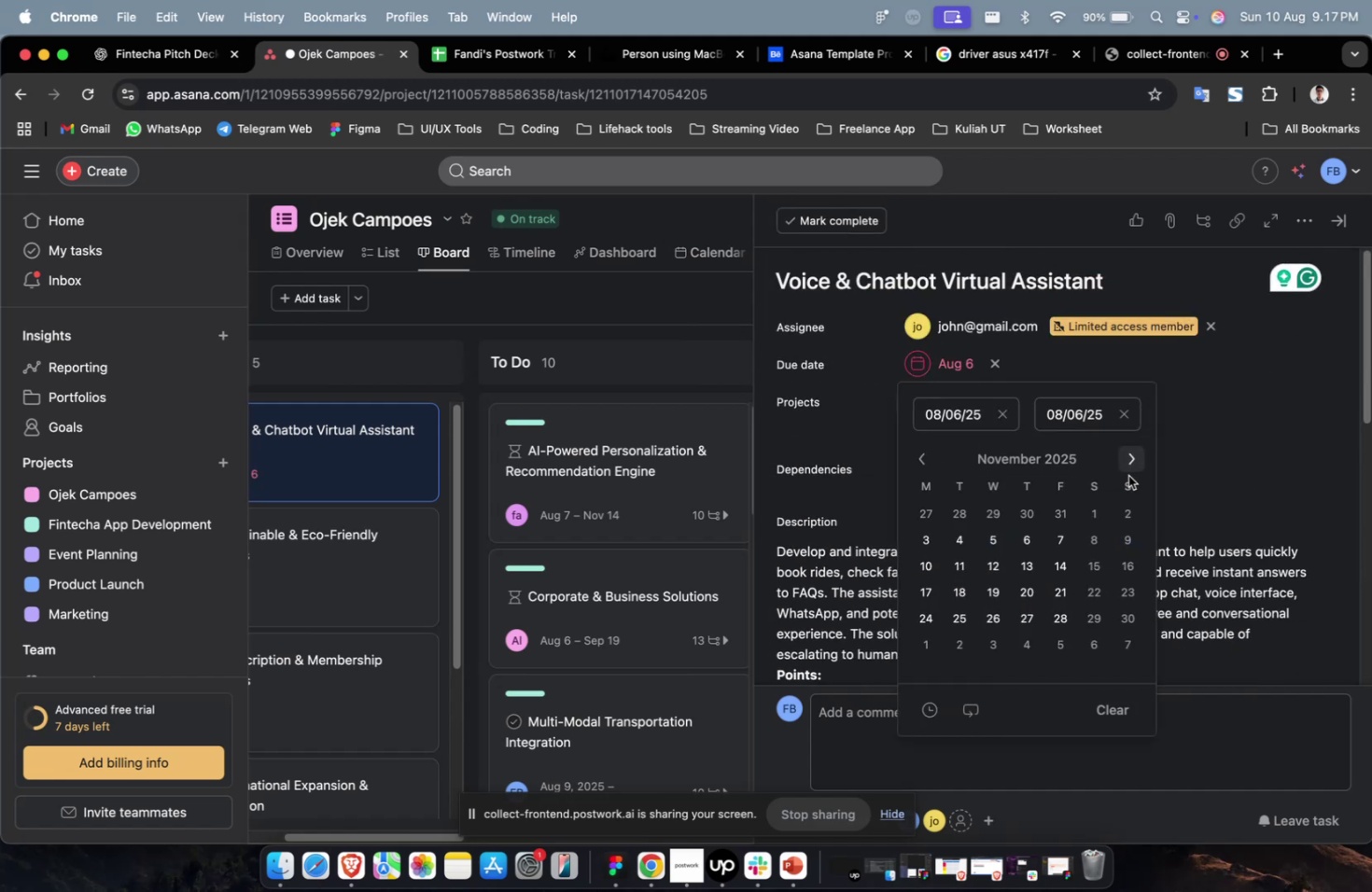 
triple_click([1133, 465])
 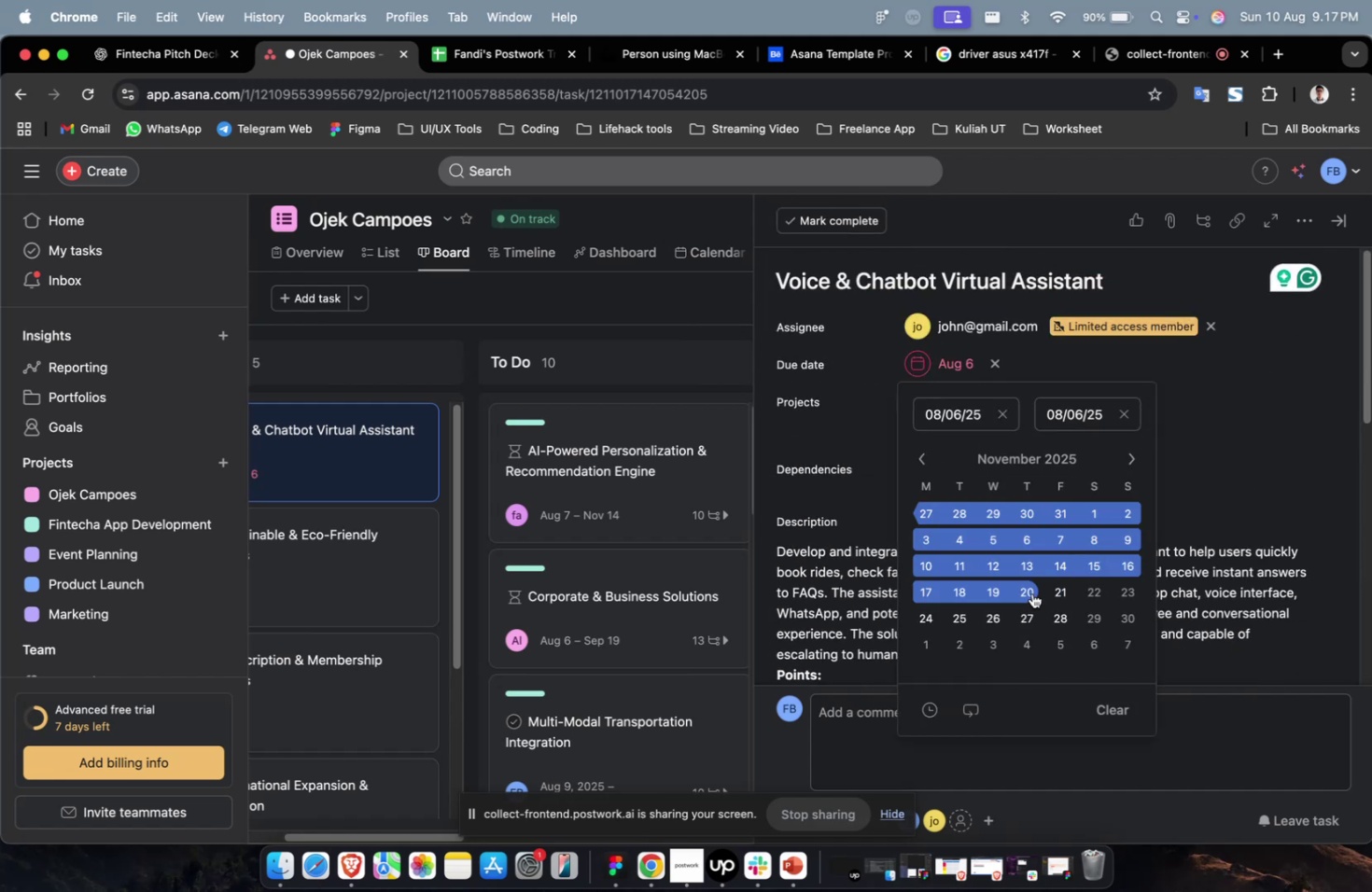 
left_click([1031, 592])
 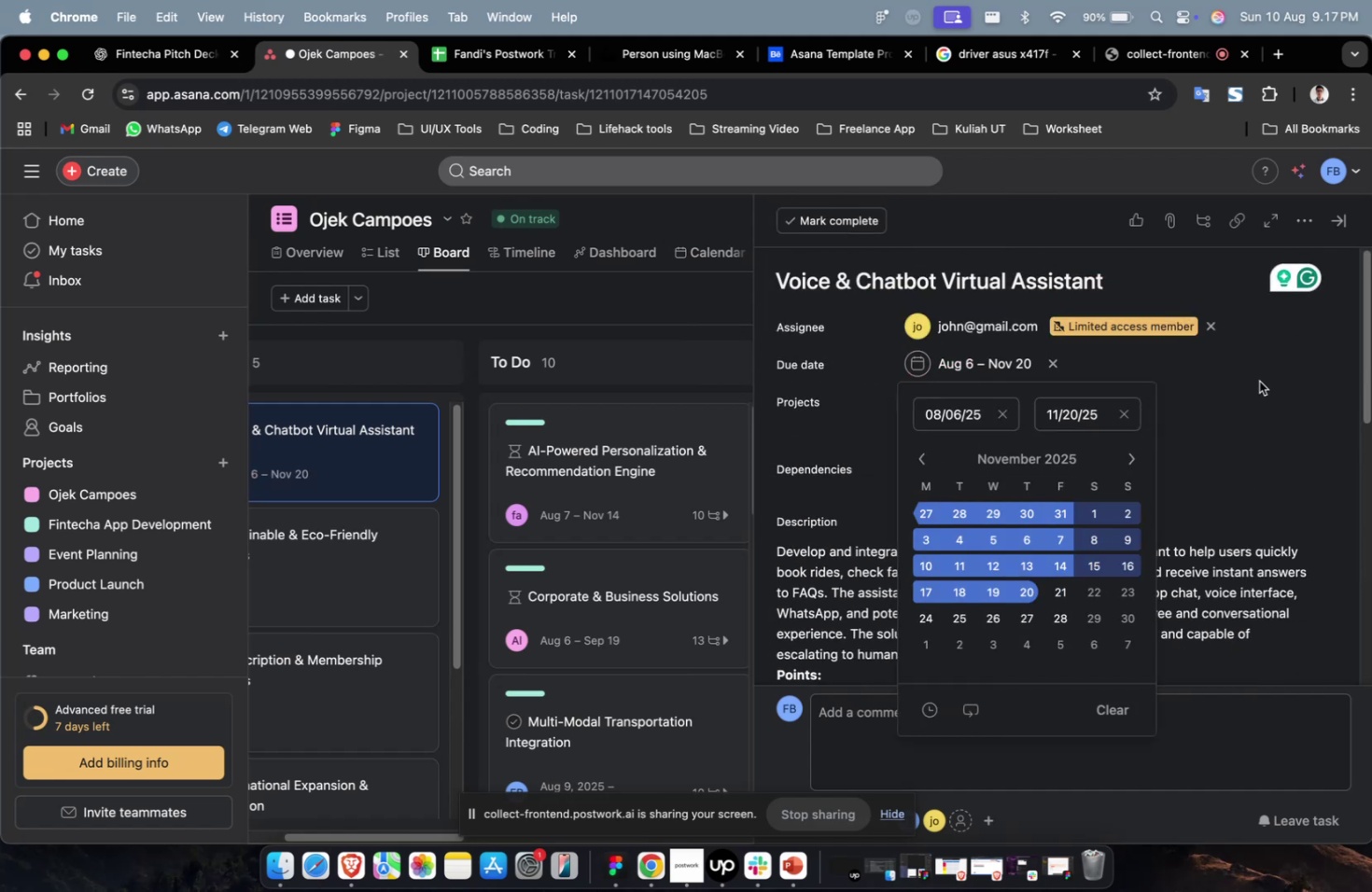 
double_click([1258, 381])
 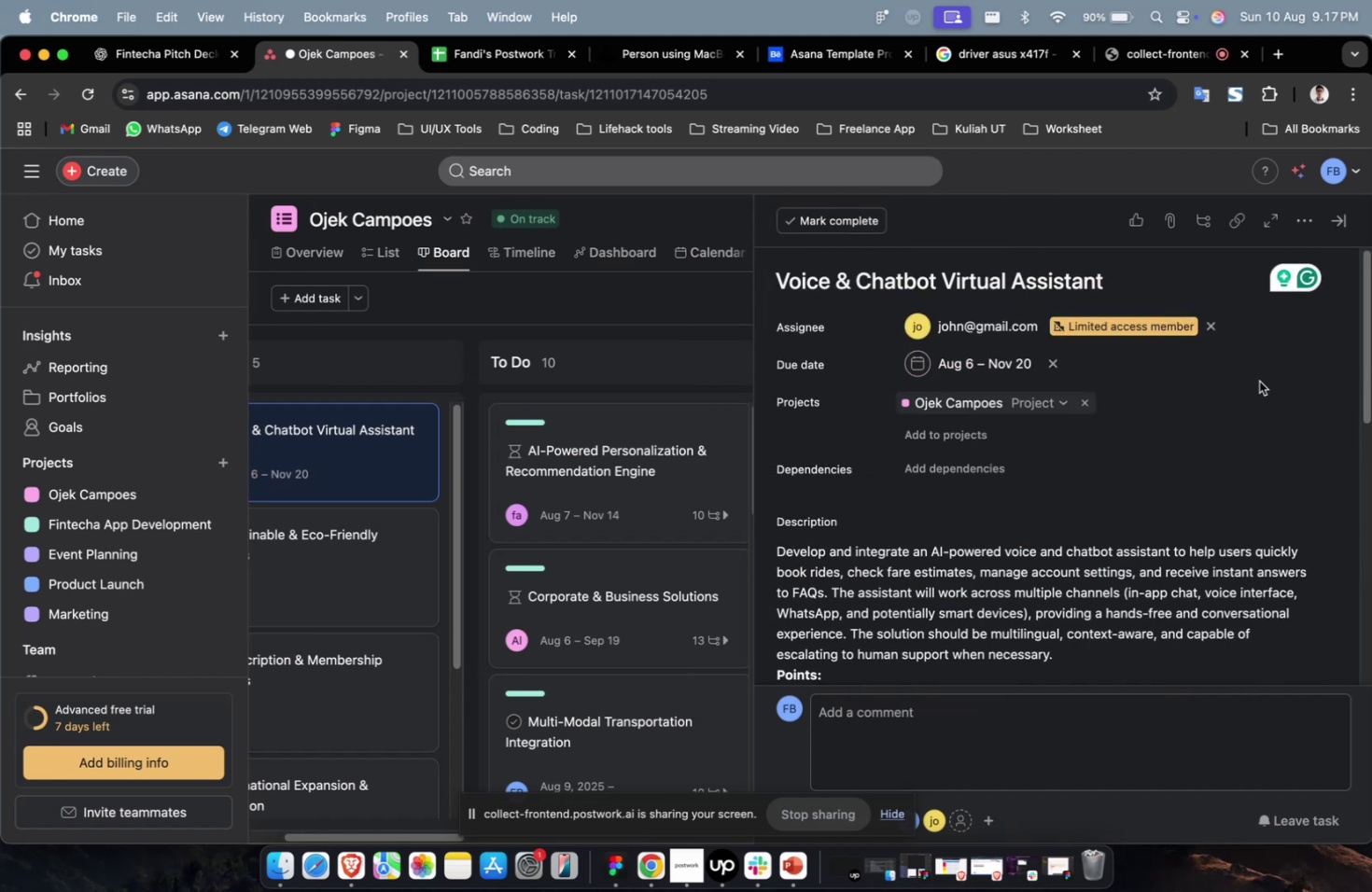 
wait(9.63)
 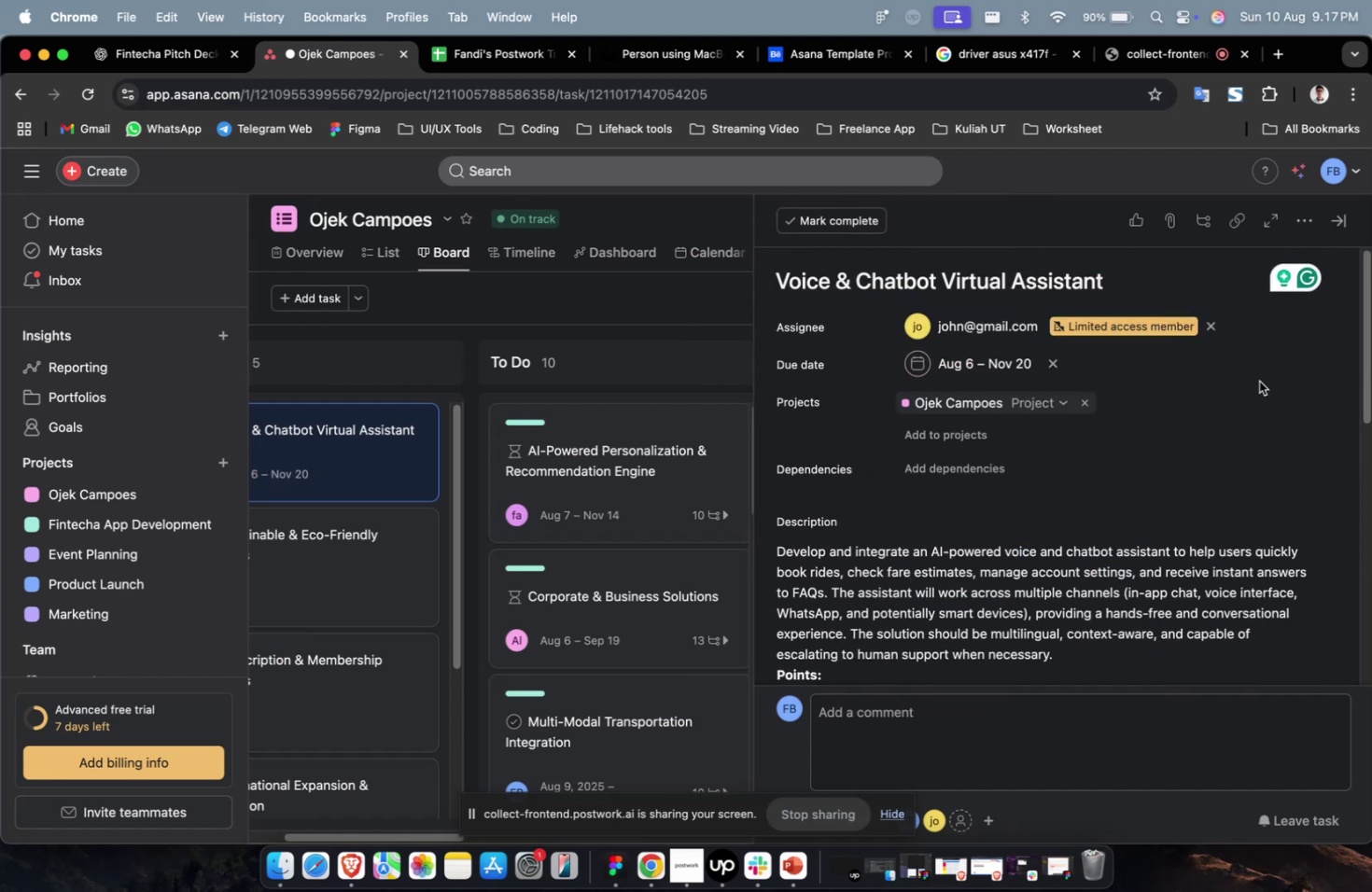 
scroll: coordinate [1150, 422], scroll_direction: none, amount: 0.0
 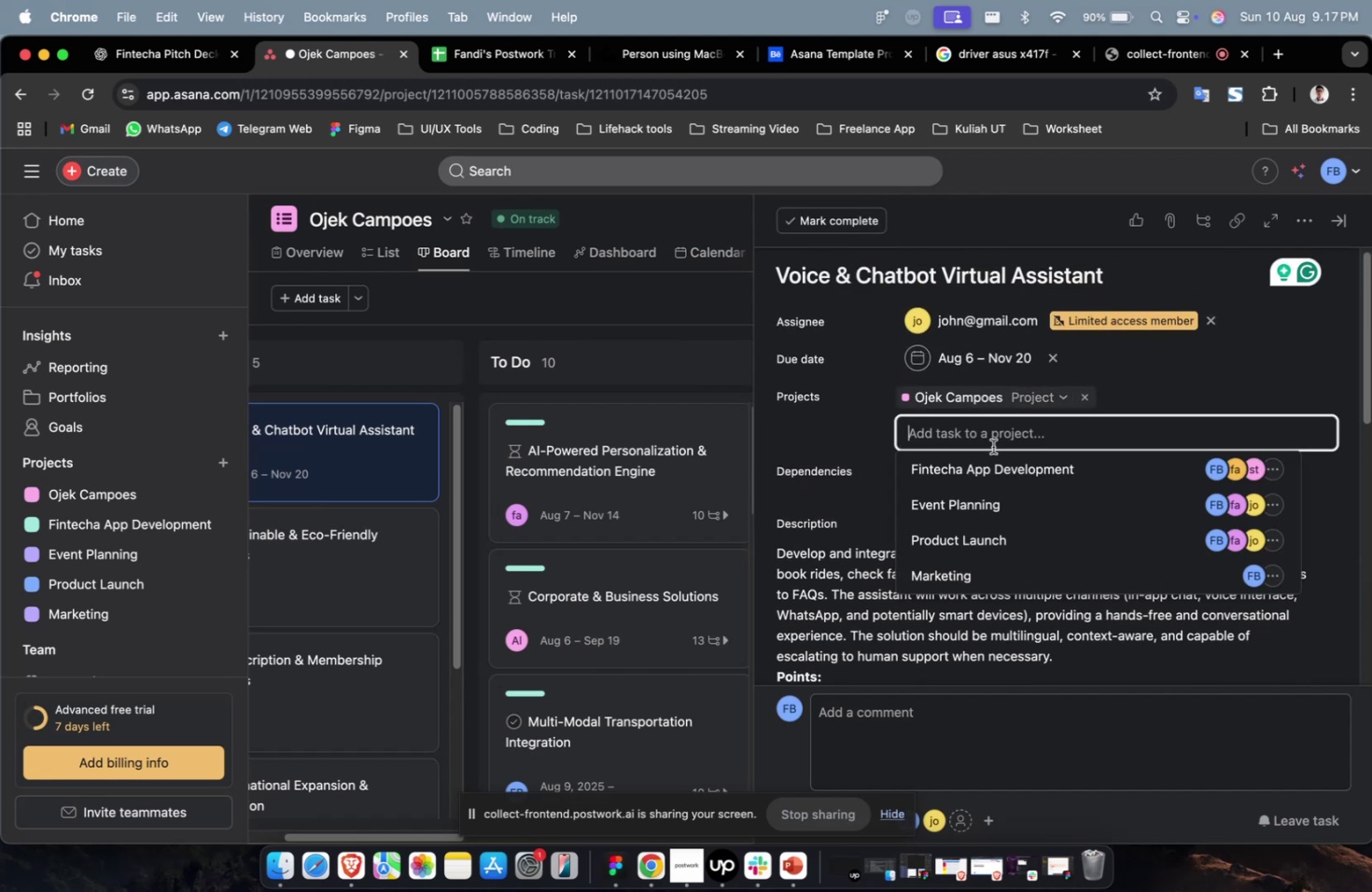 
double_click([1023, 480])
 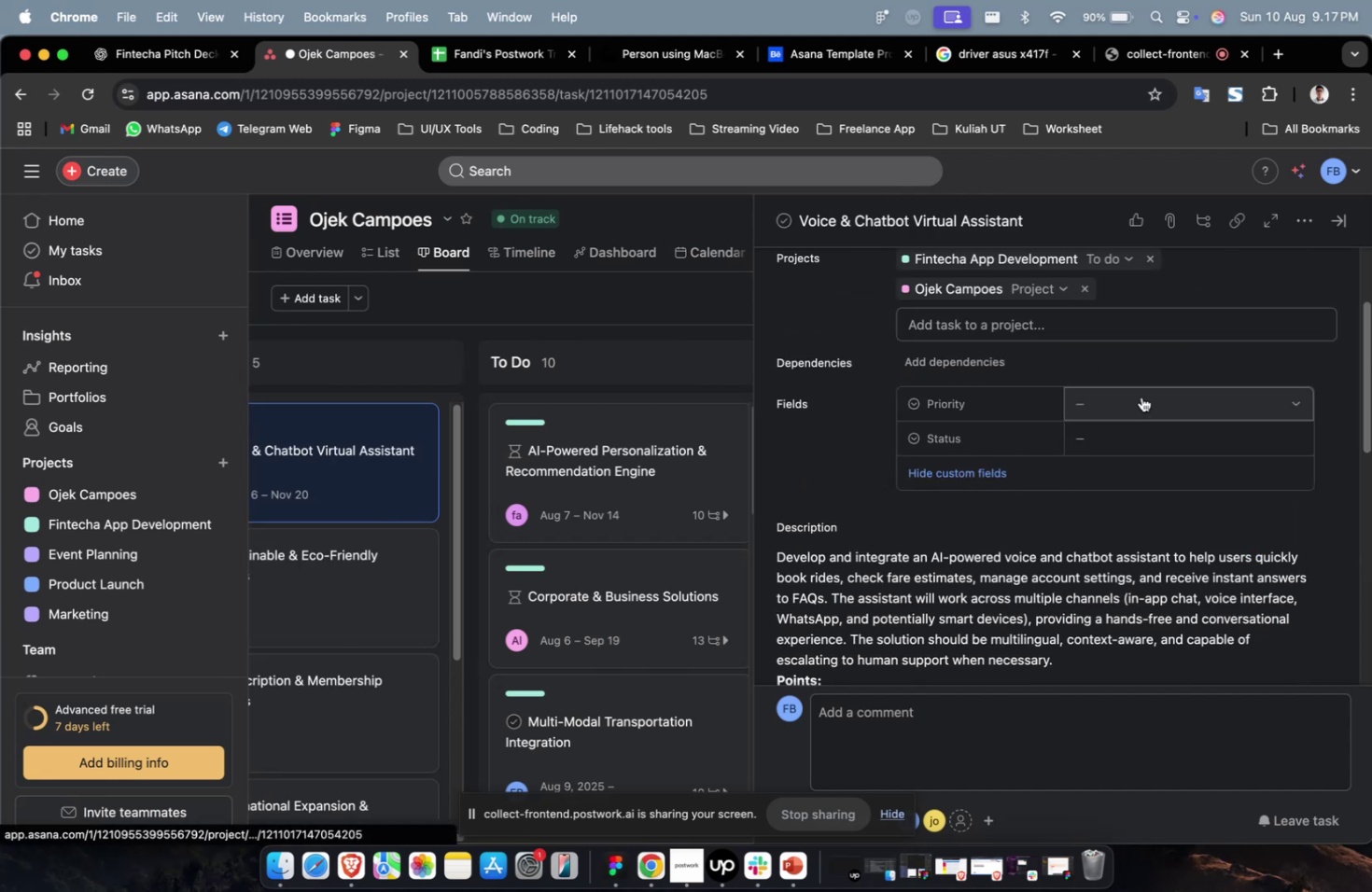 
left_click([1141, 397])
 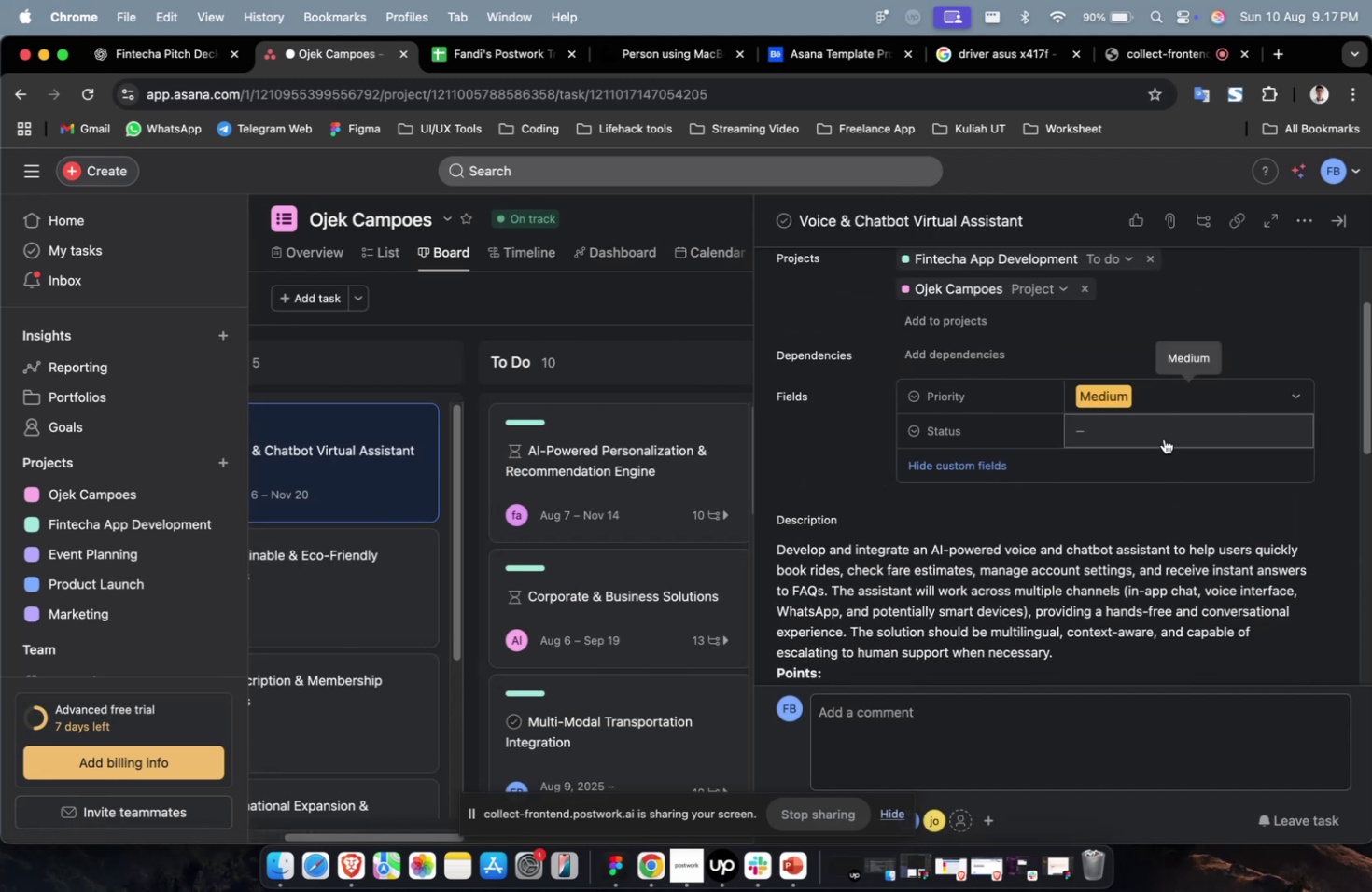 
triple_click([1166, 429])
 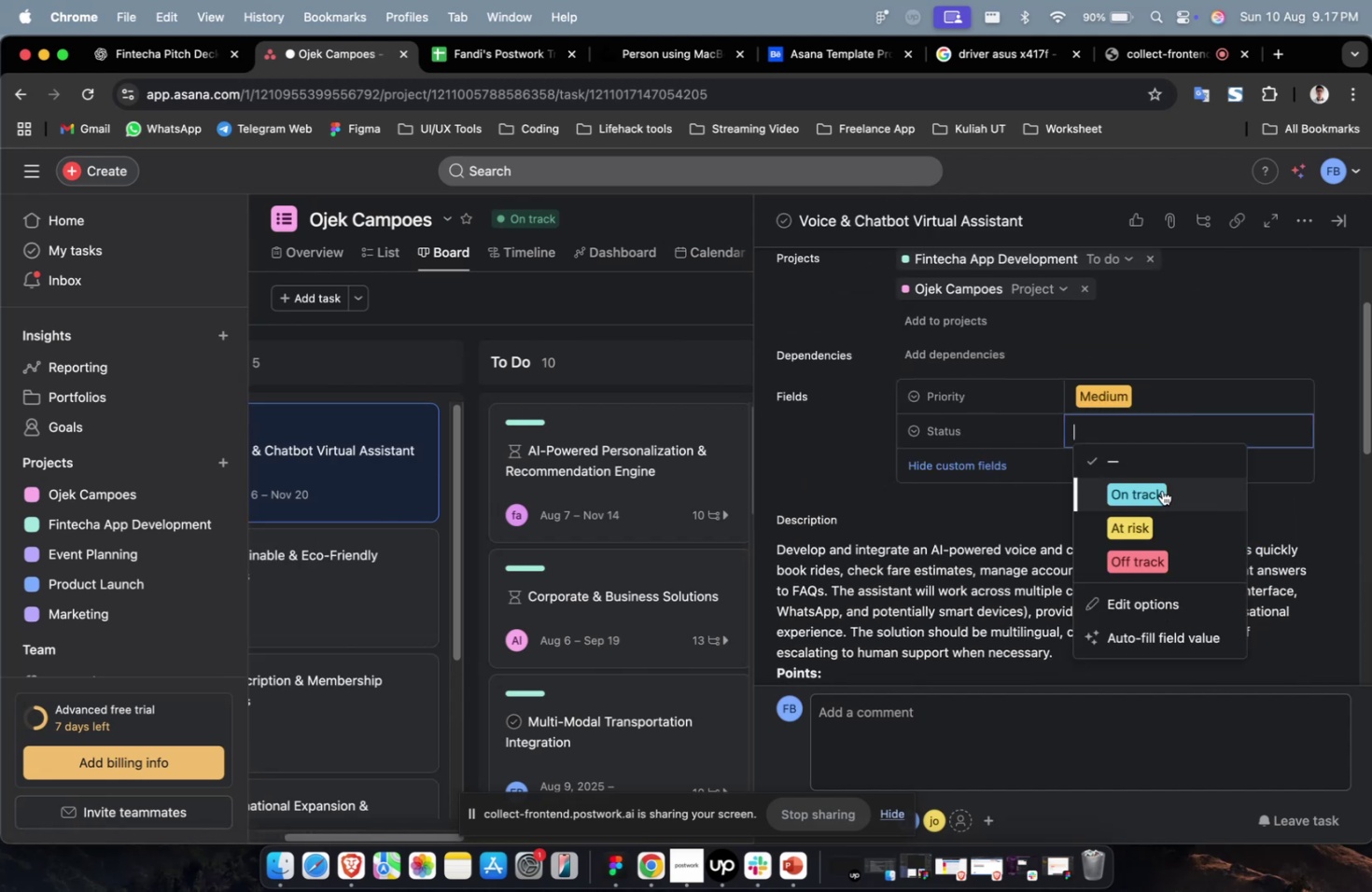 
triple_click([1161, 490])
 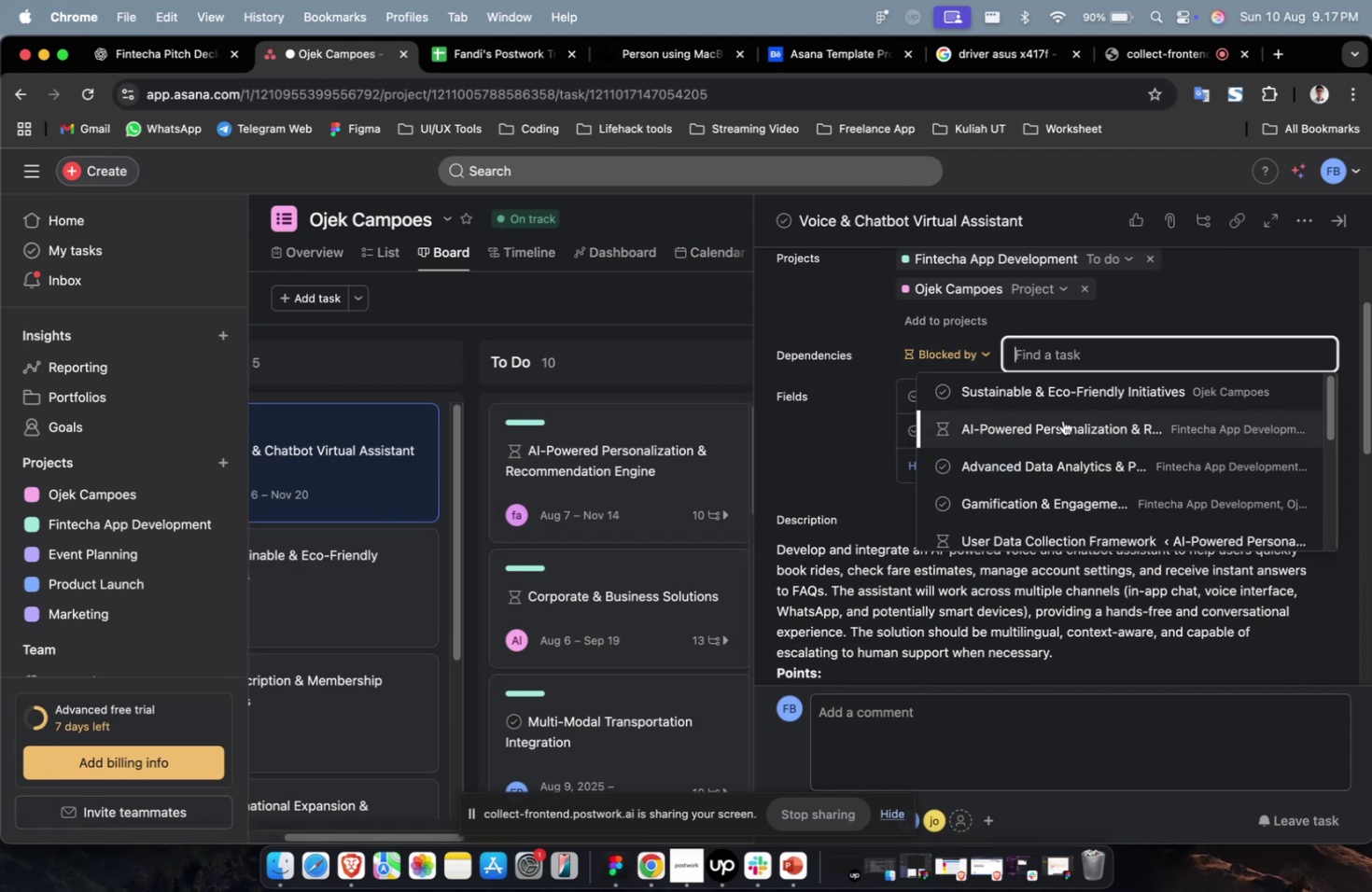 
double_click([1064, 401])
 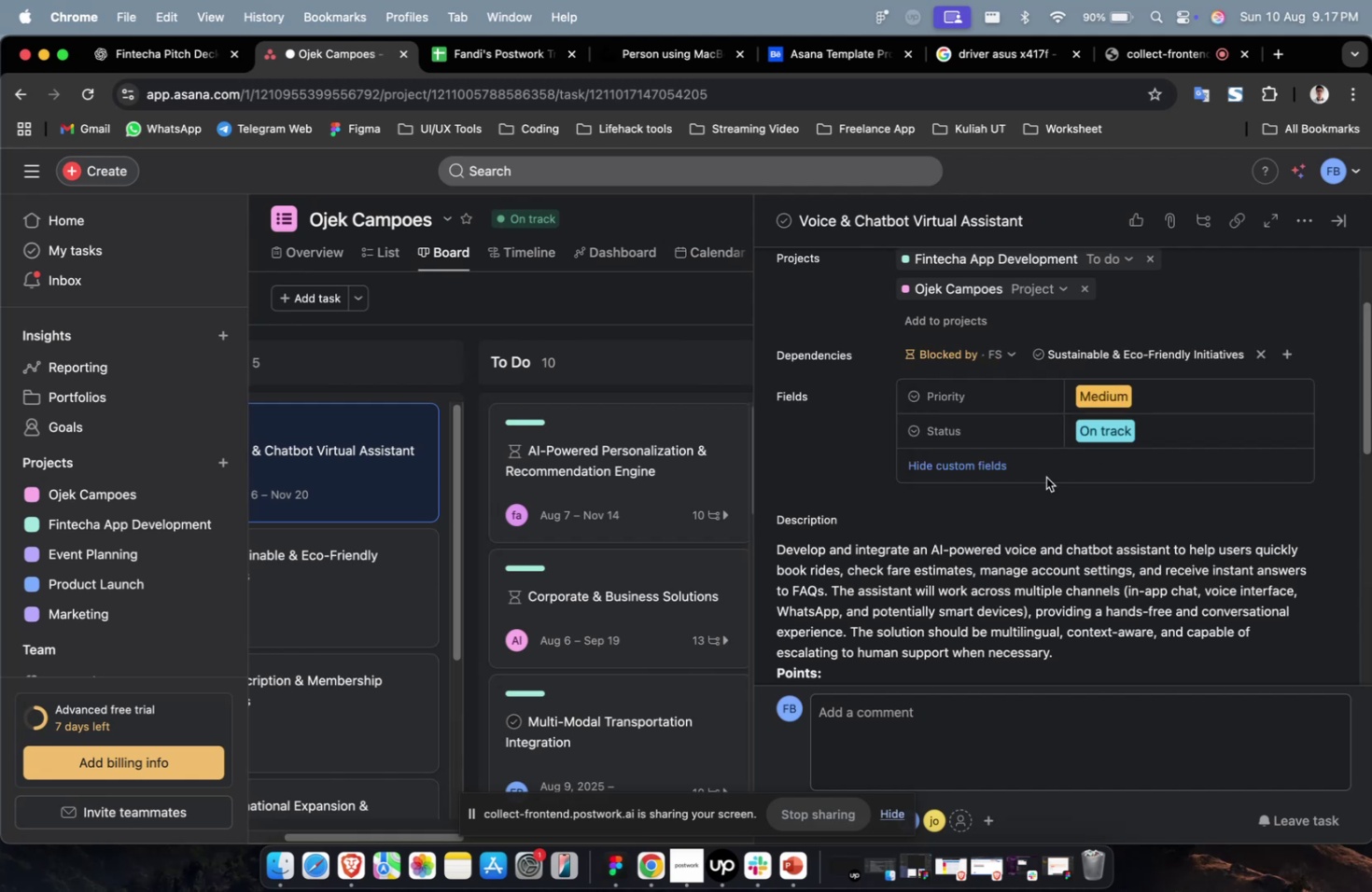 
scroll: coordinate [681, 532], scroll_direction: down, amount: 123.0
 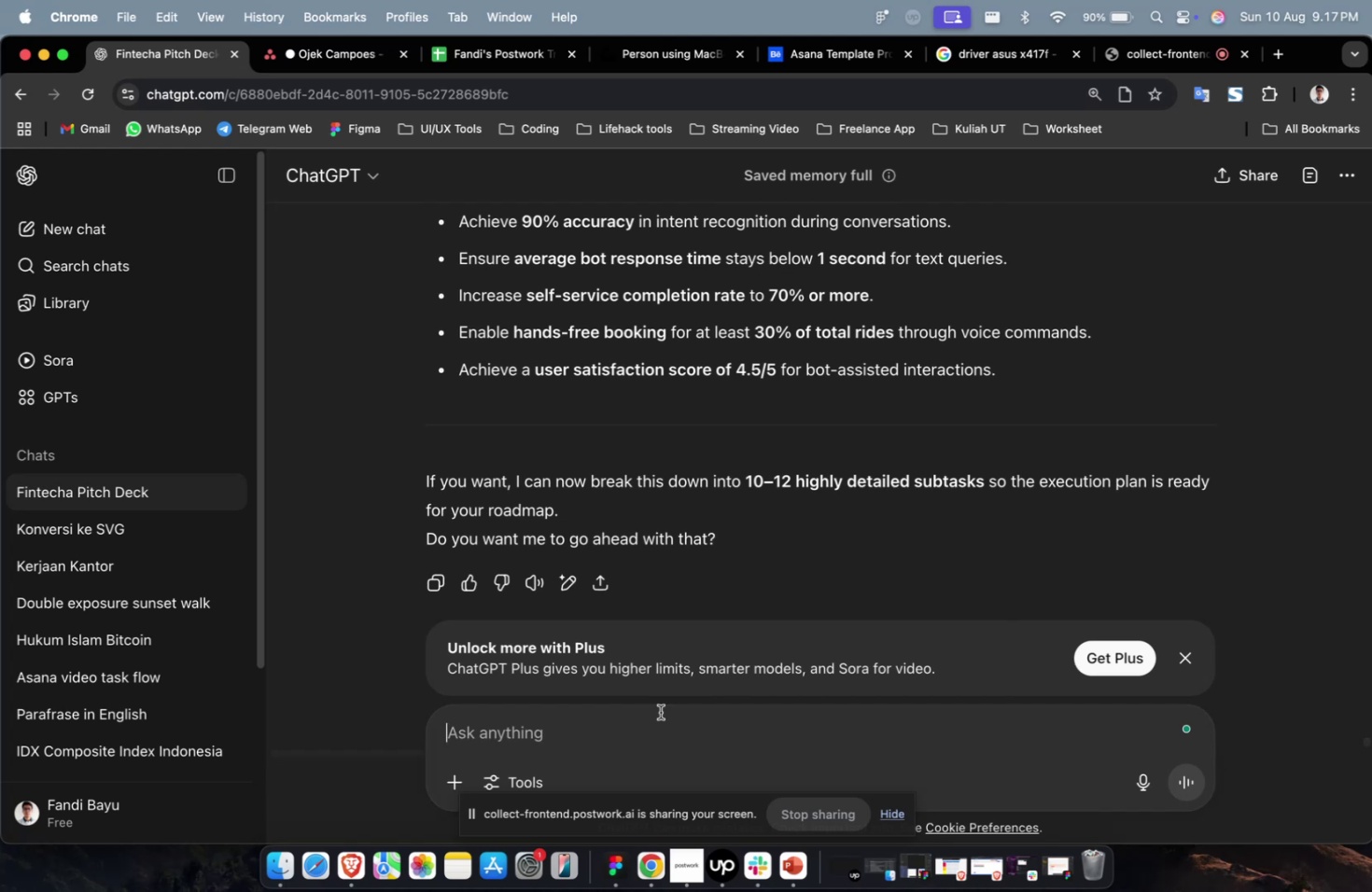 
wait(14.92)
 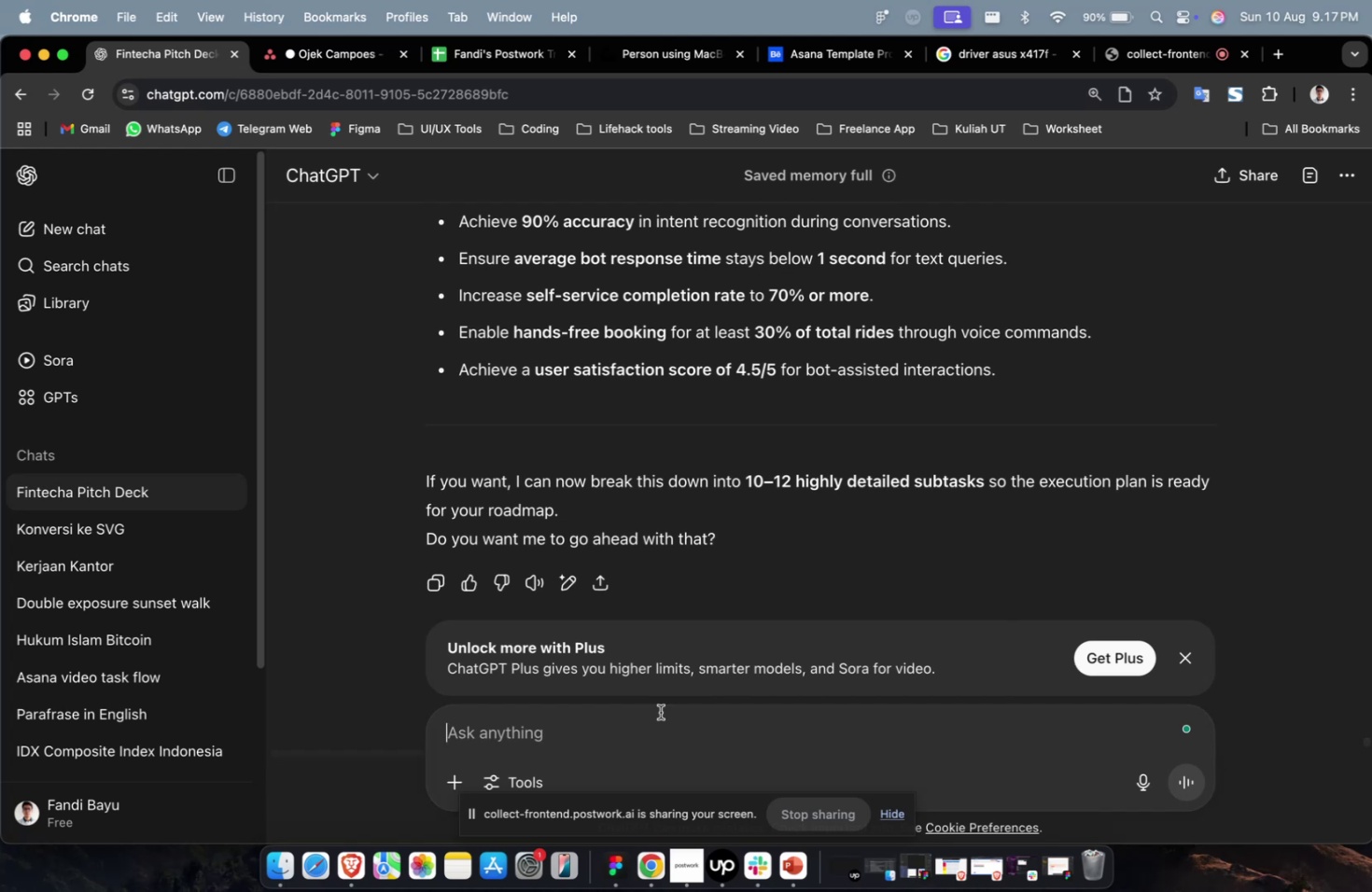 
type(create 10-12 sub task detailed)
 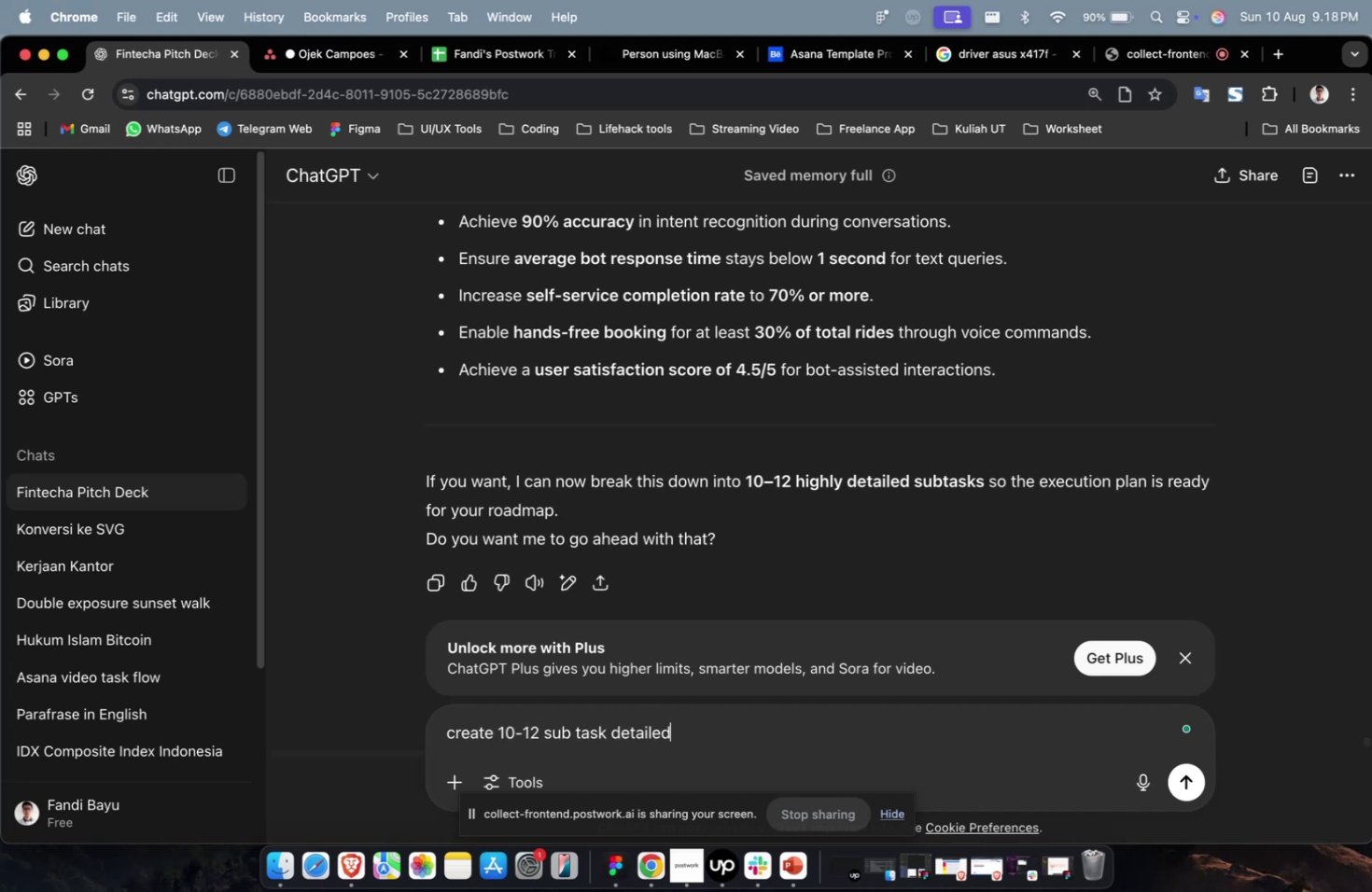 
key(Enter)
 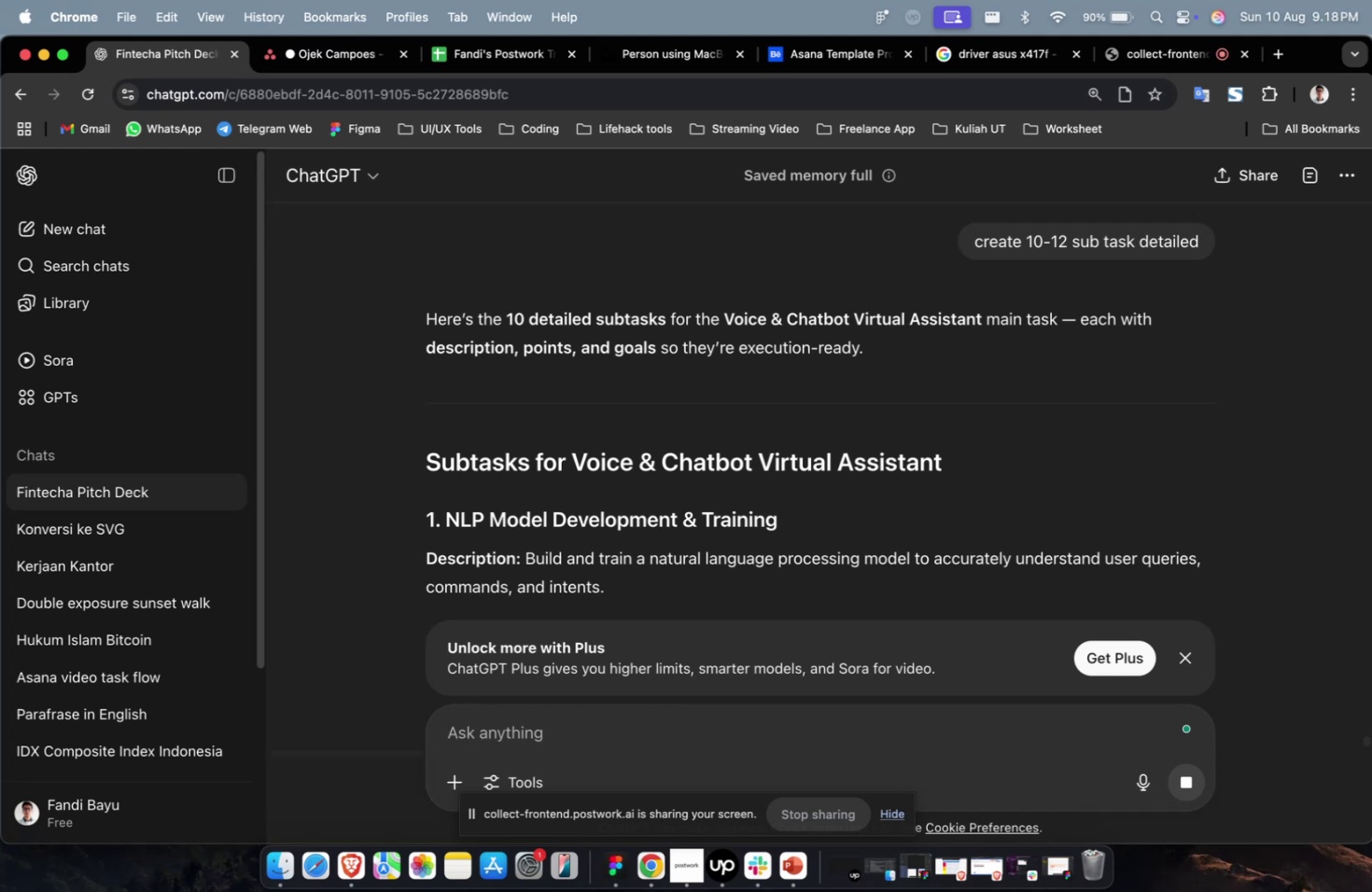 
wait(43.06)
 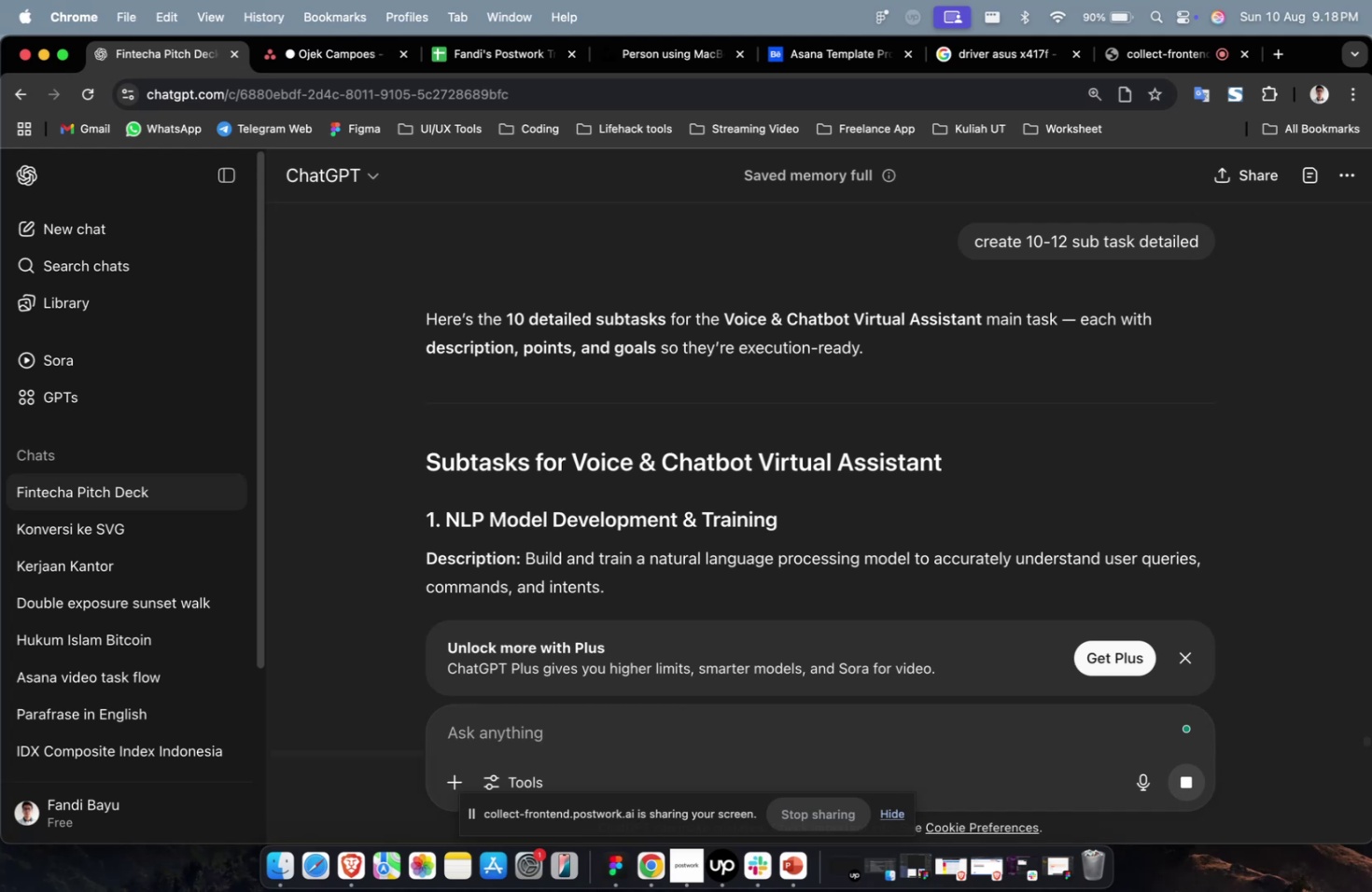 
scroll: coordinate [735, 512], scroll_direction: down, amount: 44.0
 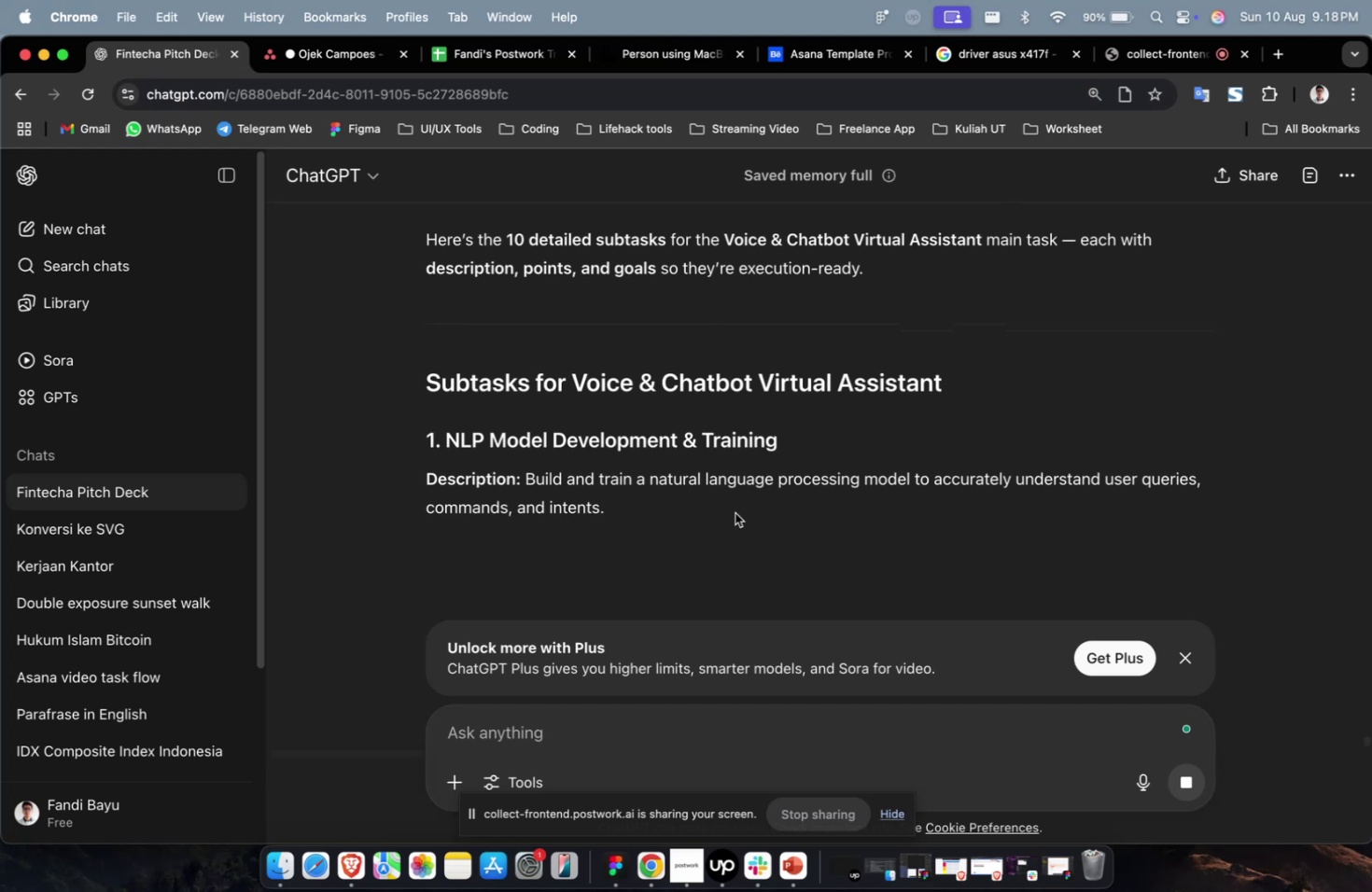 
scroll: coordinate [735, 512], scroll_direction: up, amount: 1.0
 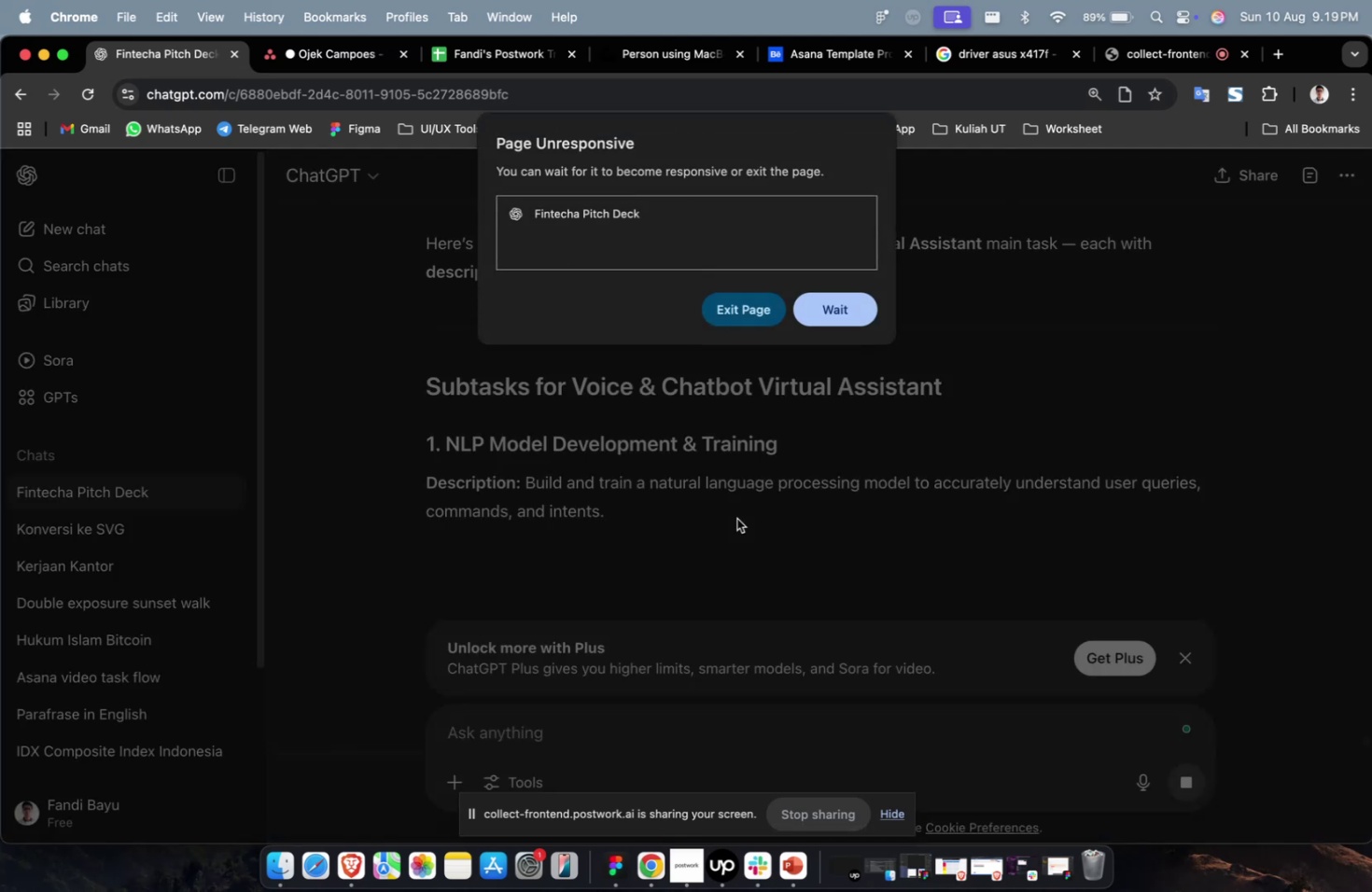 
wait(21.38)
 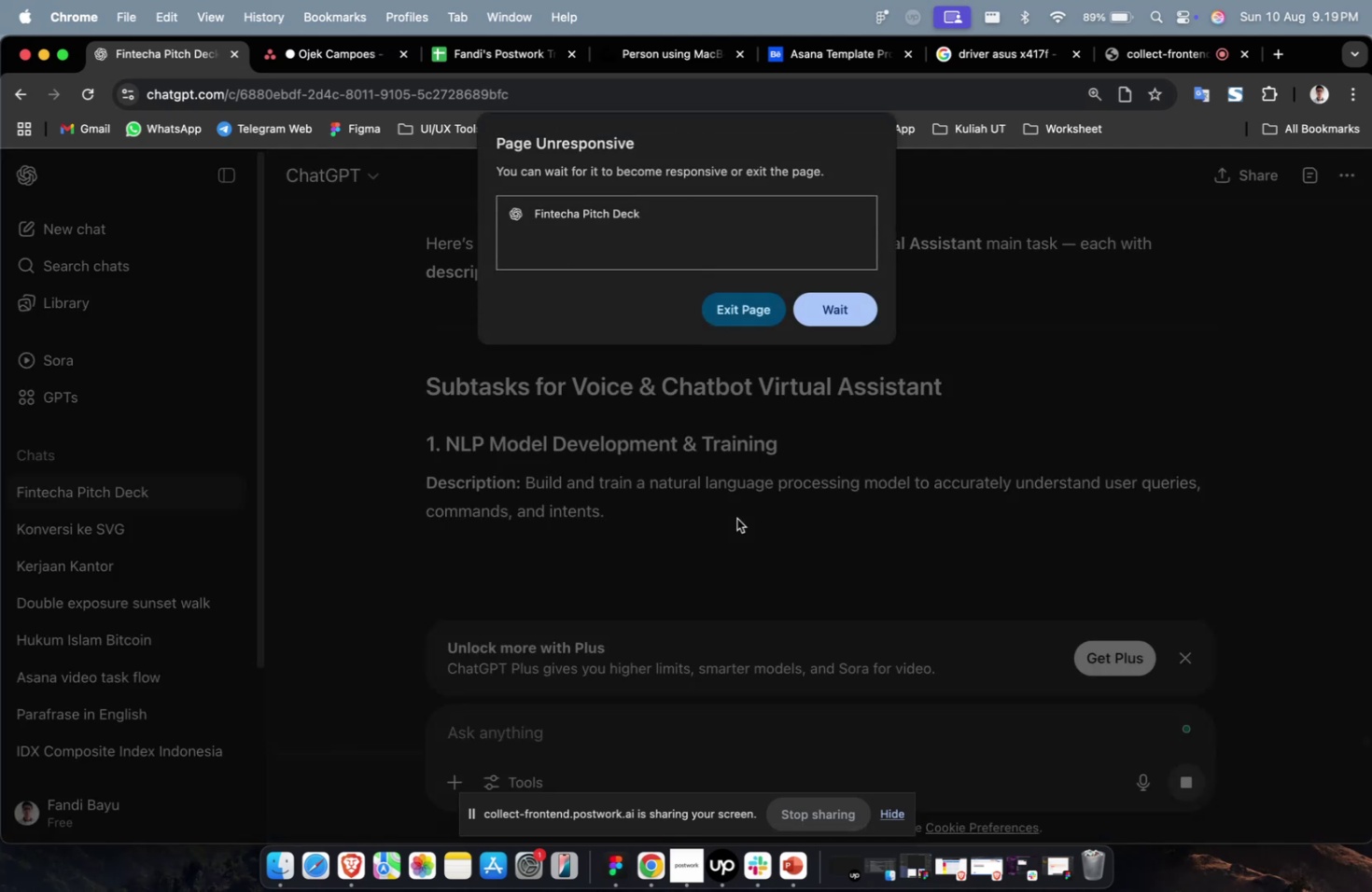 
scroll: coordinate [736, 518], scroll_direction: down, amount: 6.0
 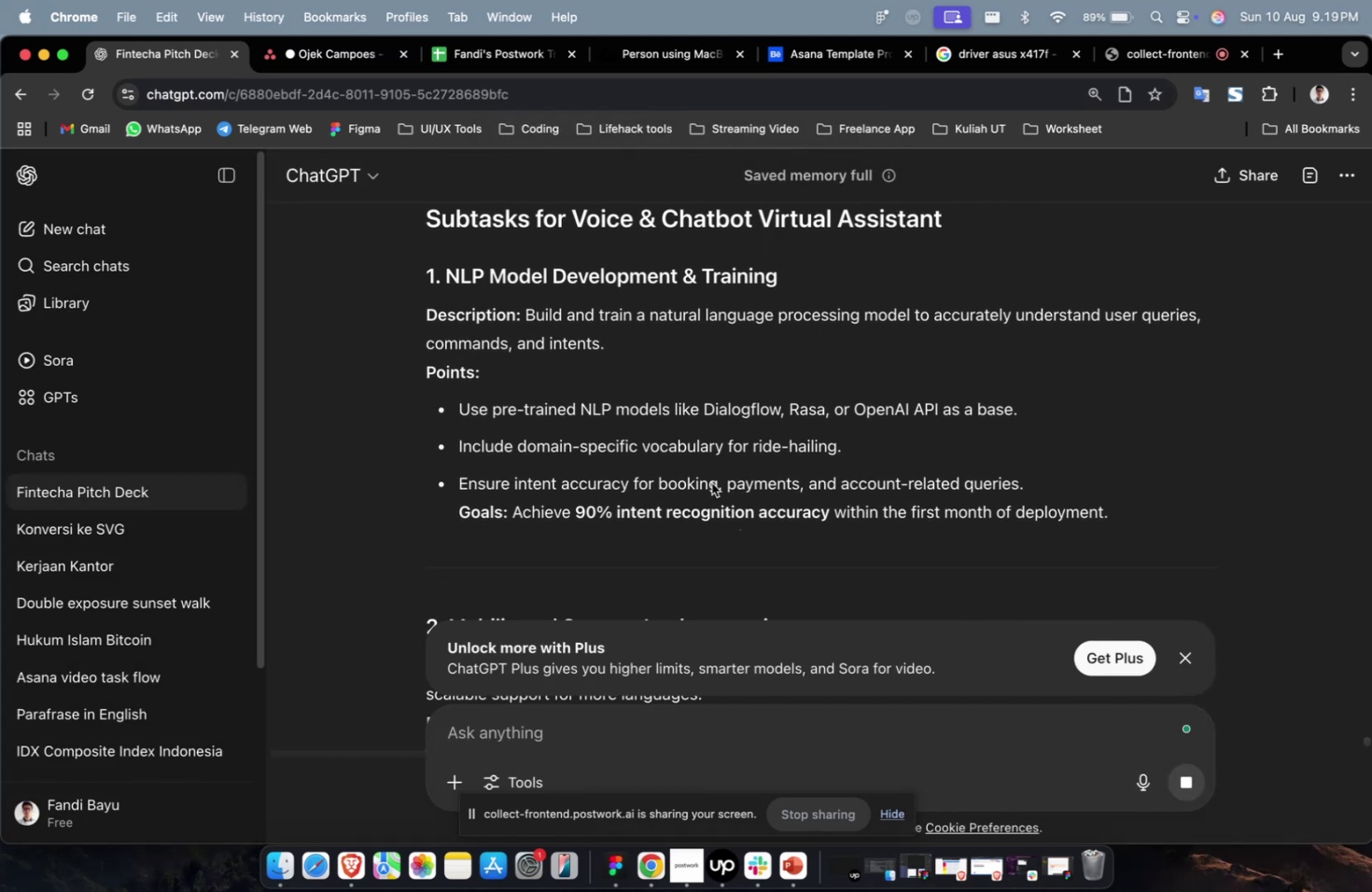 
scroll: coordinate [804, 500], scroll_direction: up, amount: 5.0
 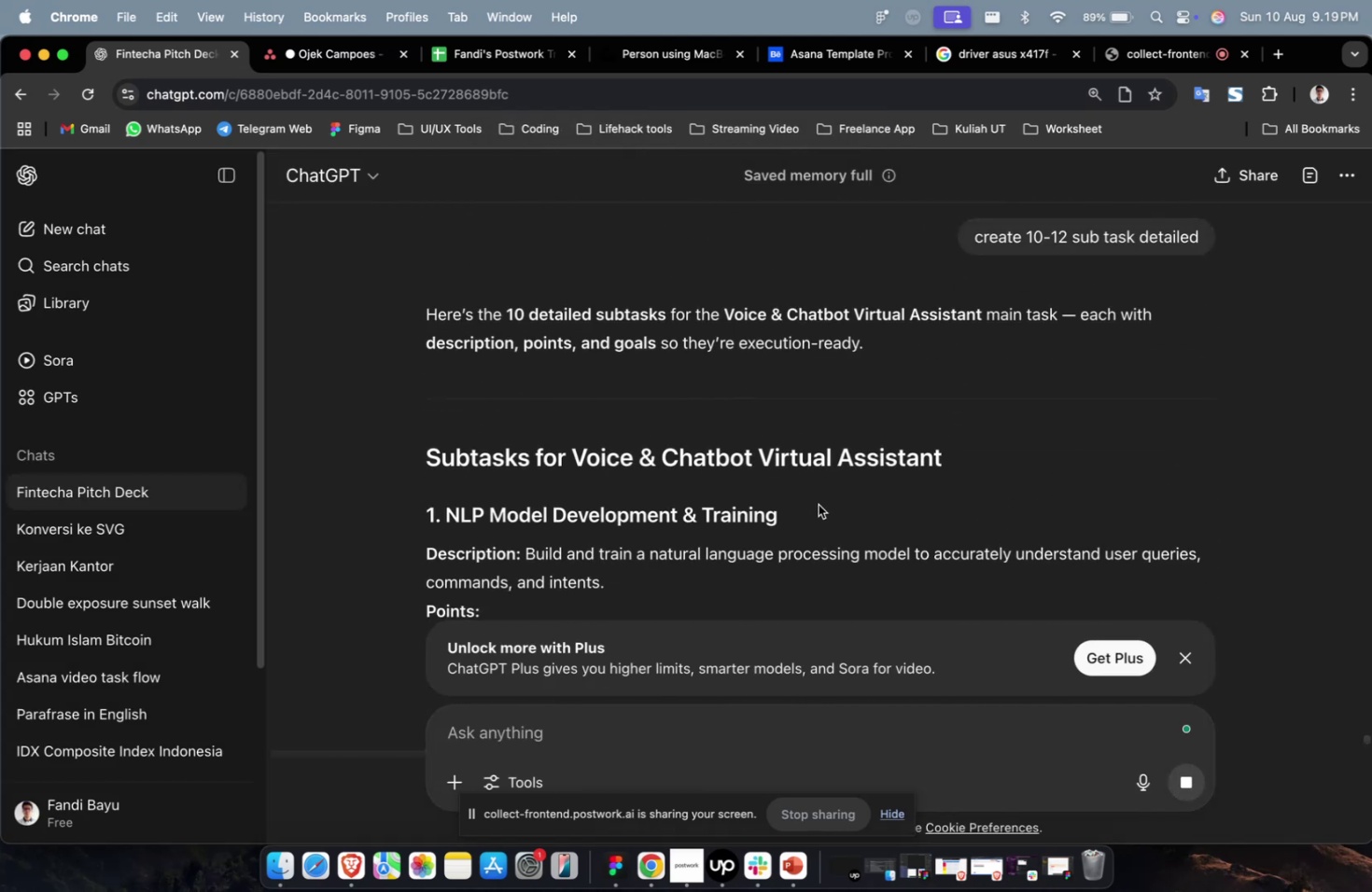 
left_click_drag(start_coordinate=[814, 506], to_coordinate=[462, 509])
 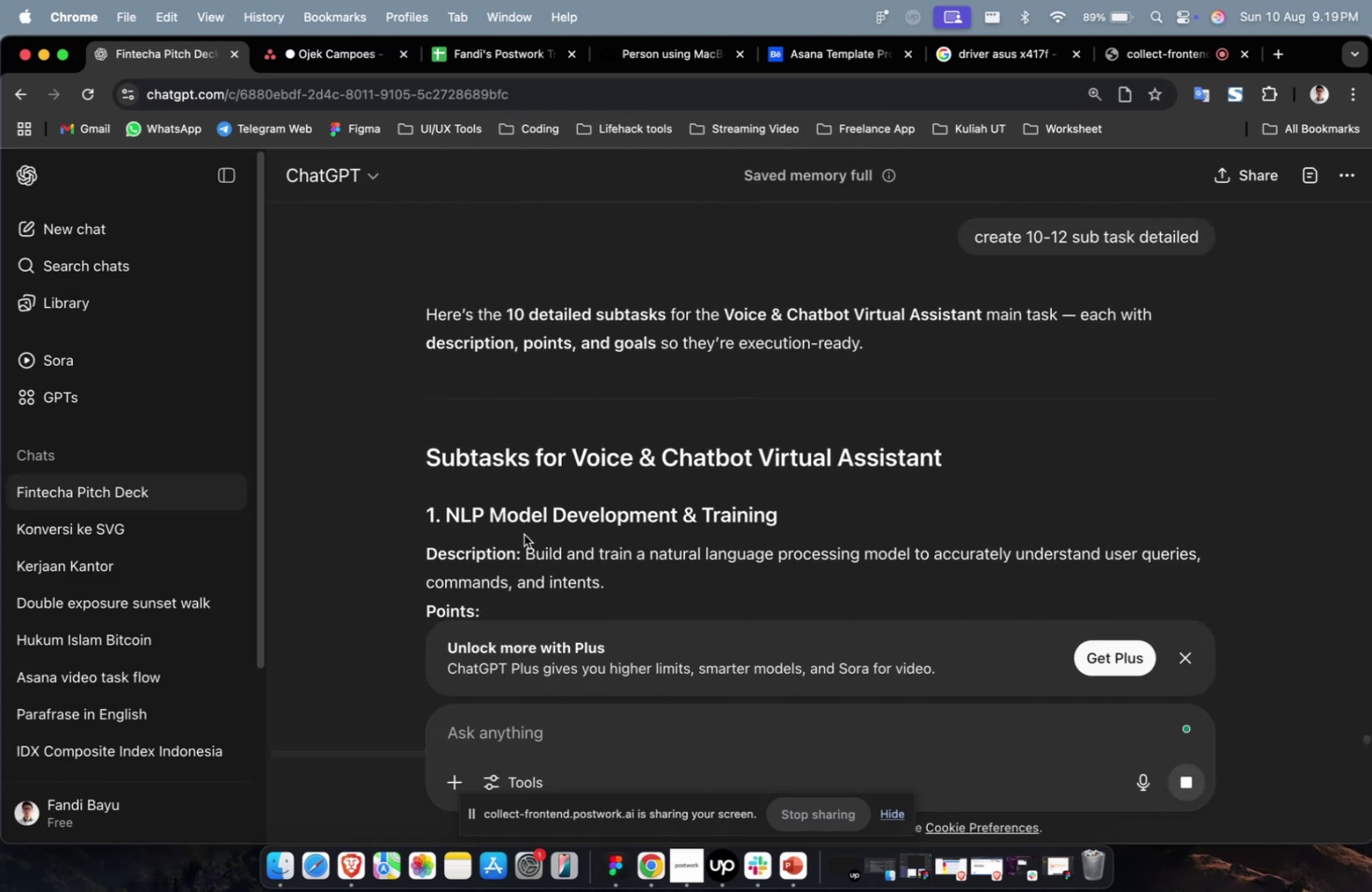 
left_click([524, 534])
 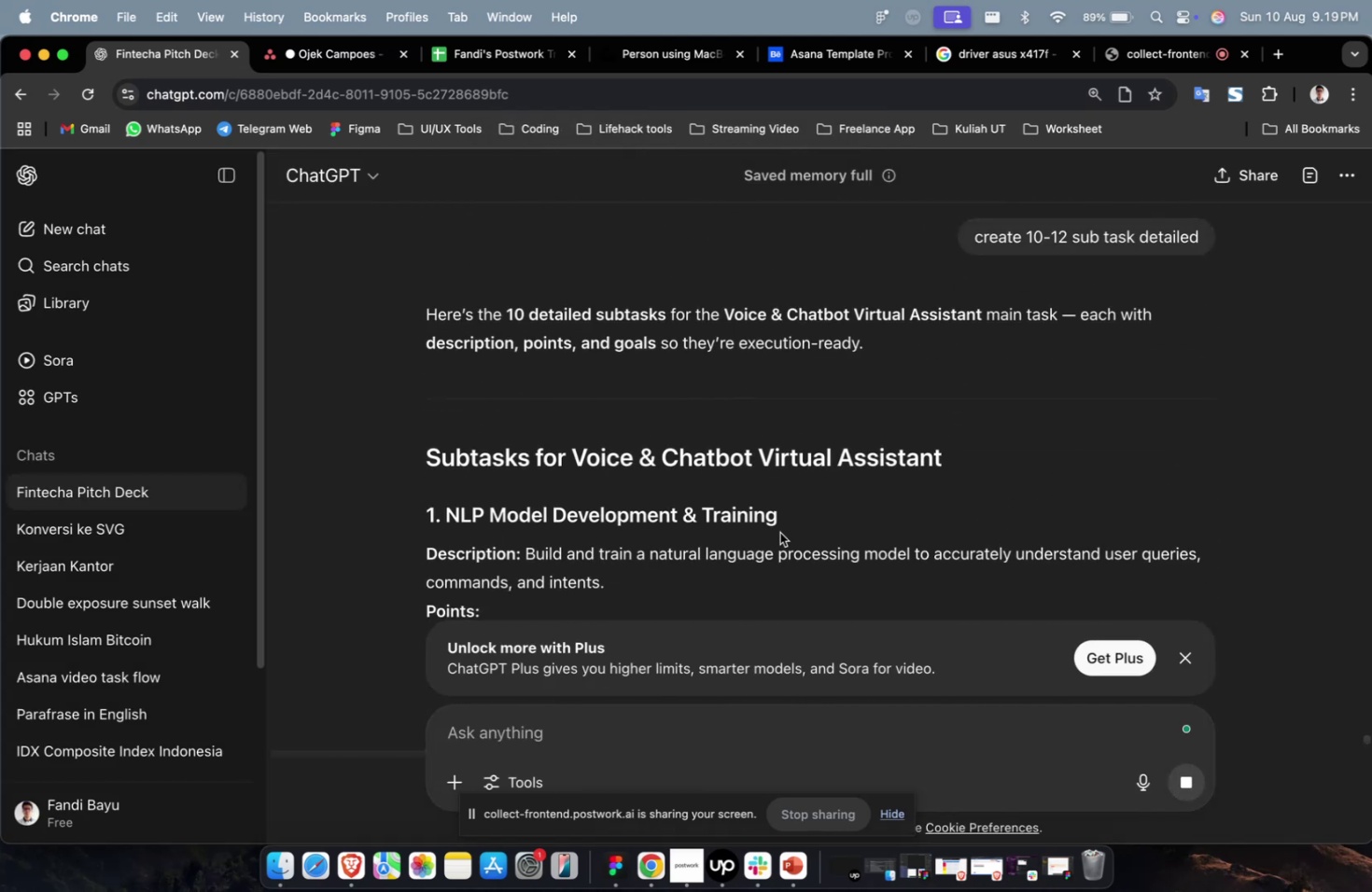 
double_click([779, 532])
 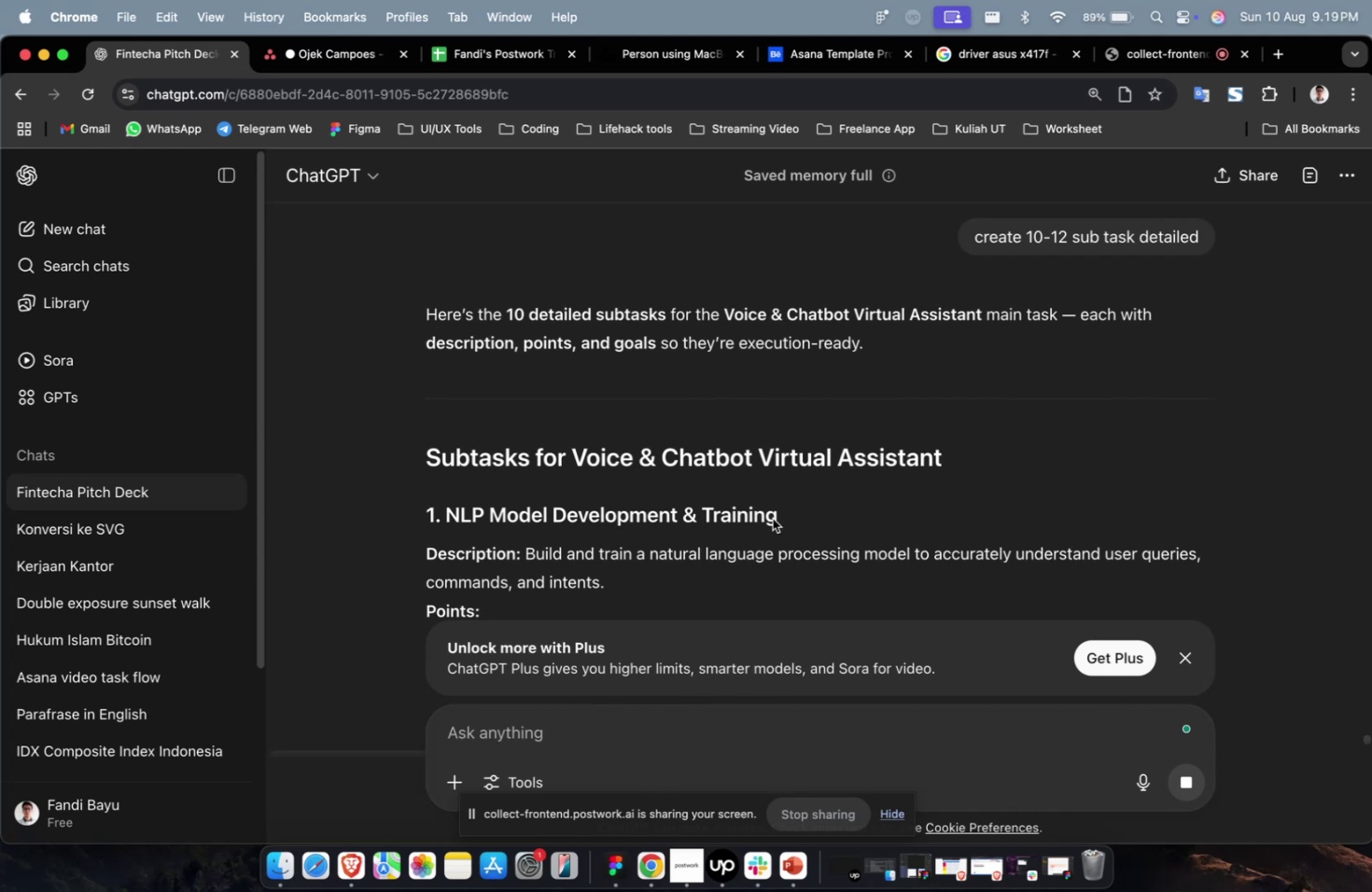 
scroll: coordinate [771, 523], scroll_direction: down, amount: 32.0
 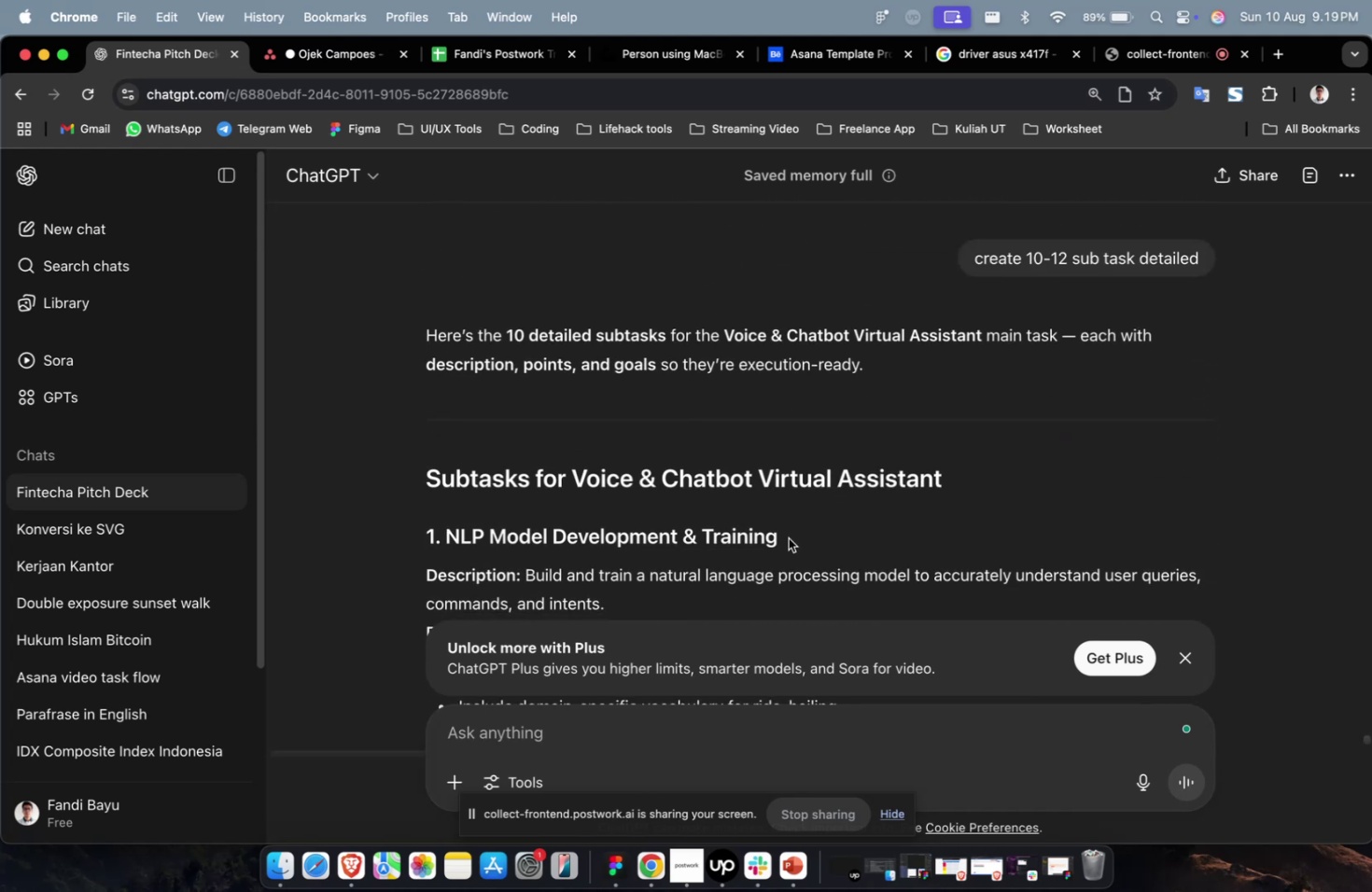 
left_click_drag(start_coordinate=[788, 537], to_coordinate=[442, 542])
 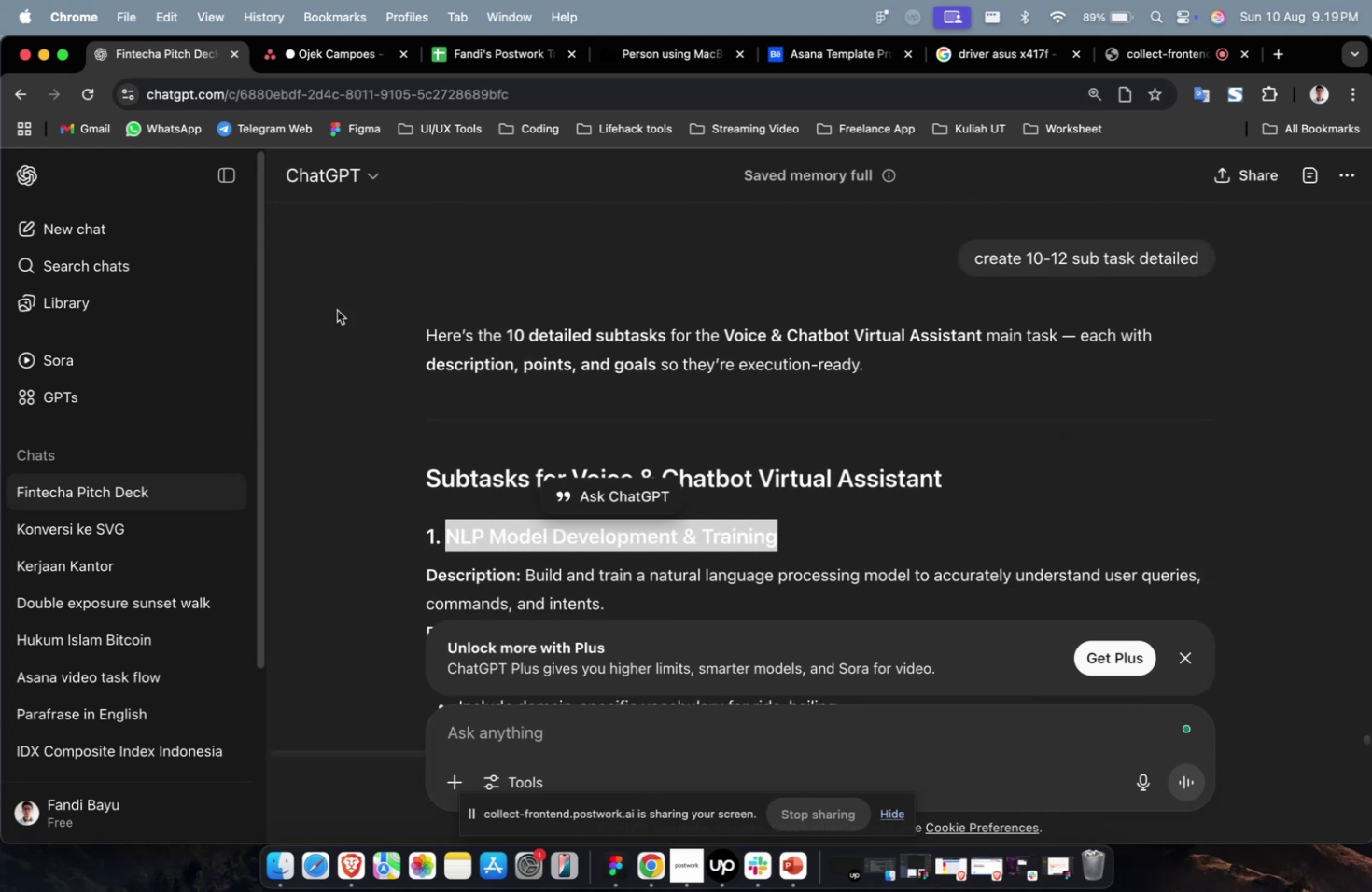 
key(Meta+C)
 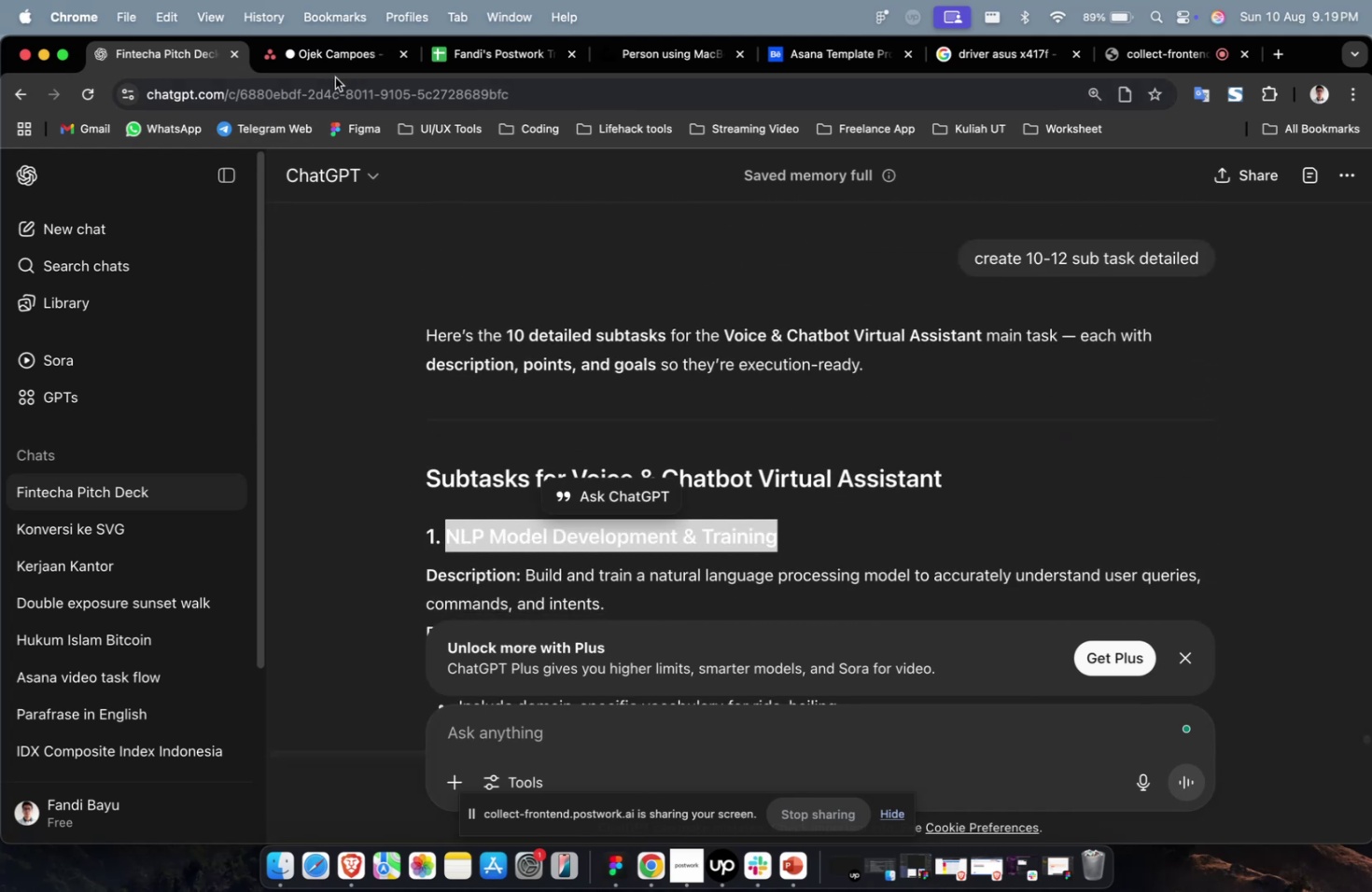 
left_click([335, 77])
 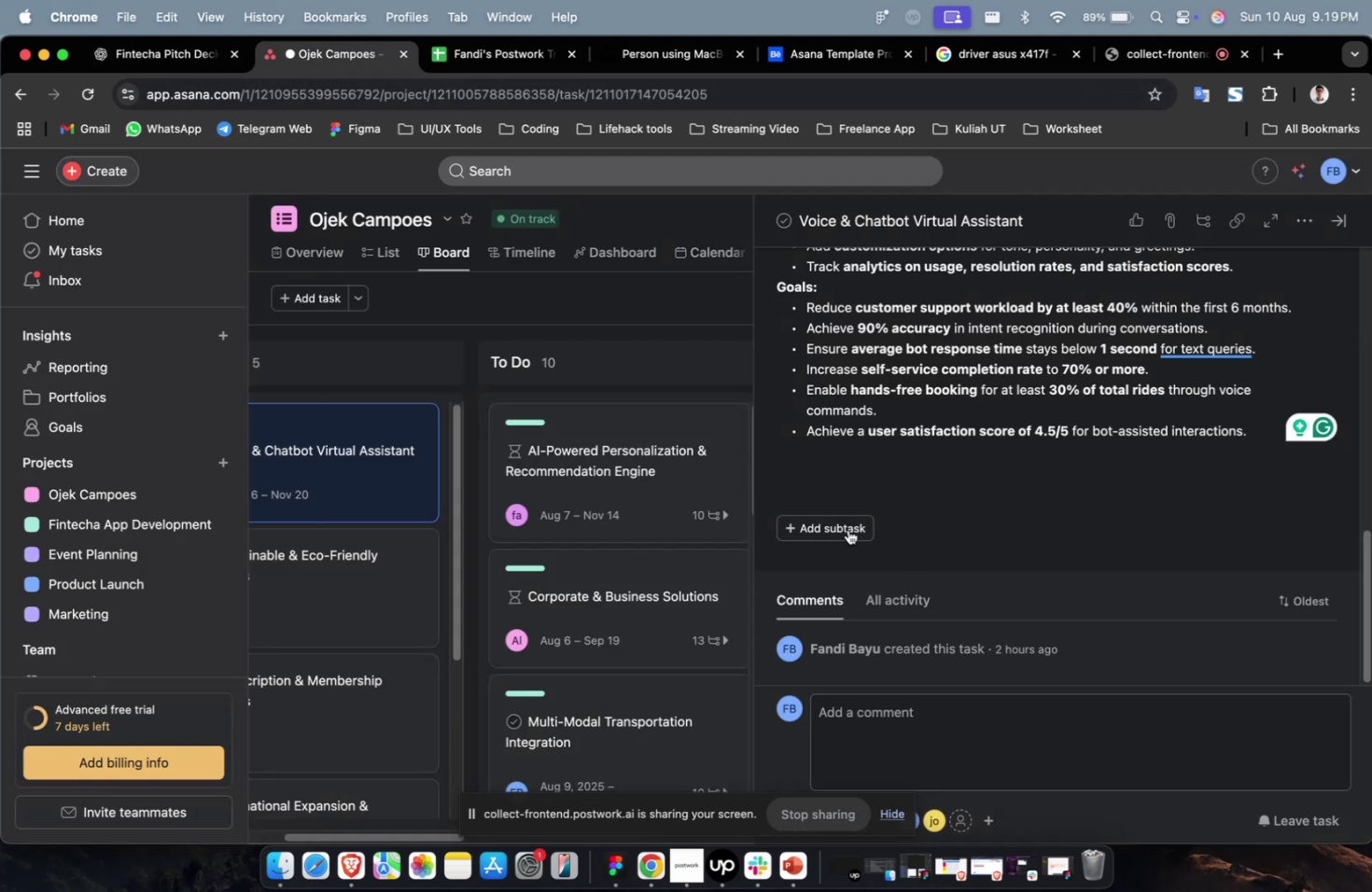 
left_click([844, 525])
 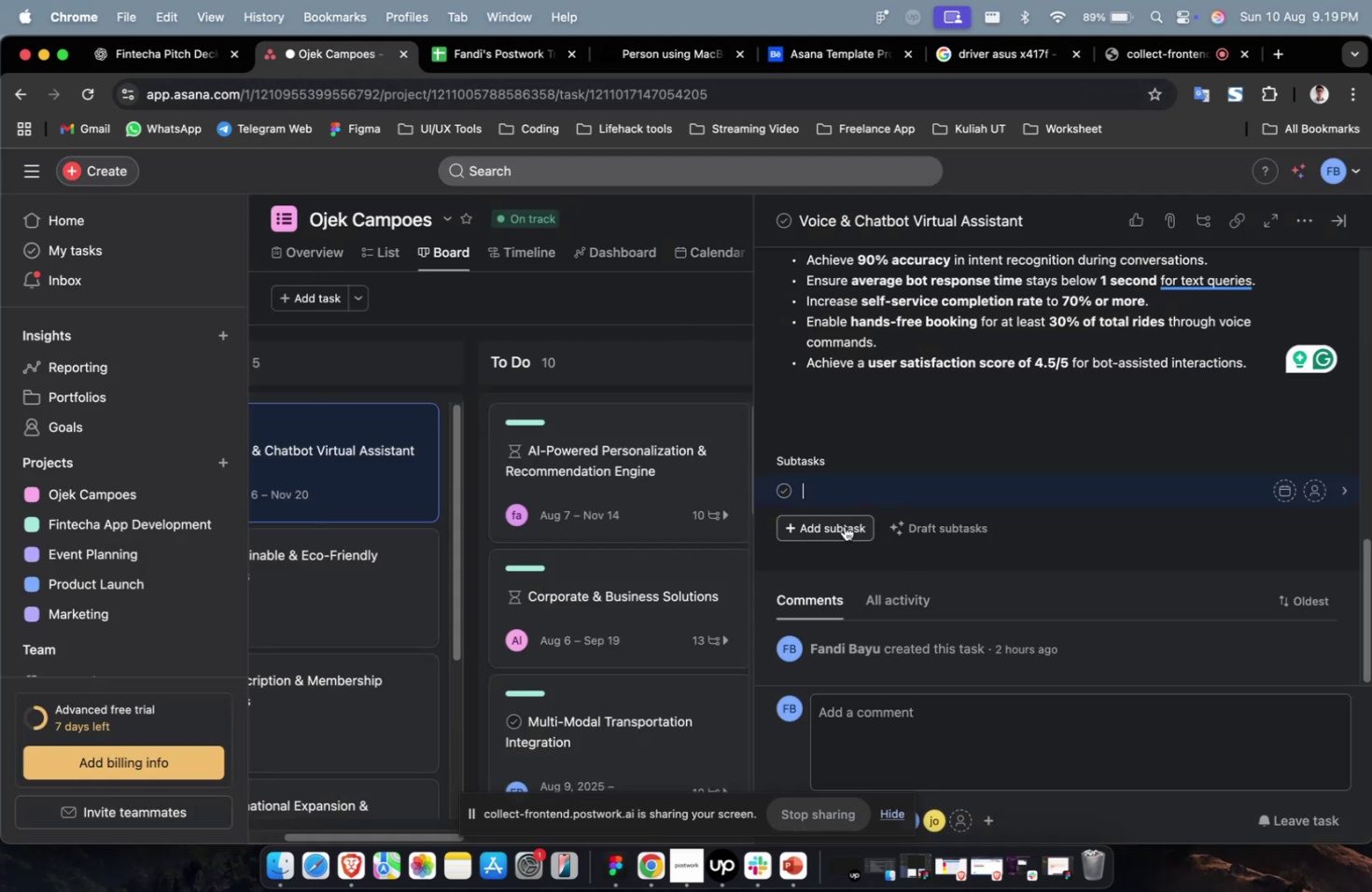 
key(Meta+V)
 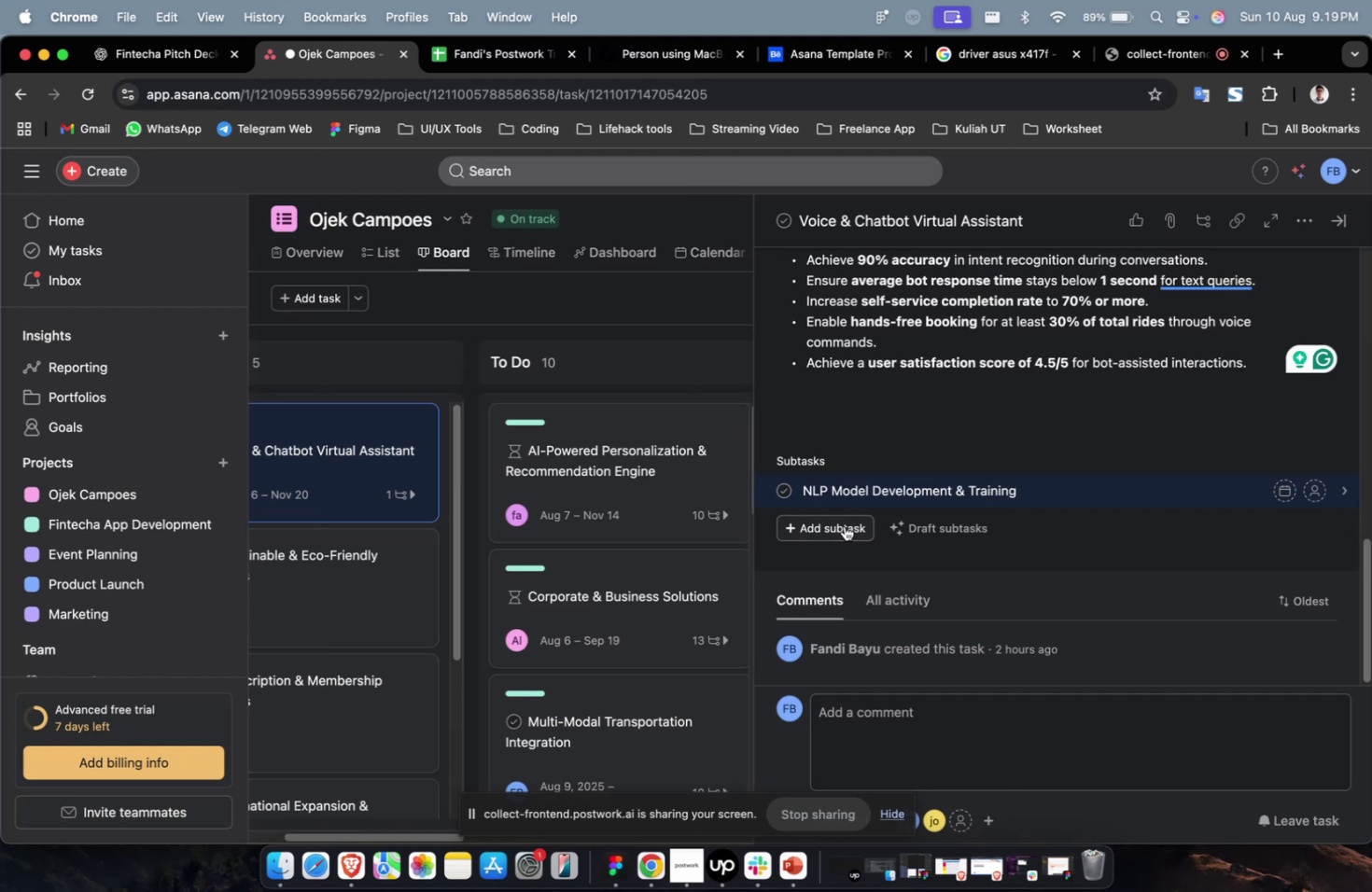 
wait(24.66)
 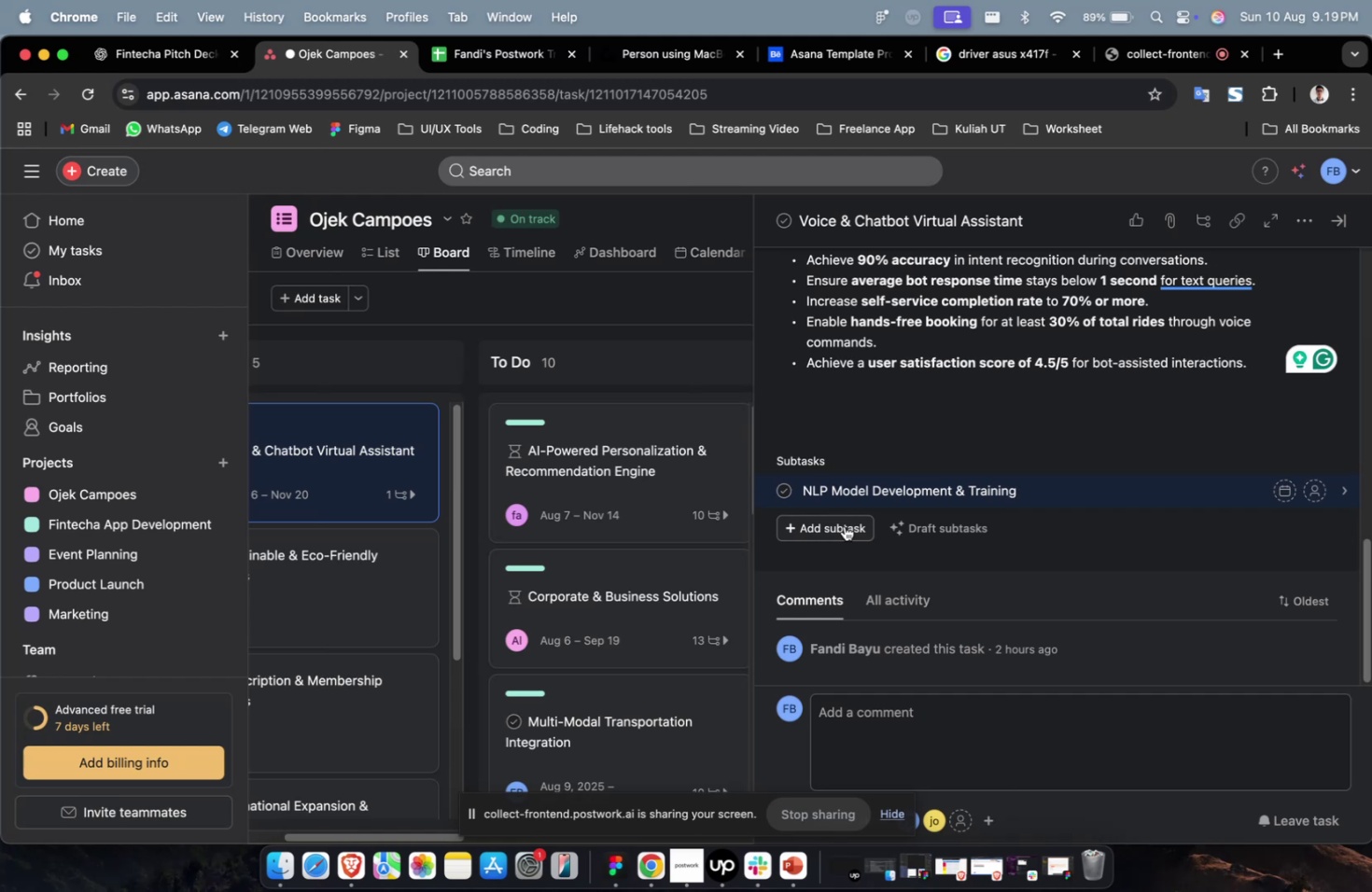 
scroll: coordinate [844, 525], scroll_direction: up, amount: 2.0
 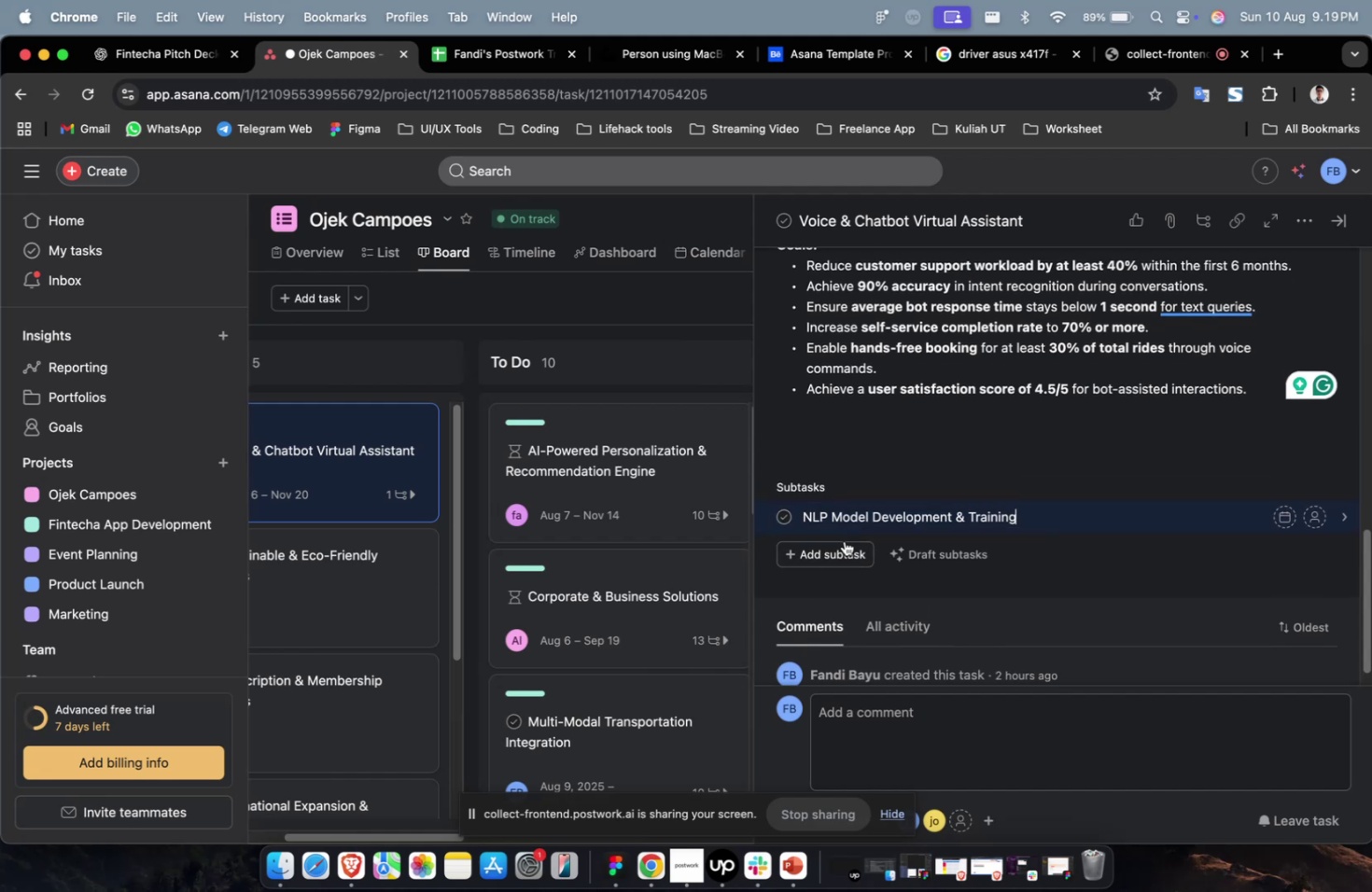 
left_click([844, 540])
 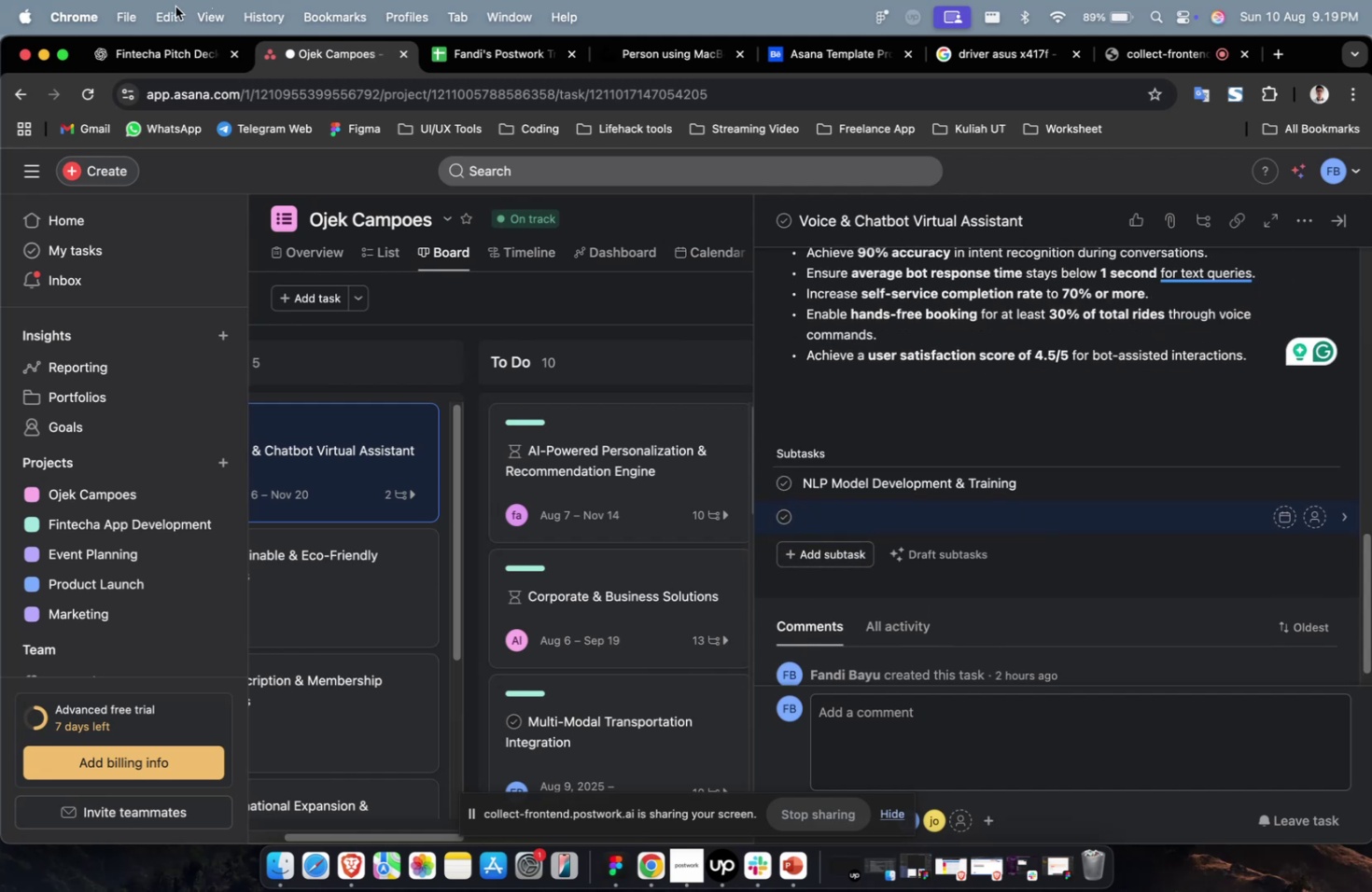 
left_click([163, 65])
 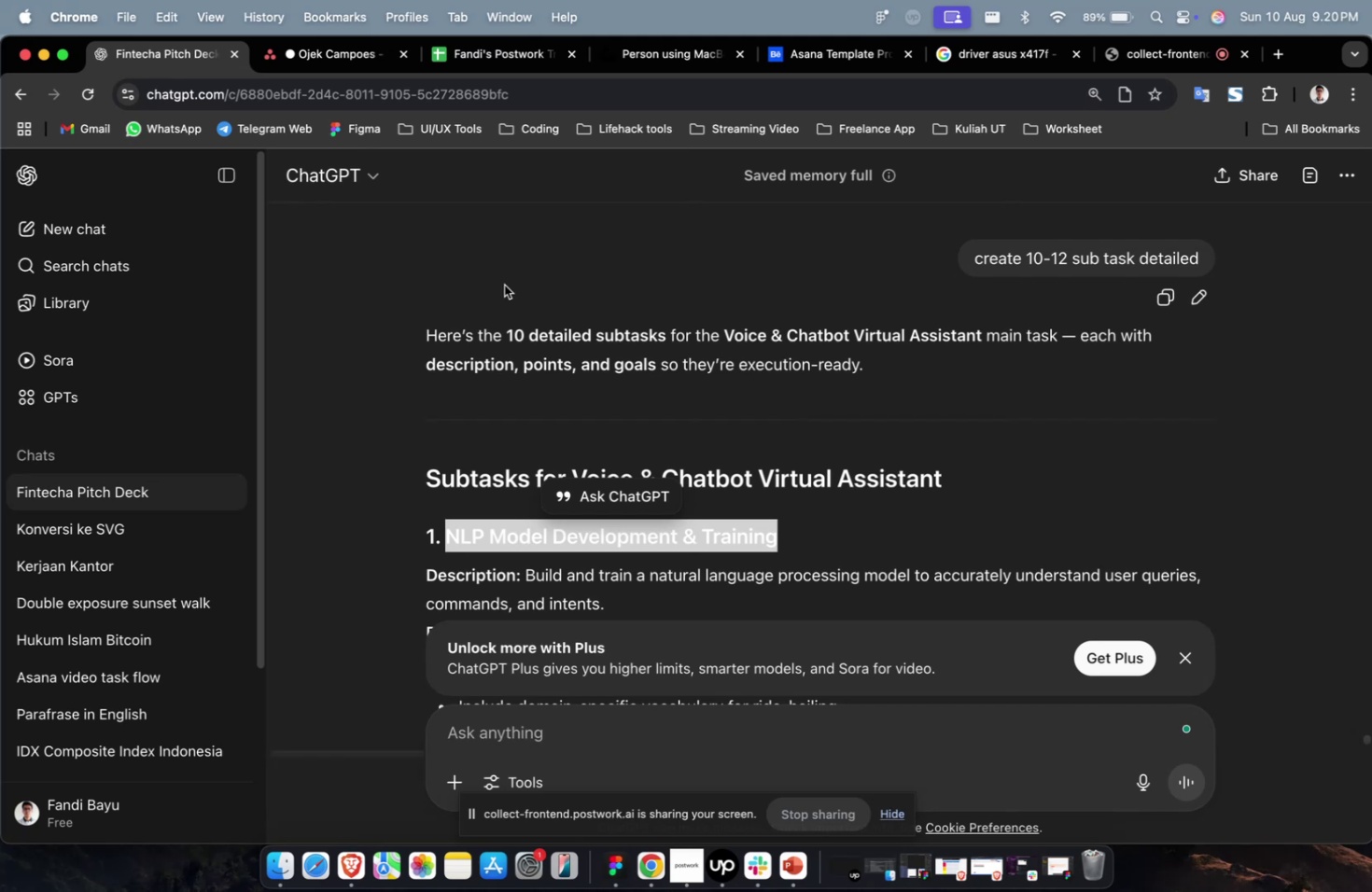 
wait(6.1)
 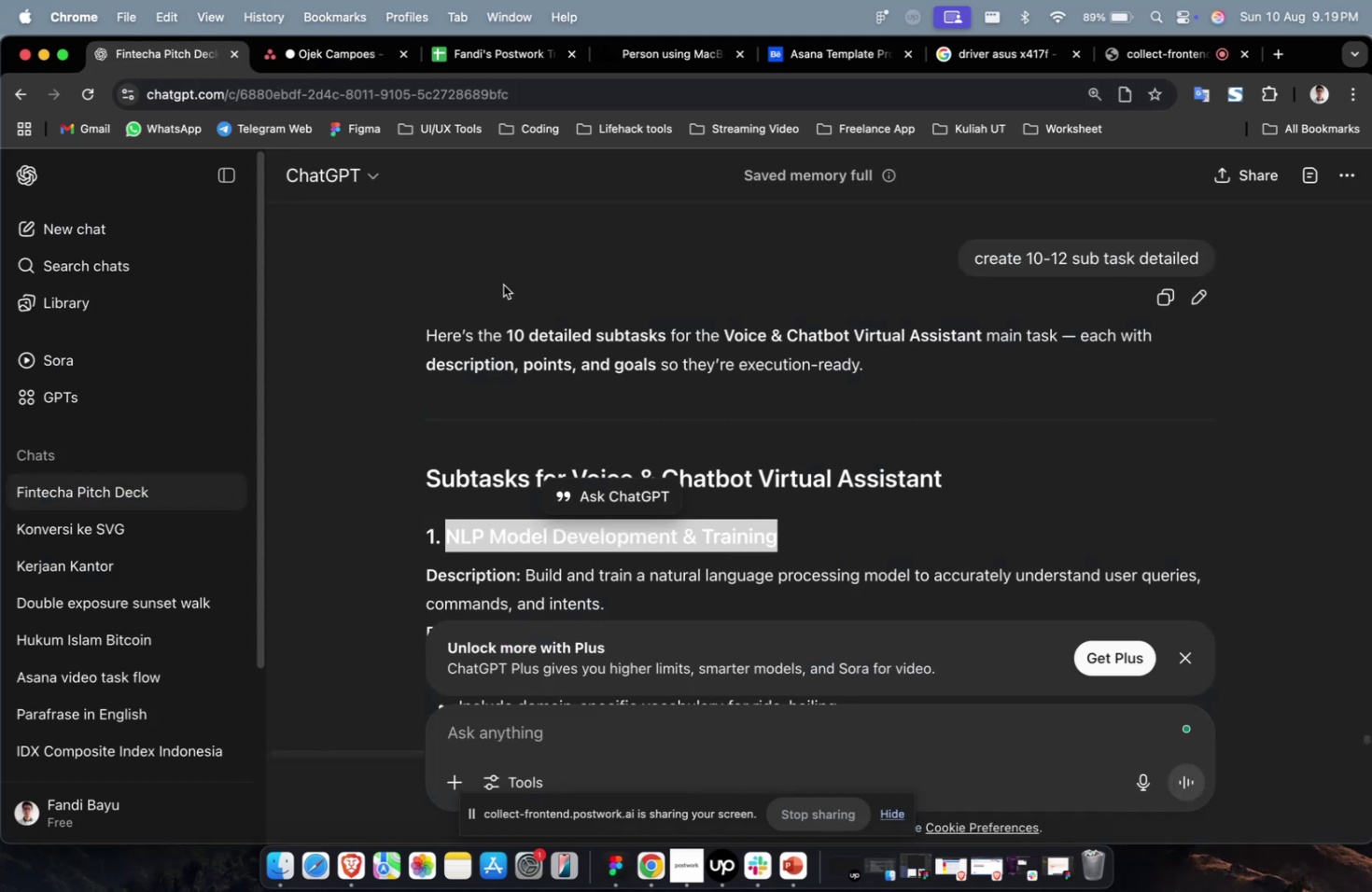 
scroll: coordinate [653, 411], scroll_direction: down, amount: 7.0
 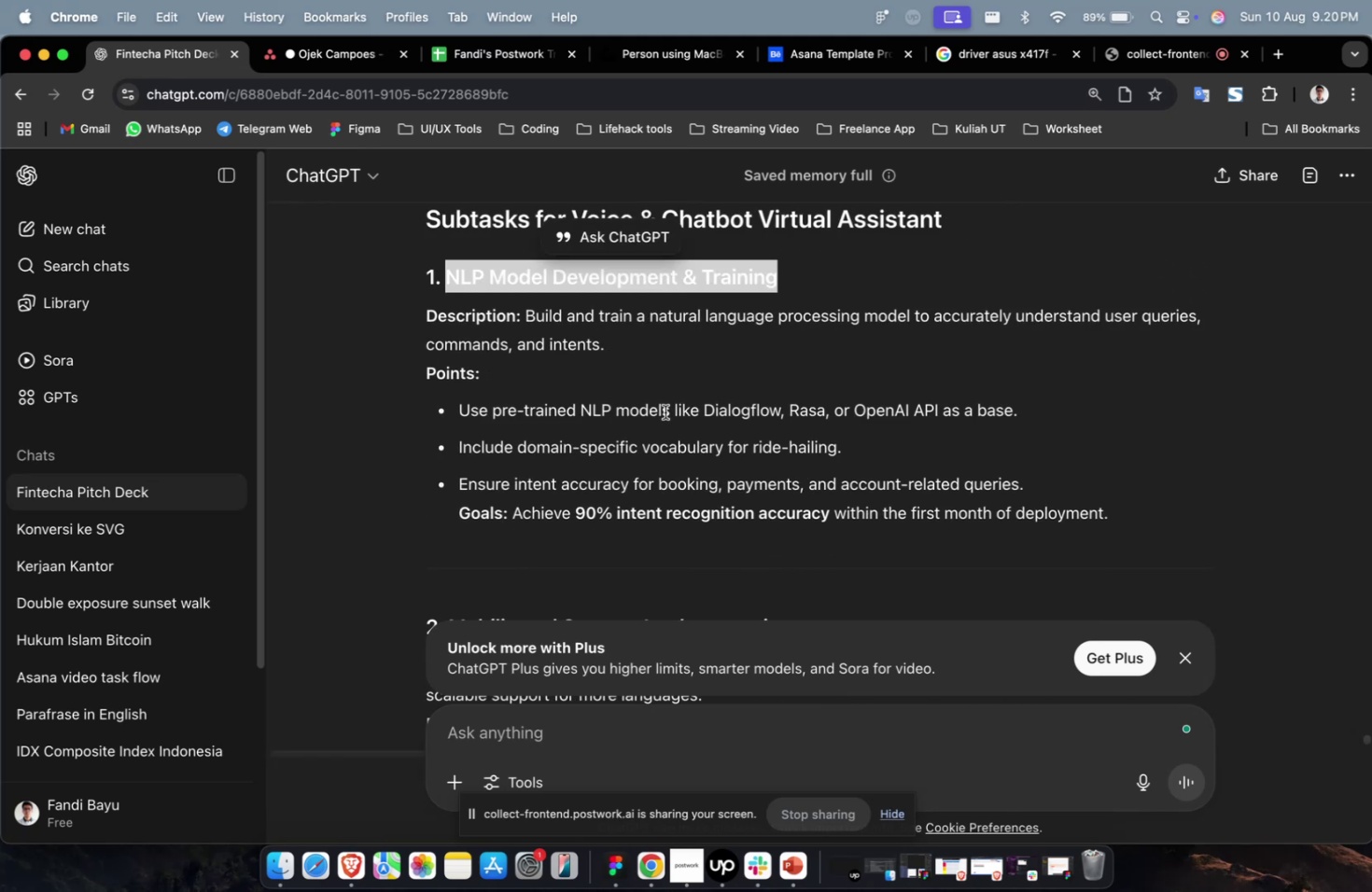 
wait(6.71)
 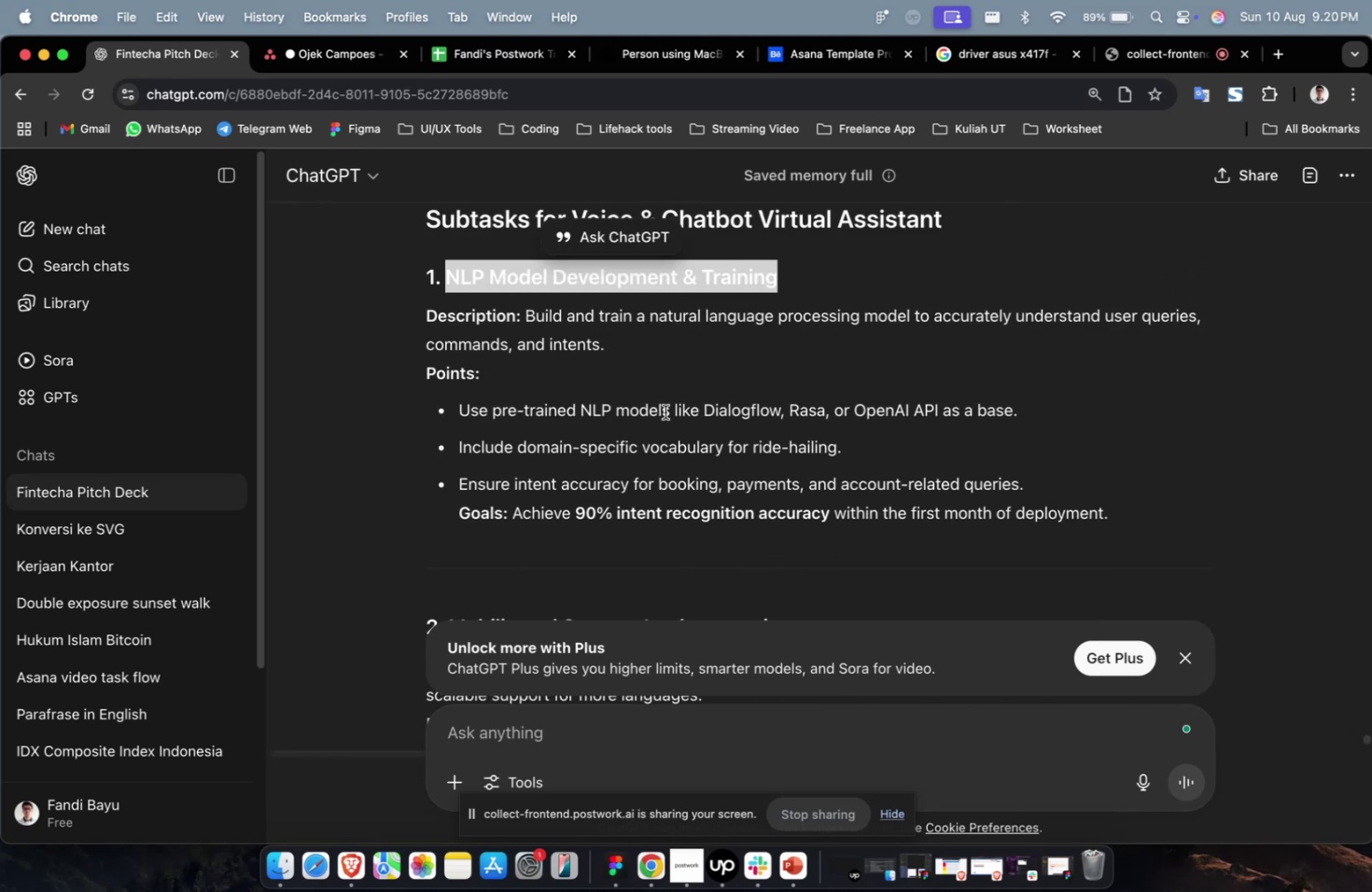 
scroll: coordinate [731, 293], scroll_direction: down, amount: 3.0
 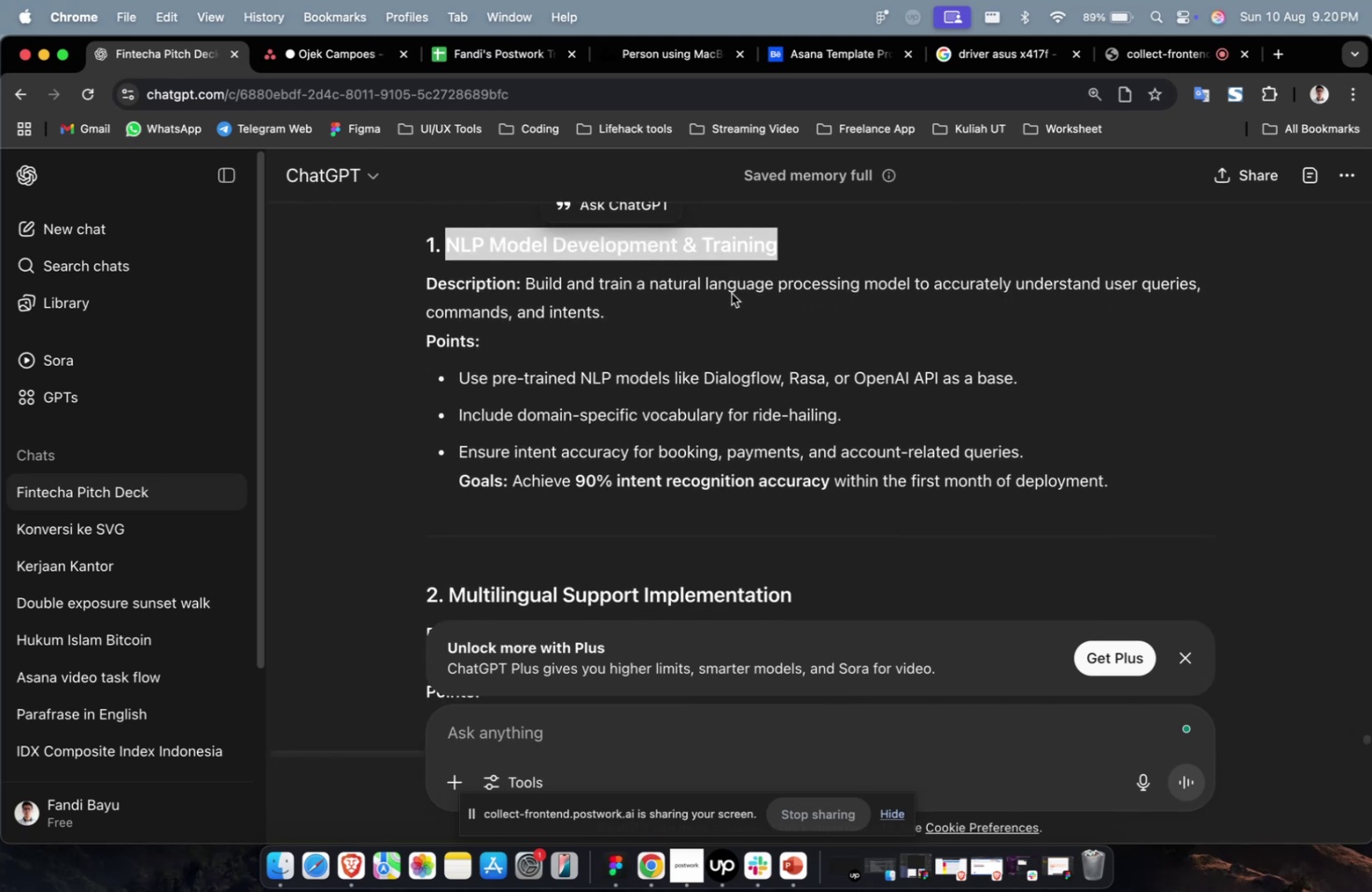 
scroll: coordinate [731, 293], scroll_direction: up, amount: 1.0
 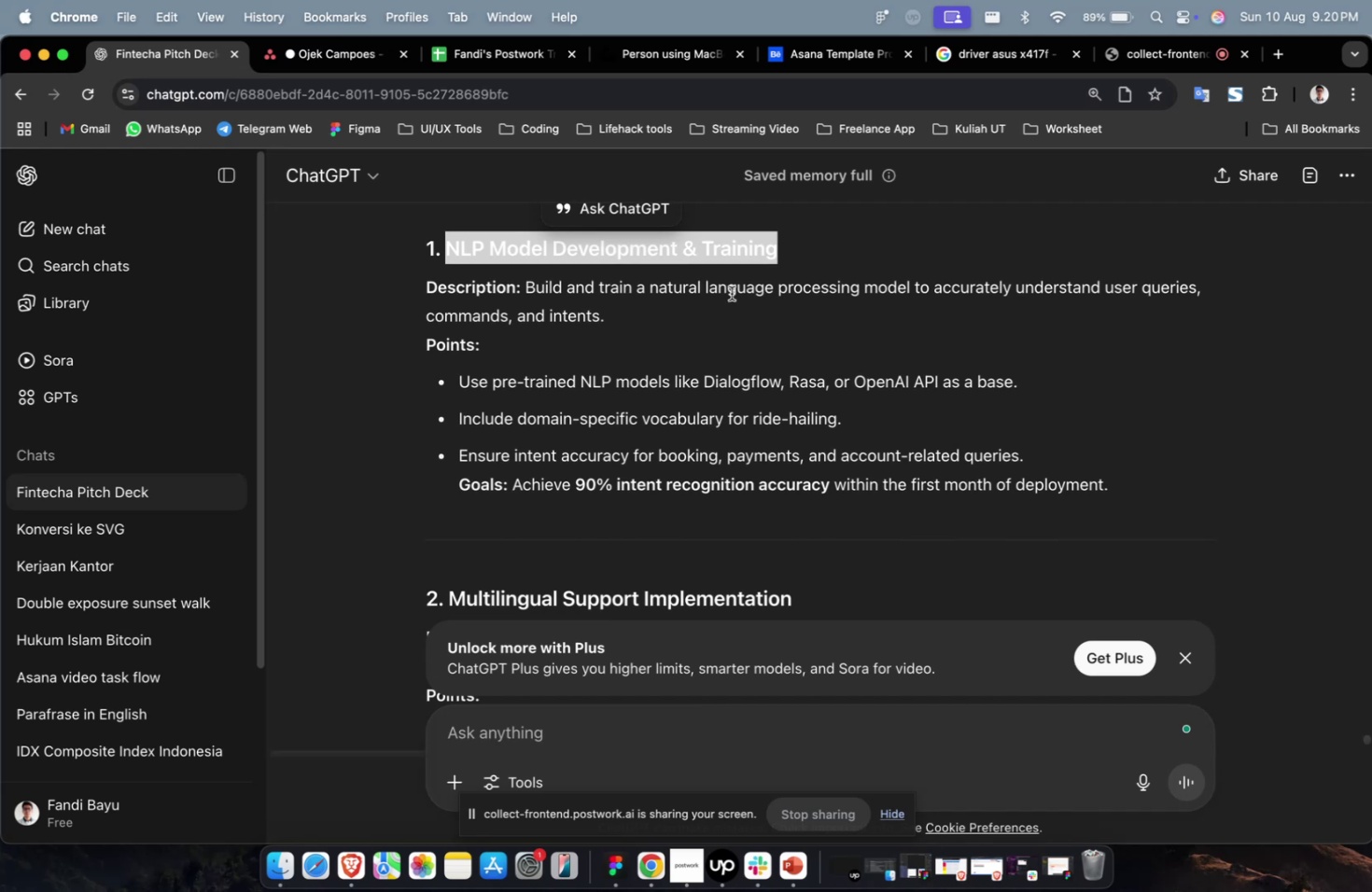 
scroll: coordinate [731, 293], scroll_direction: down, amount: 6.0
 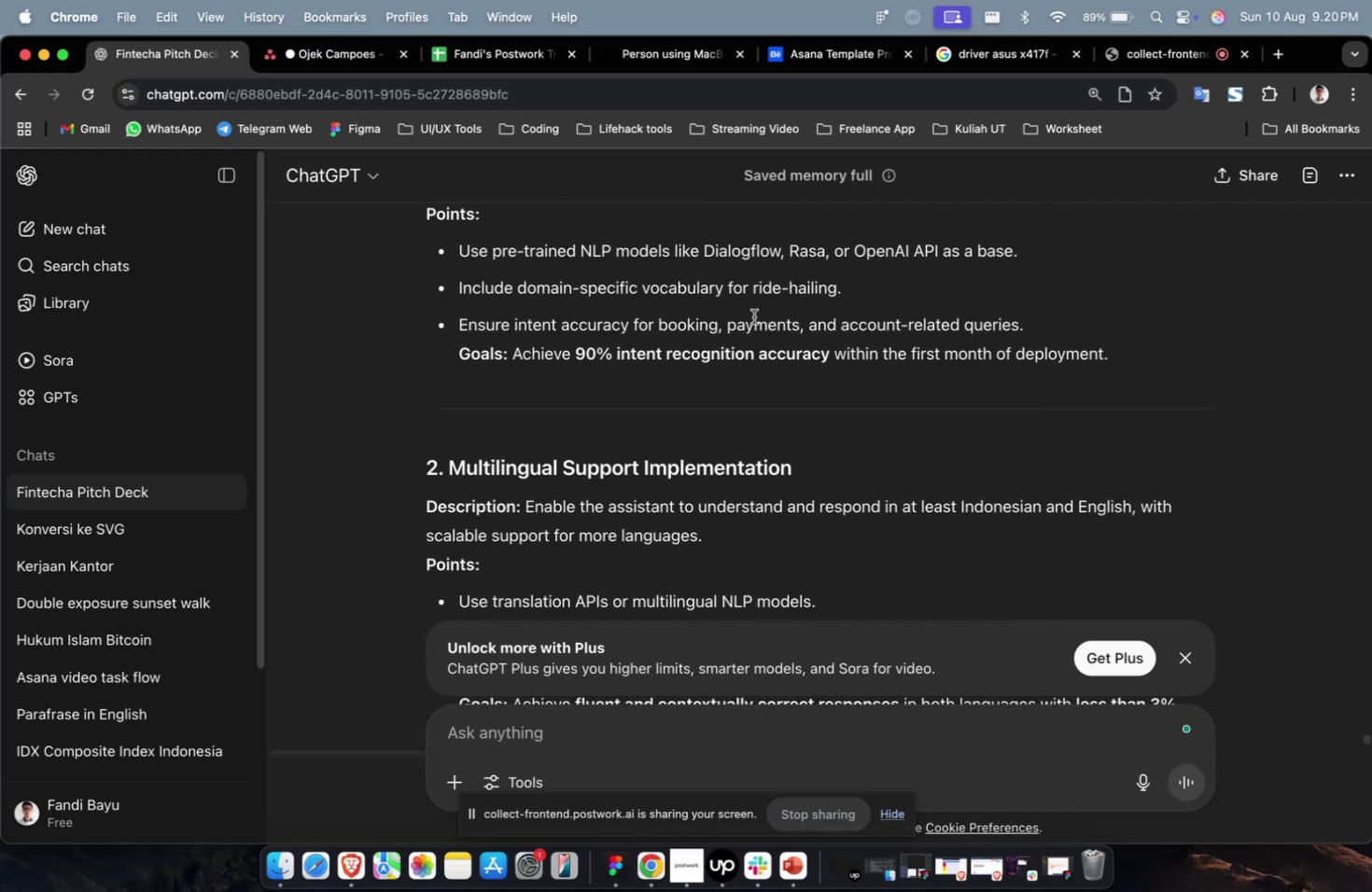 
scroll: coordinate [753, 317], scroll_direction: up, amount: 5.0
 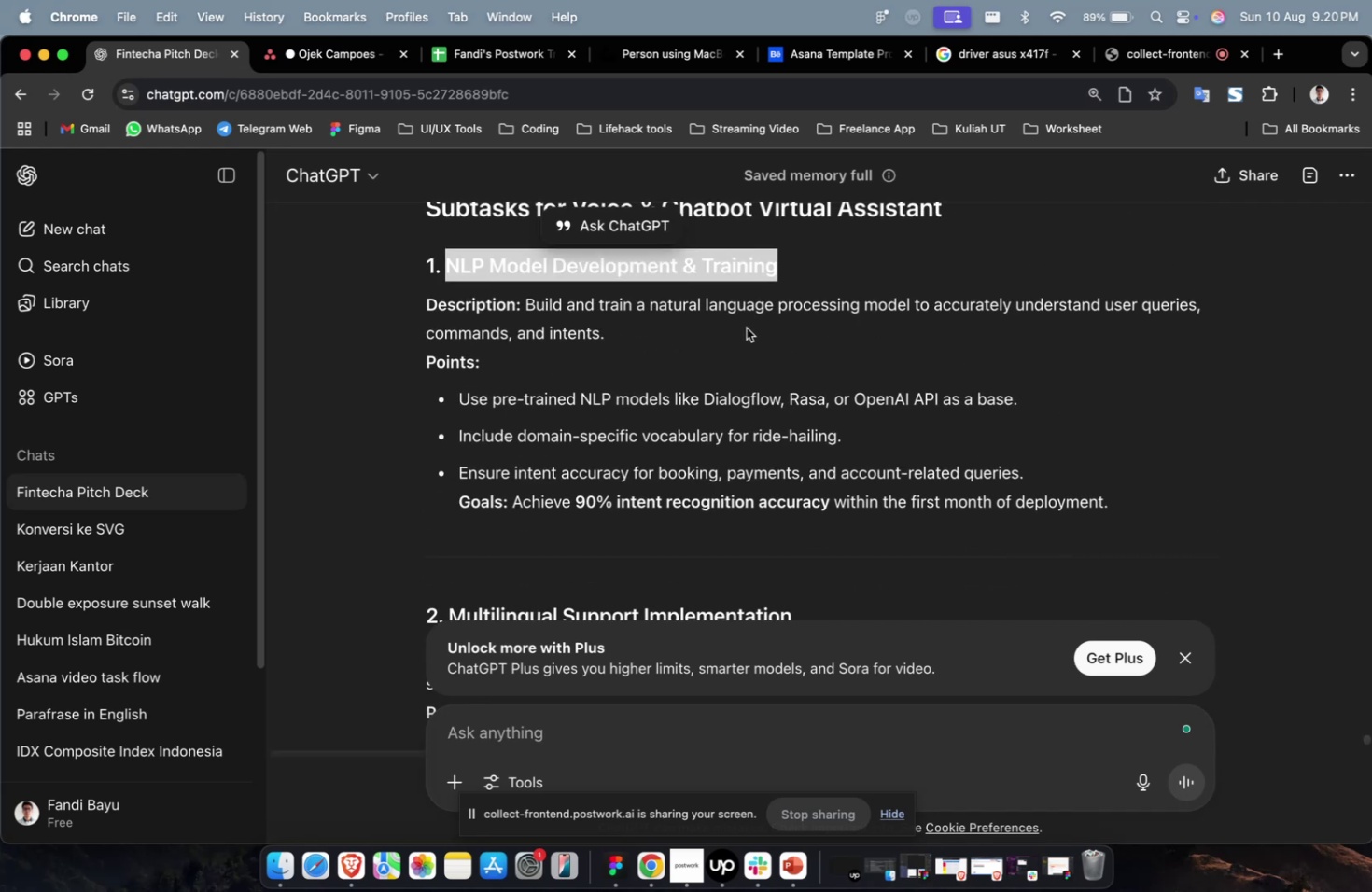 
key(Meta+CommandLeft)
 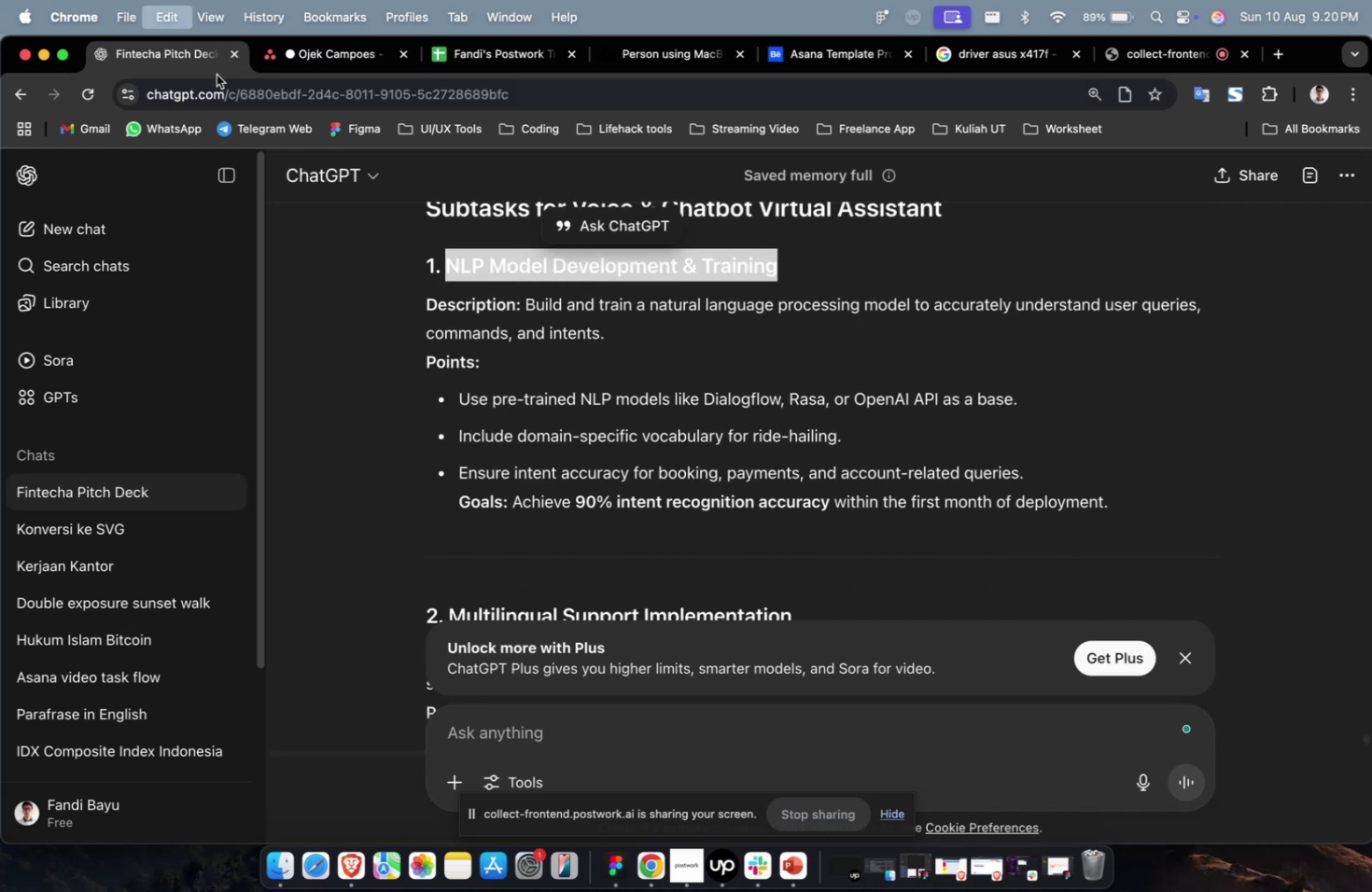 
key(Meta+C)
 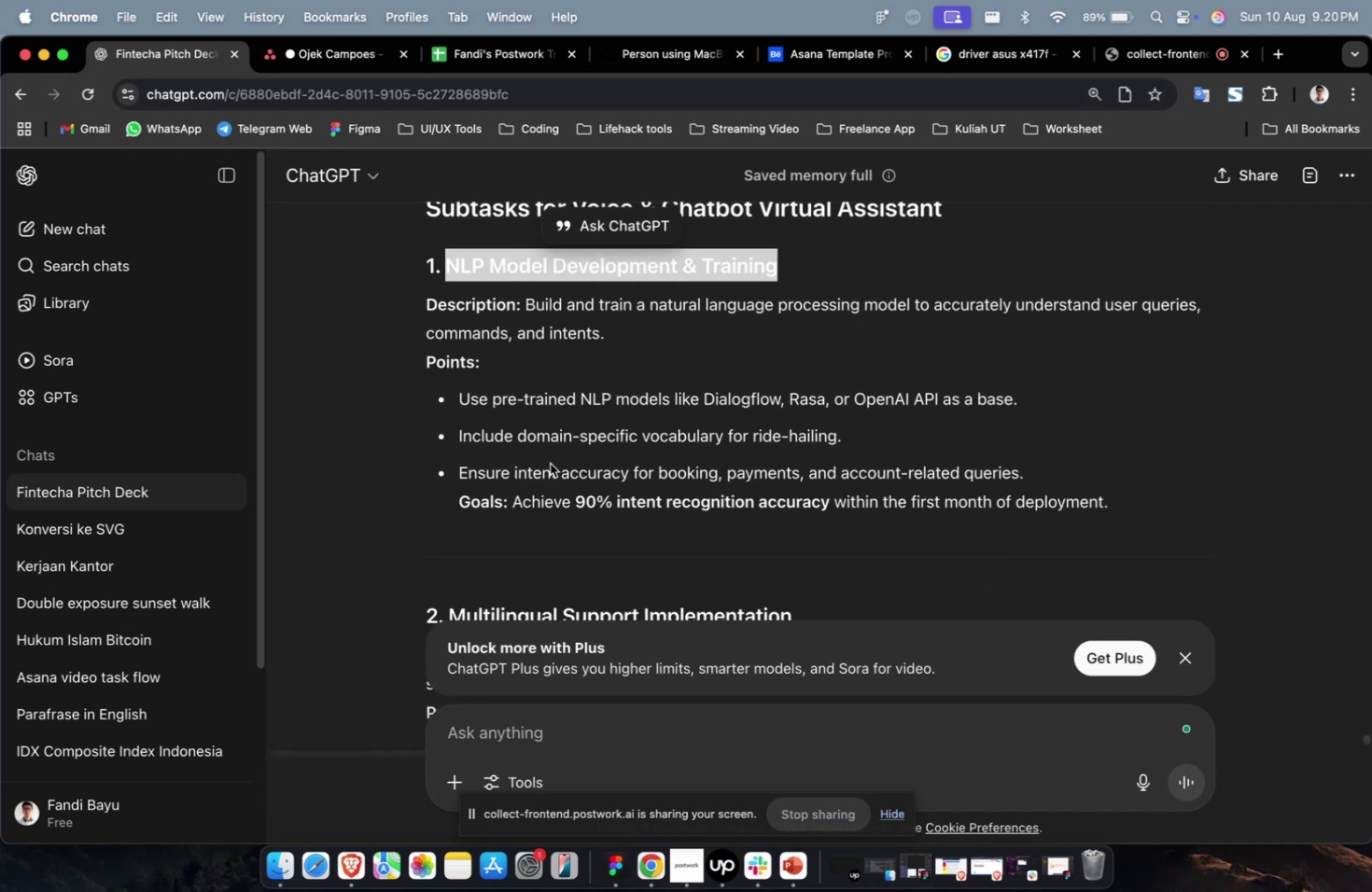 
scroll: coordinate [569, 491], scroll_direction: down, amount: 4.0
 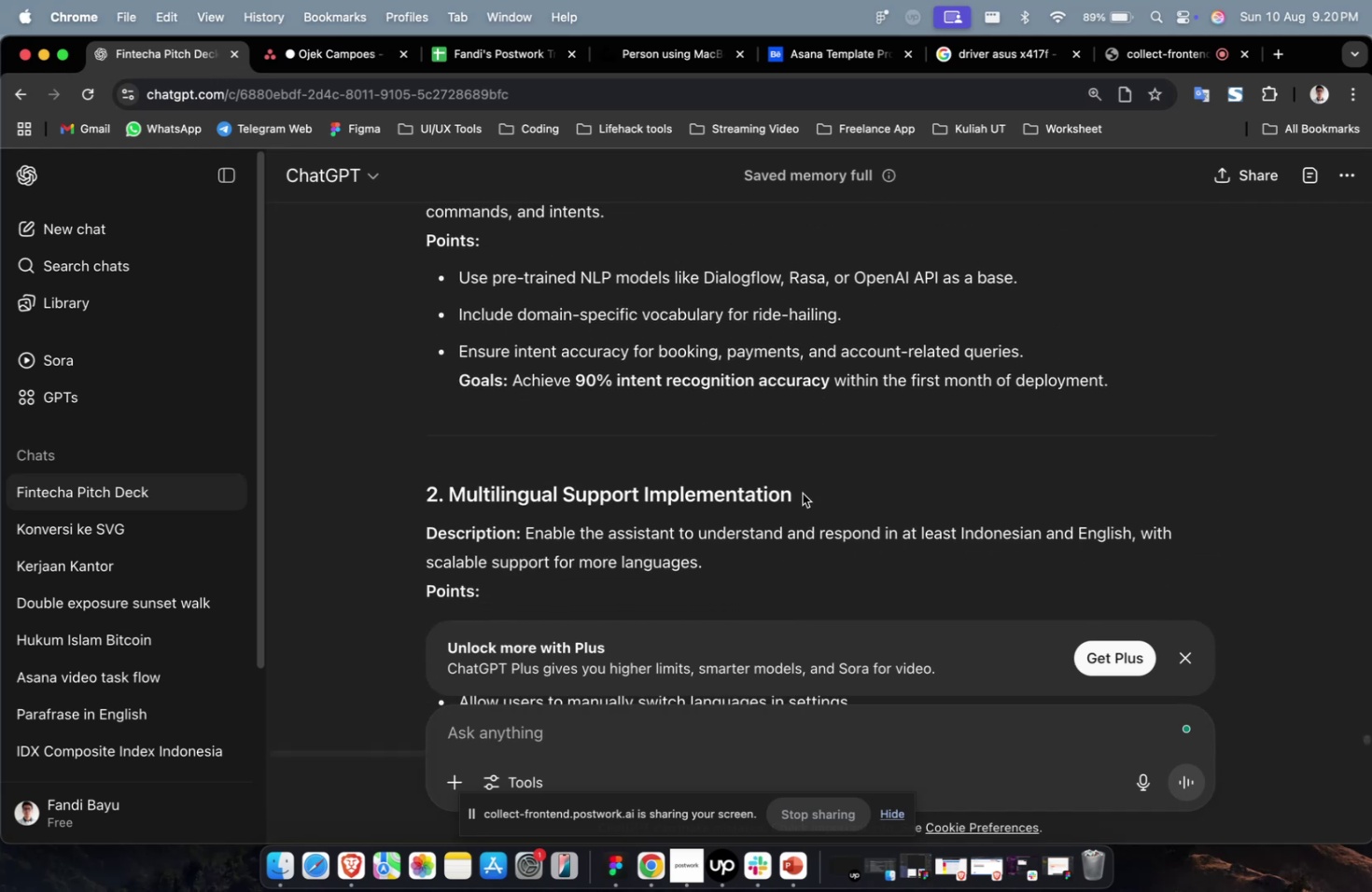 
left_click_drag(start_coordinate=[802, 493], to_coordinate=[452, 505])
 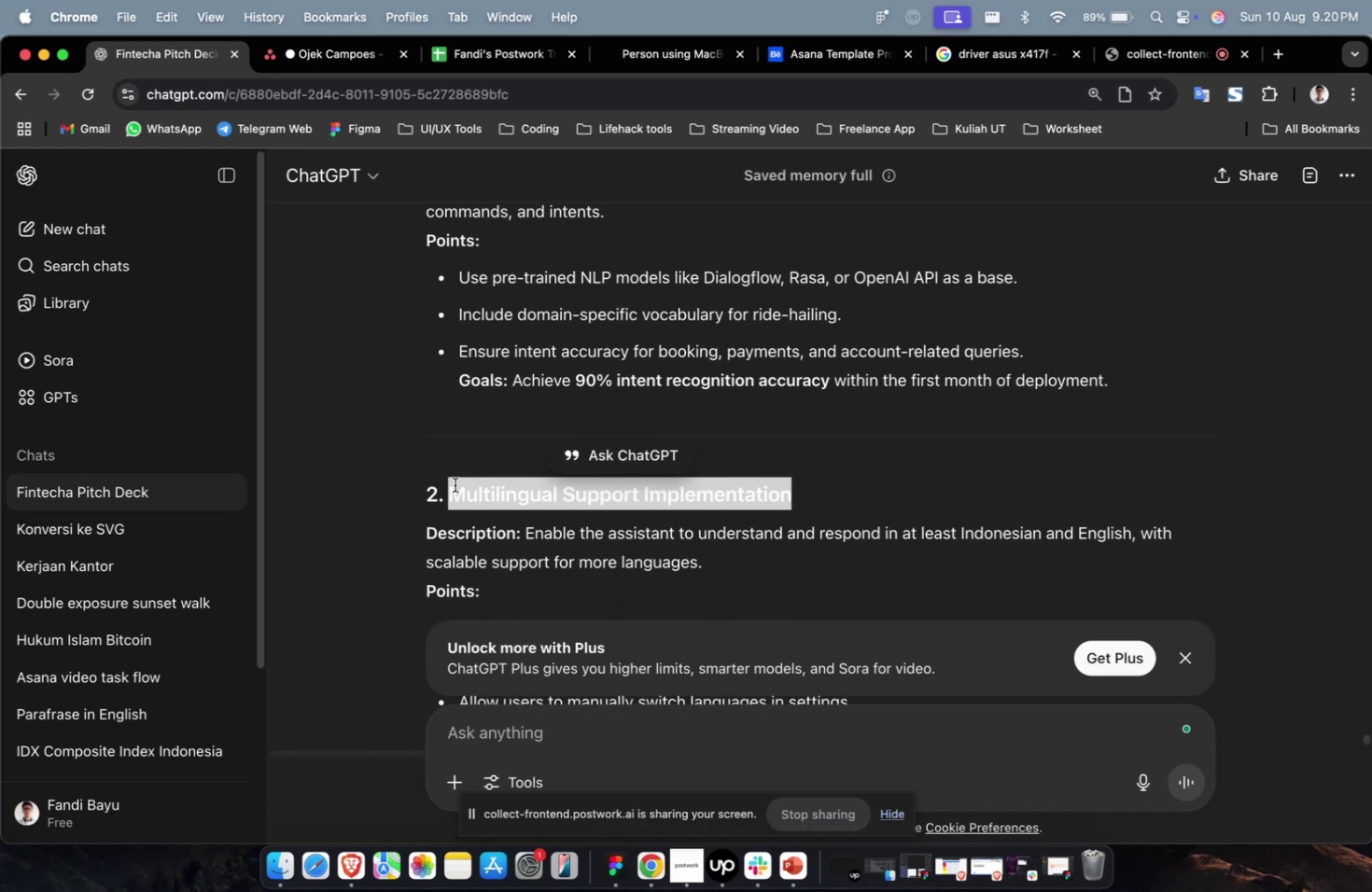 
key(Meta+C)
 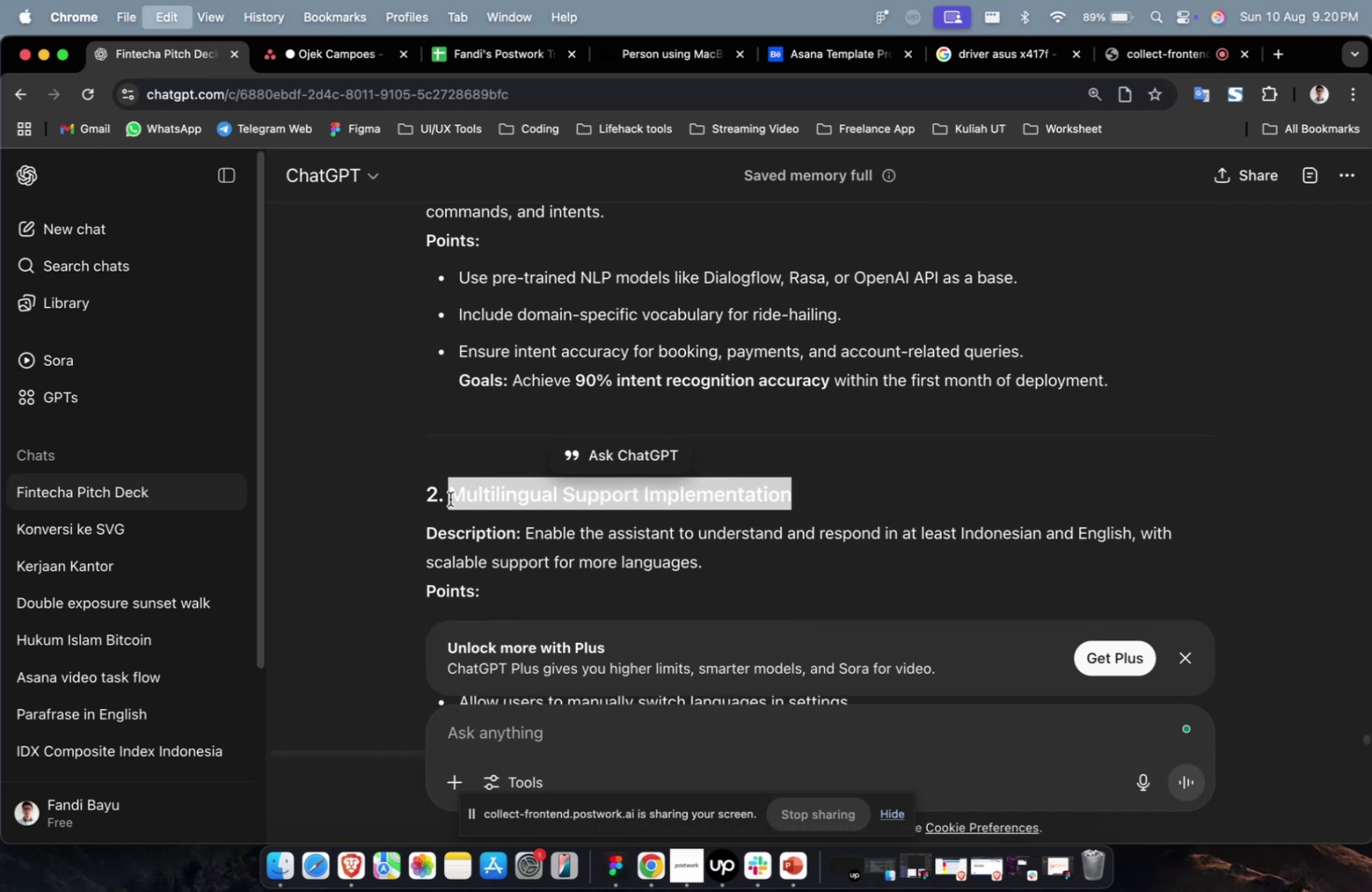 
key(Meta+C)
 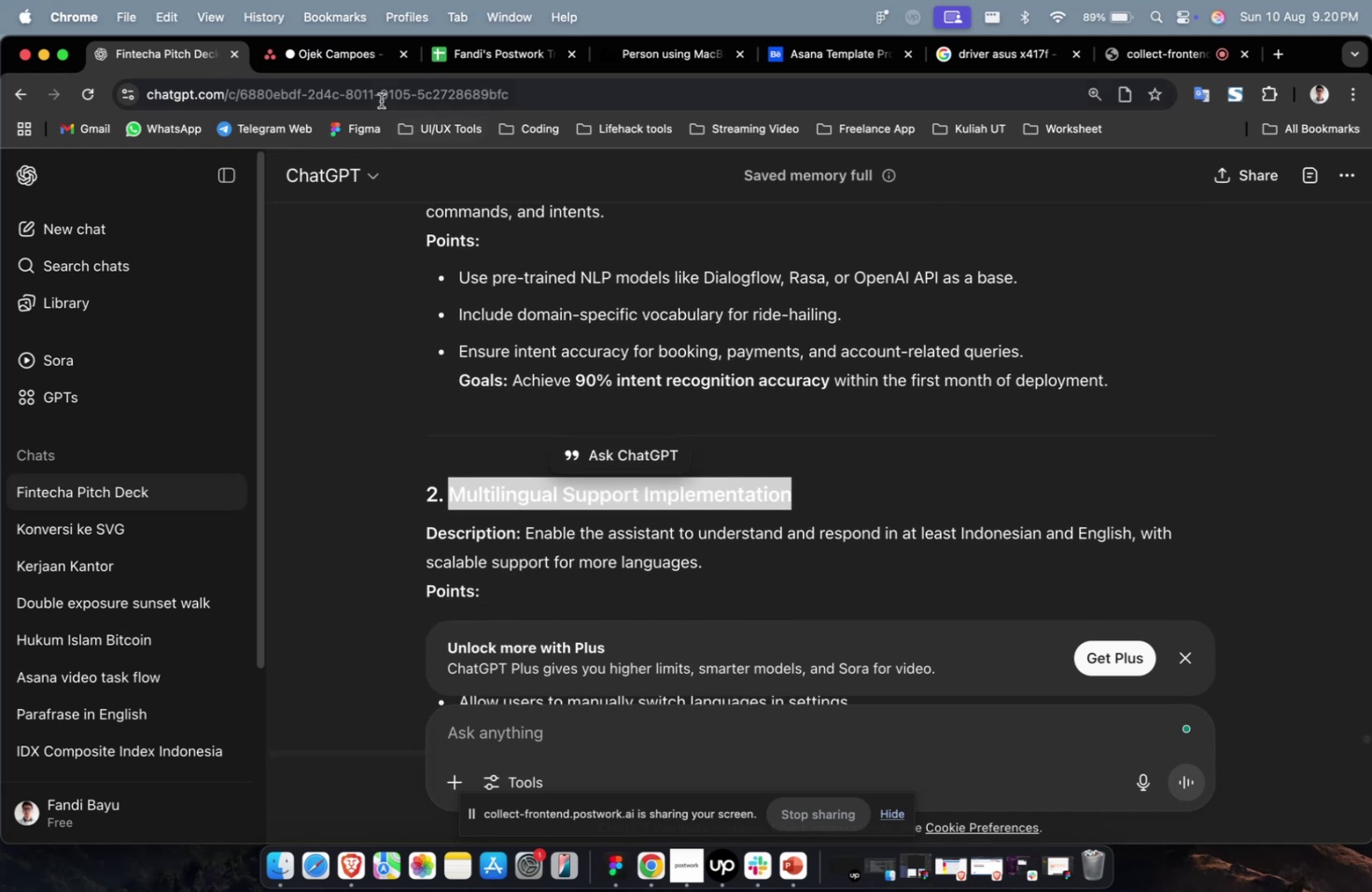 
left_click([329, 52])
 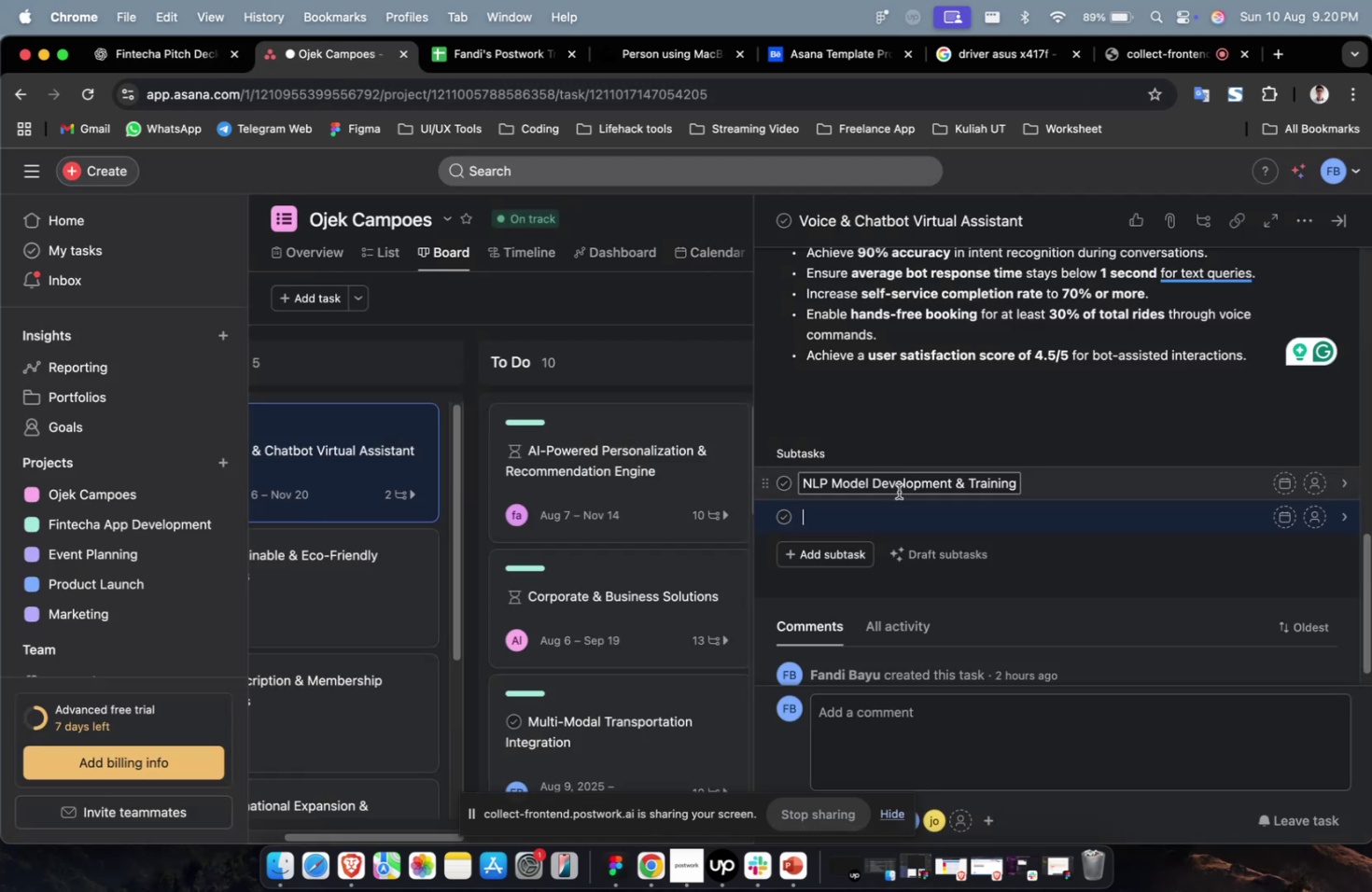 
key(Meta+V)
 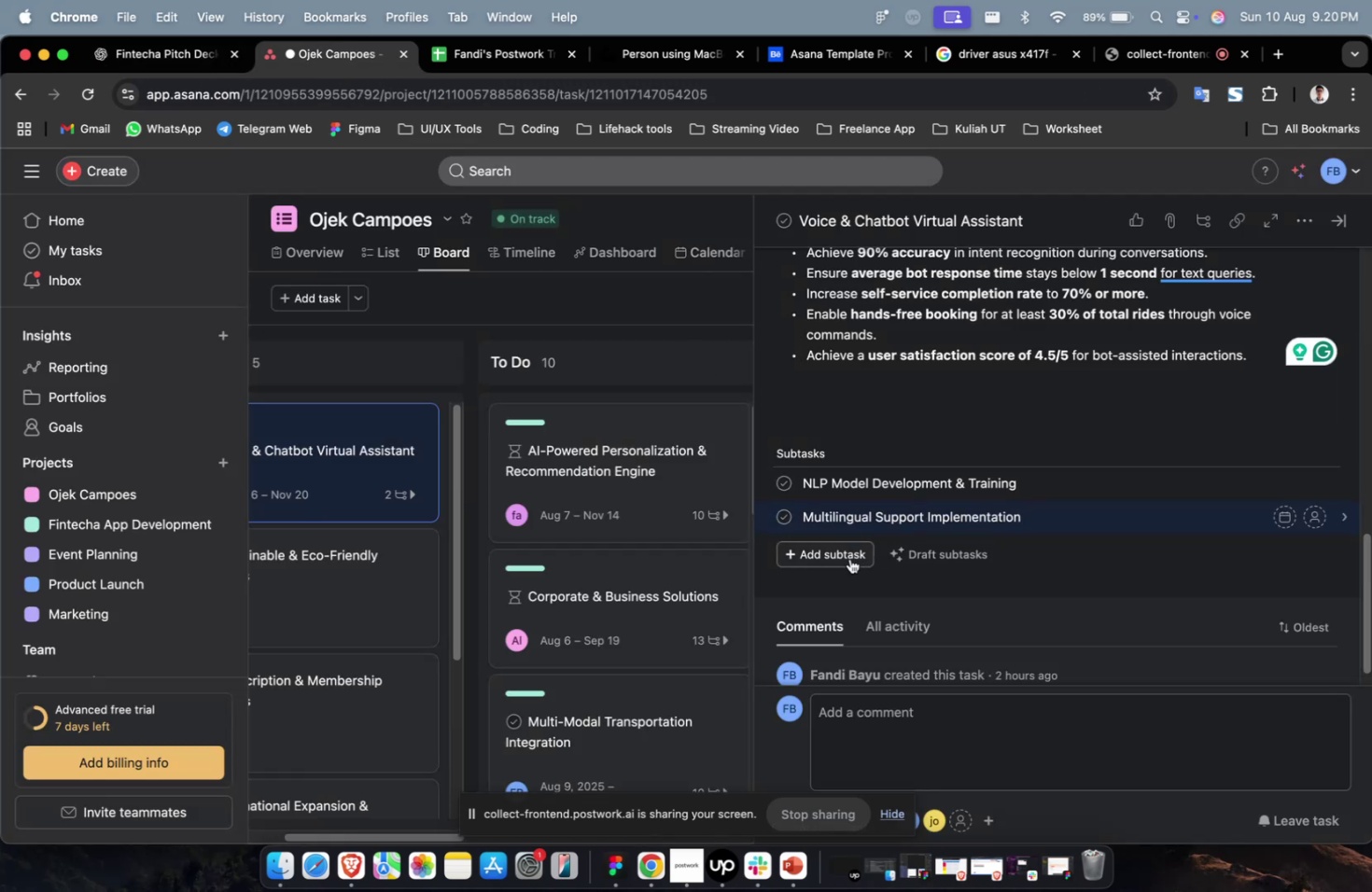 
left_click([849, 558])
 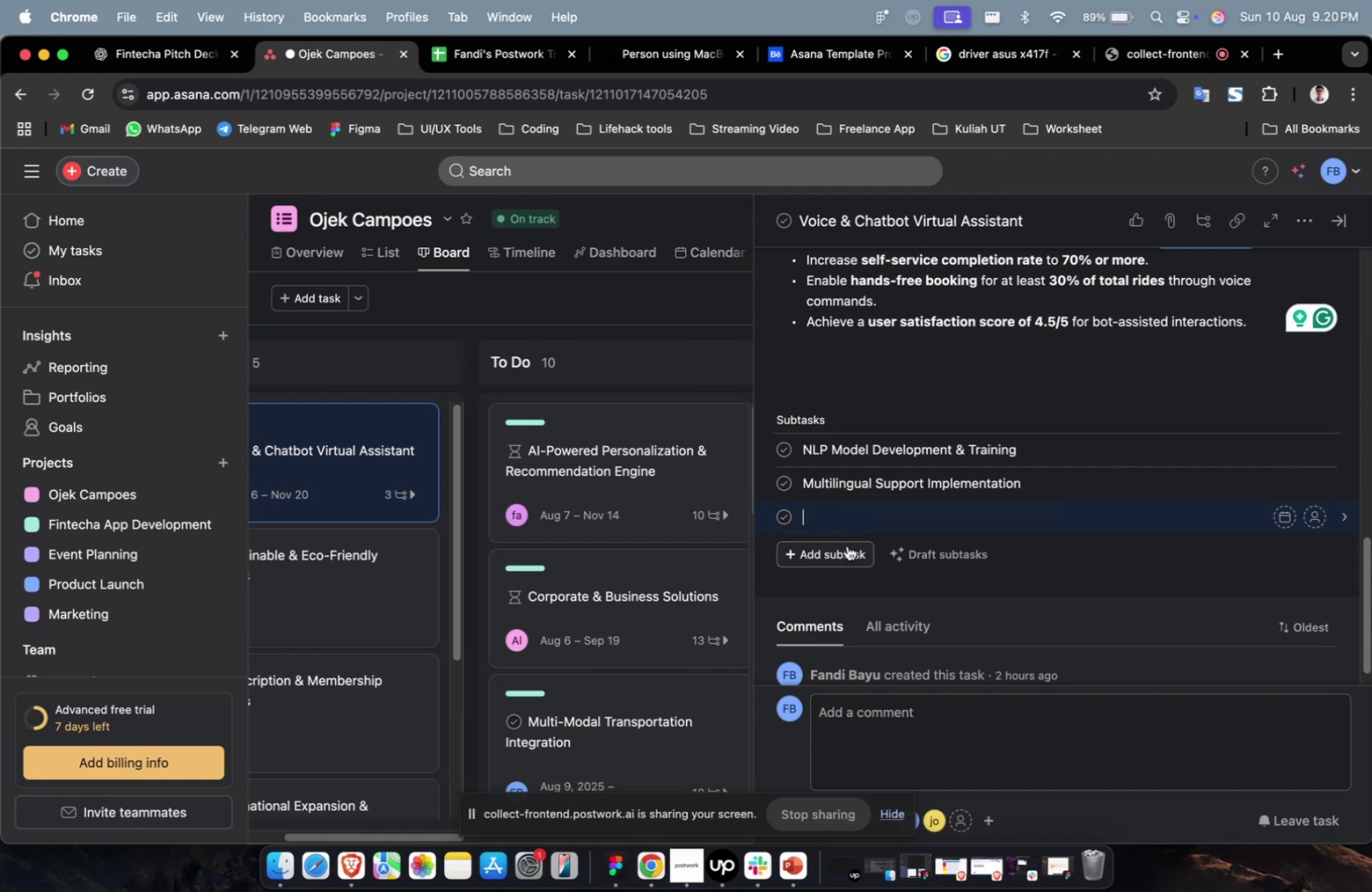 
wait(5.86)
 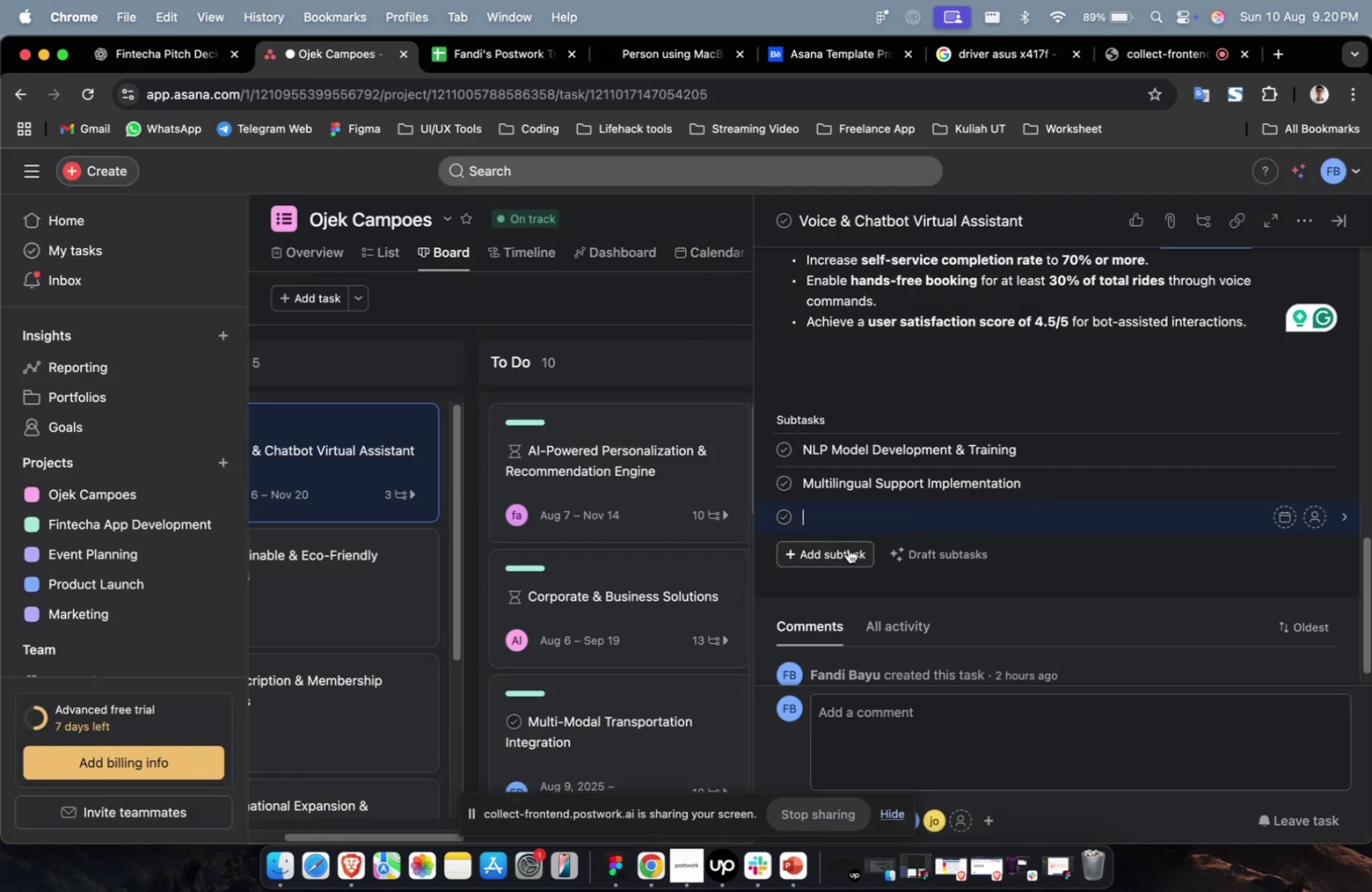 
left_click([170, 63])
 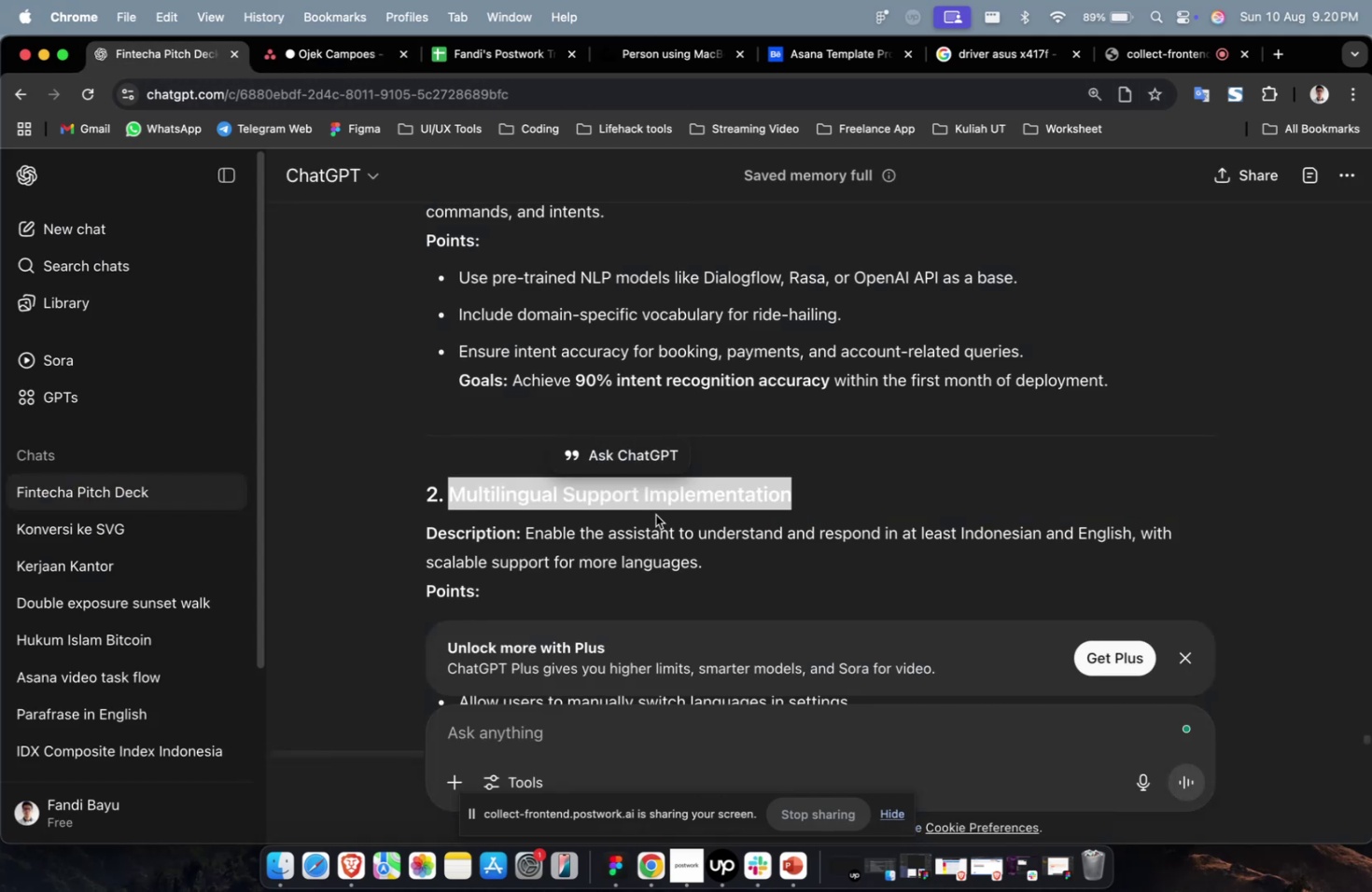 
scroll: coordinate [706, 551], scroll_direction: down, amount: 14.0
 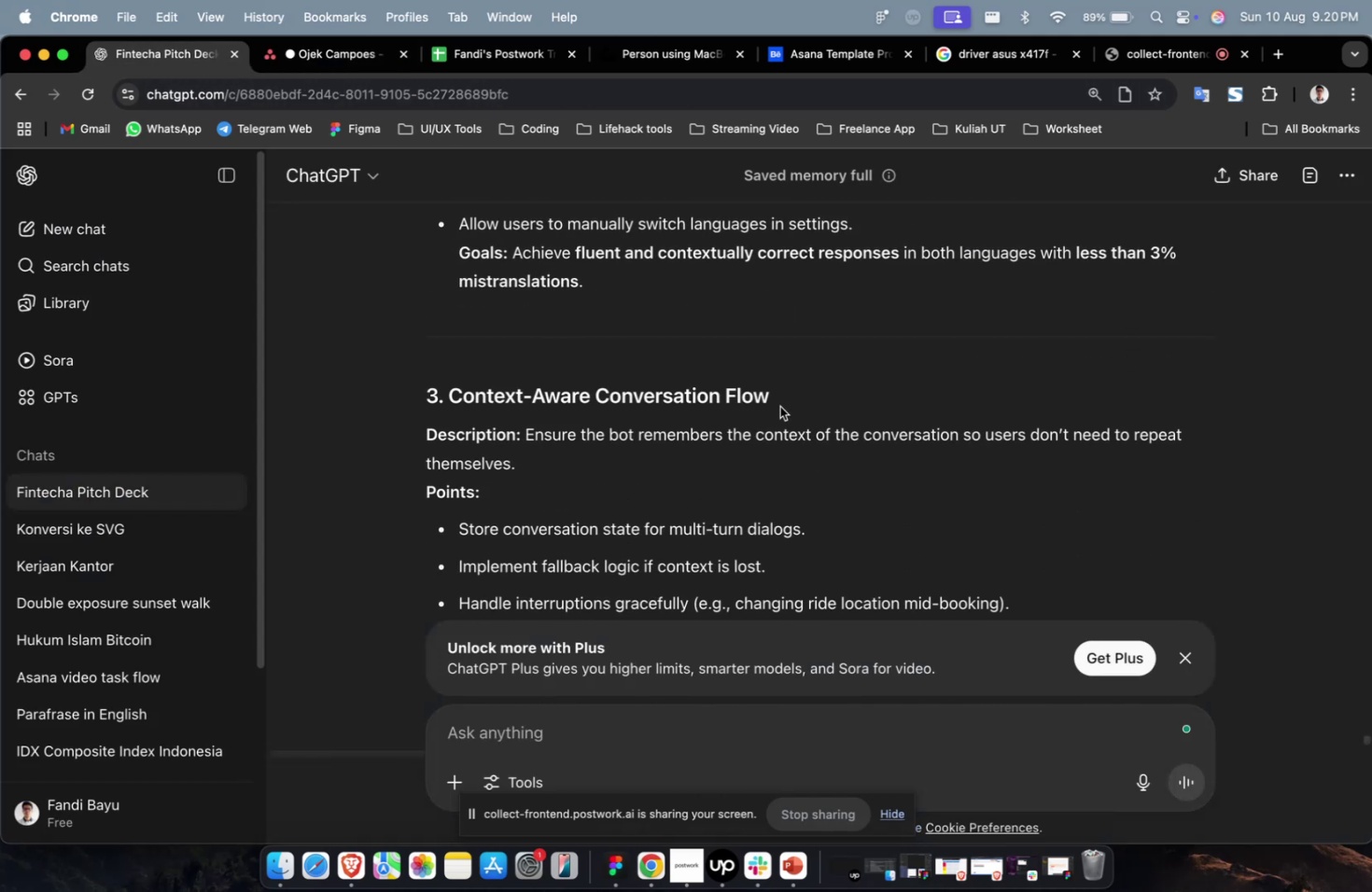 
left_click_drag(start_coordinate=[779, 405], to_coordinate=[447, 410])
 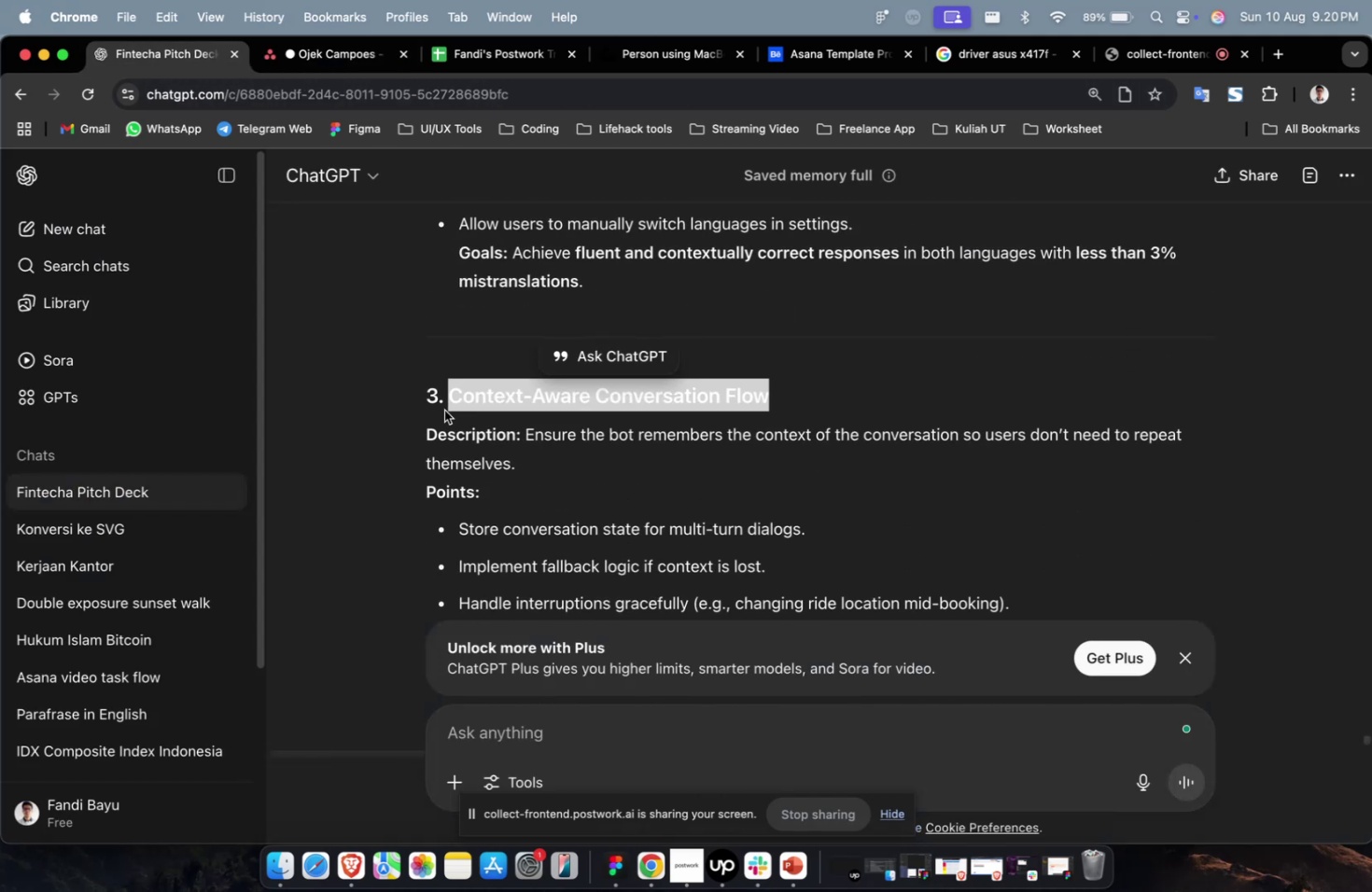 
key(Meta+C)
 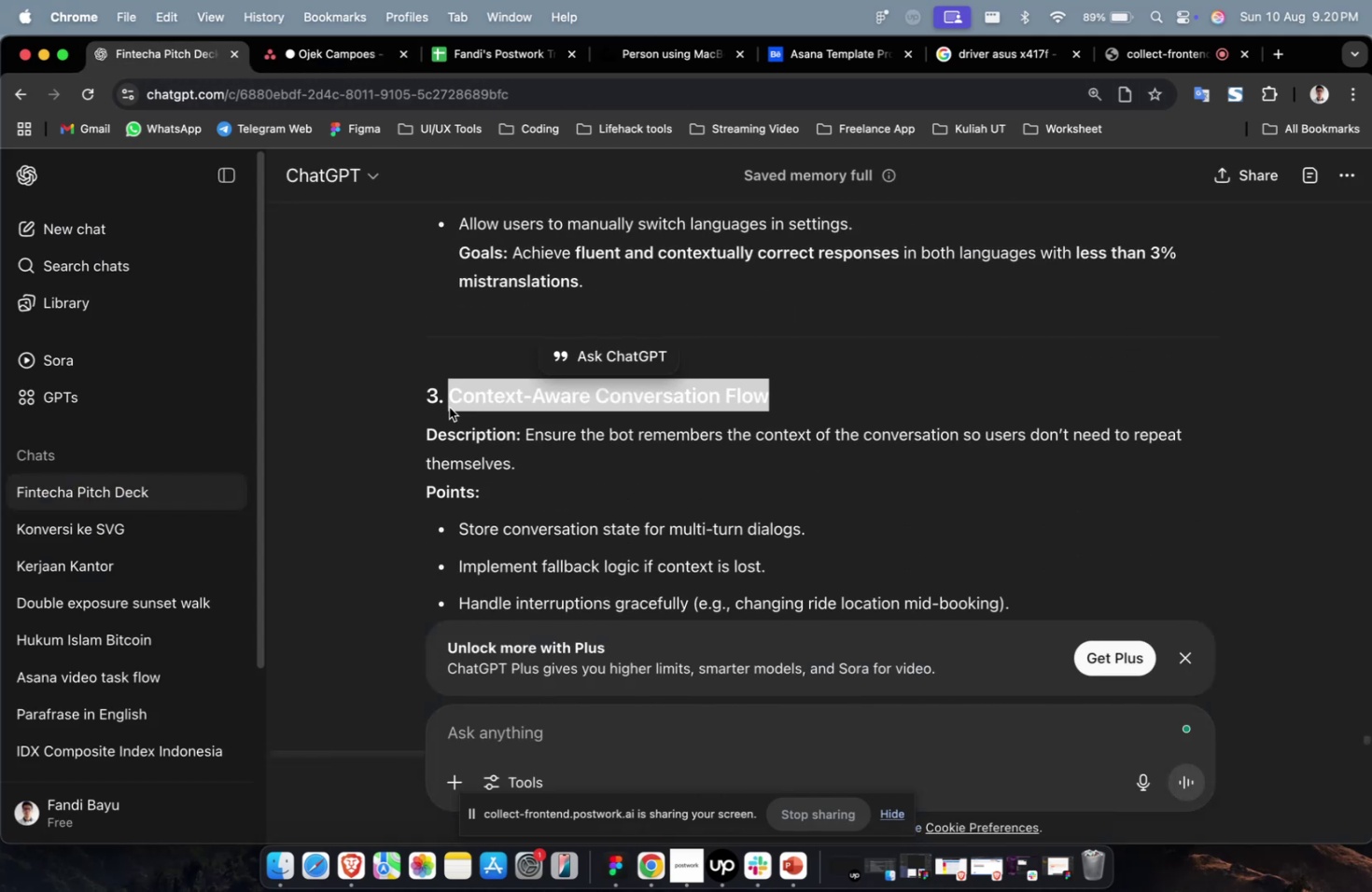 
key(Meta+C)
 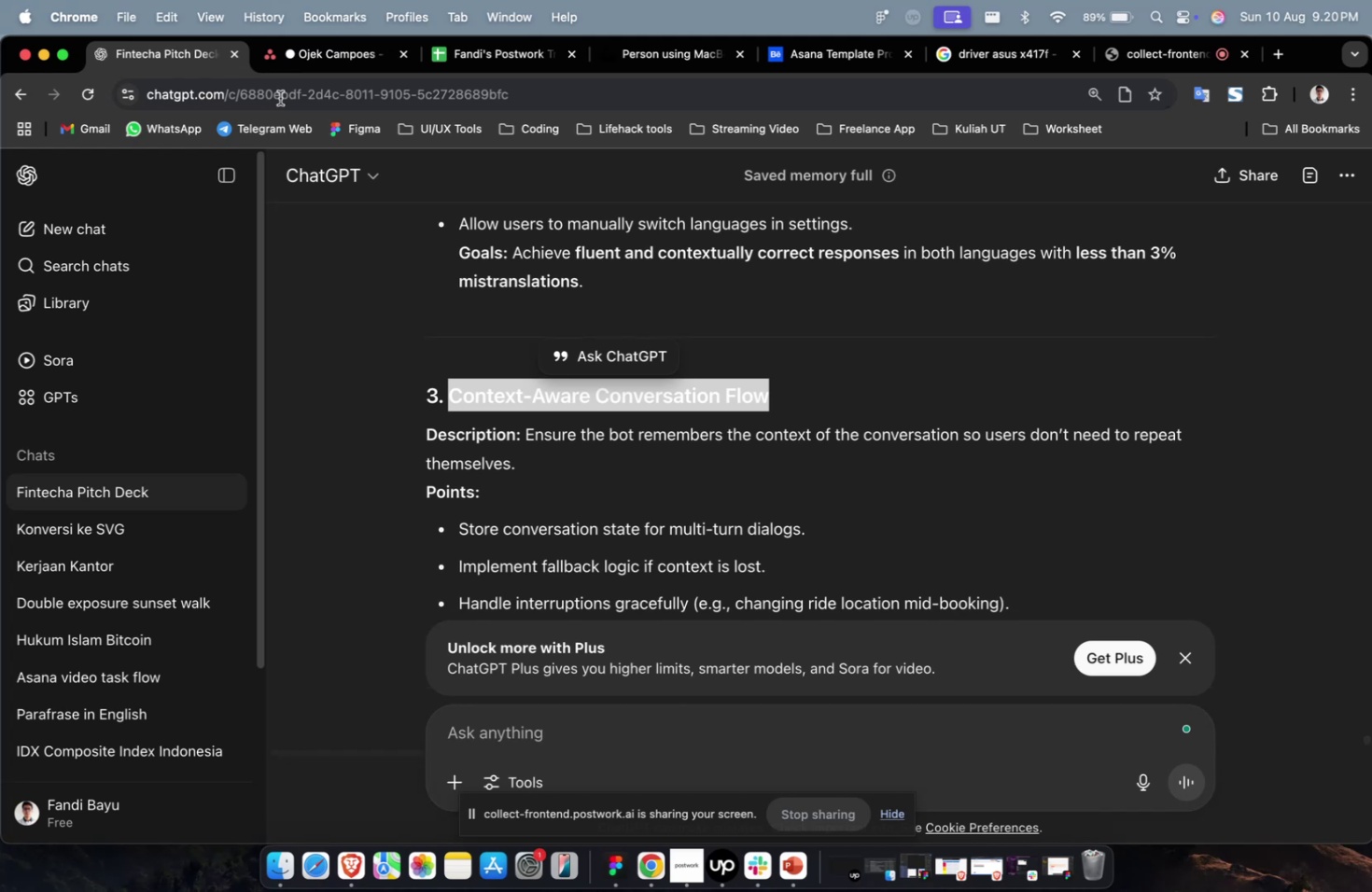 
wait(7.91)
 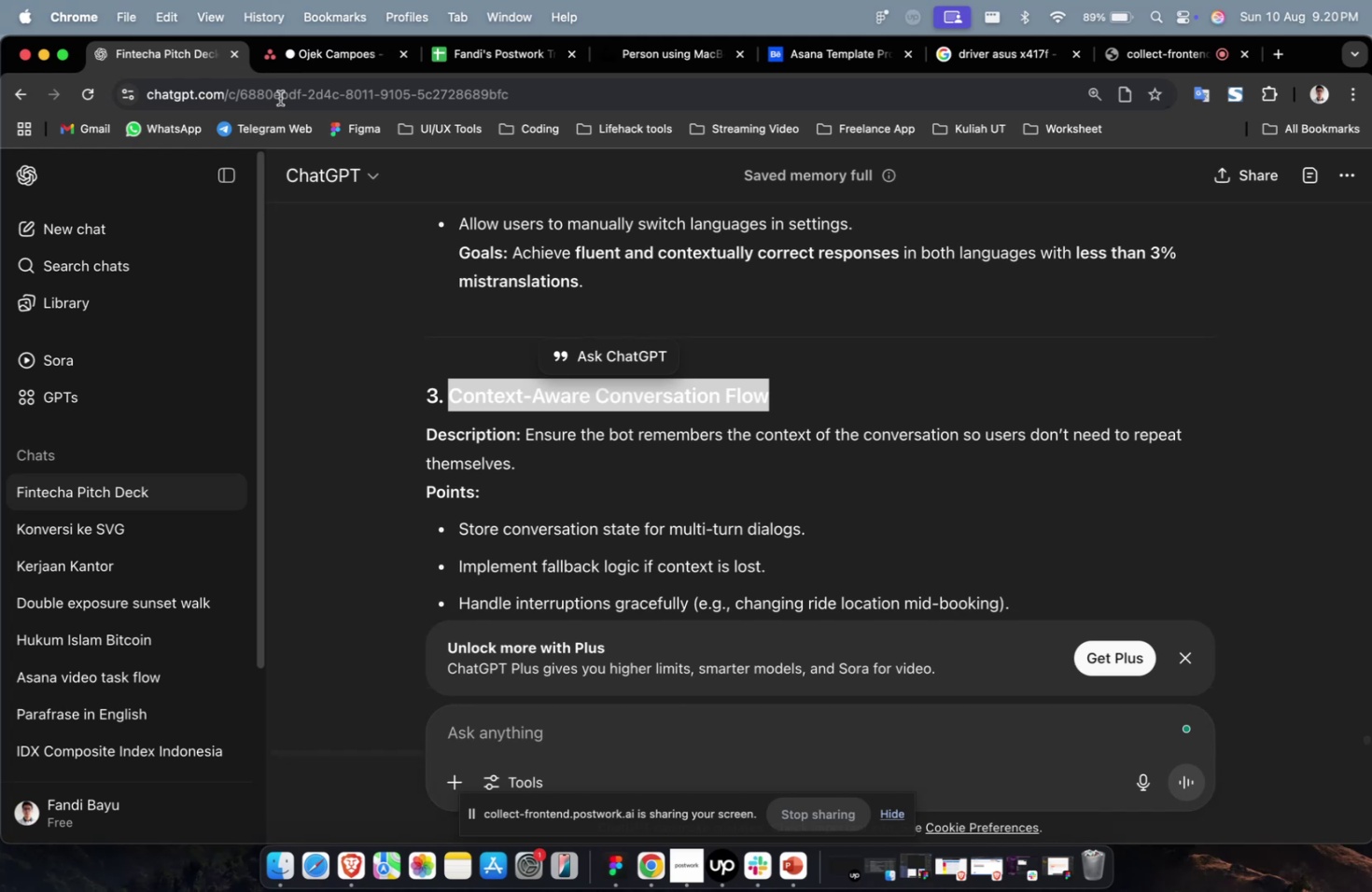 
key(Meta+C)
 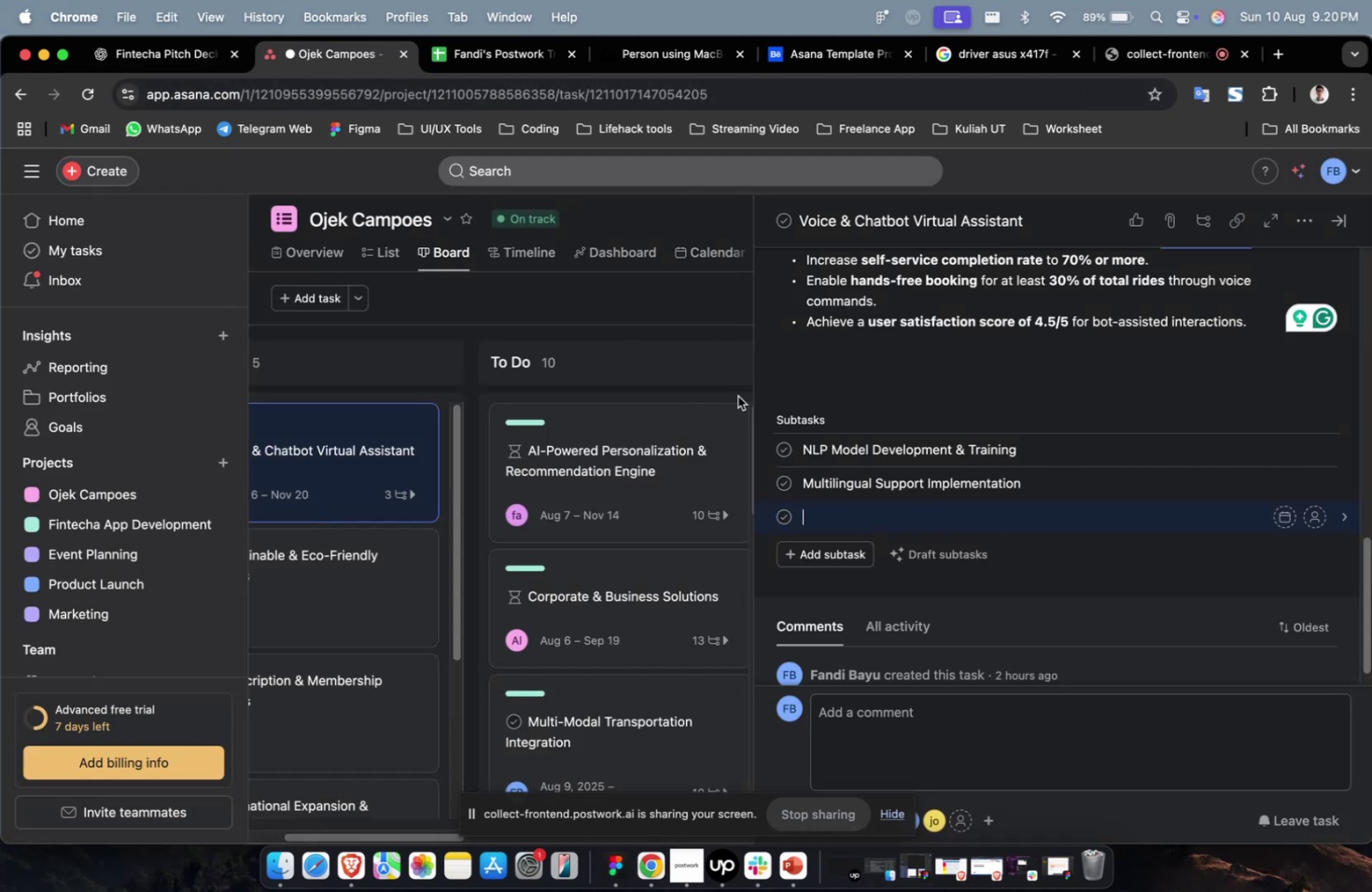 
key(Meta+CommandLeft)
 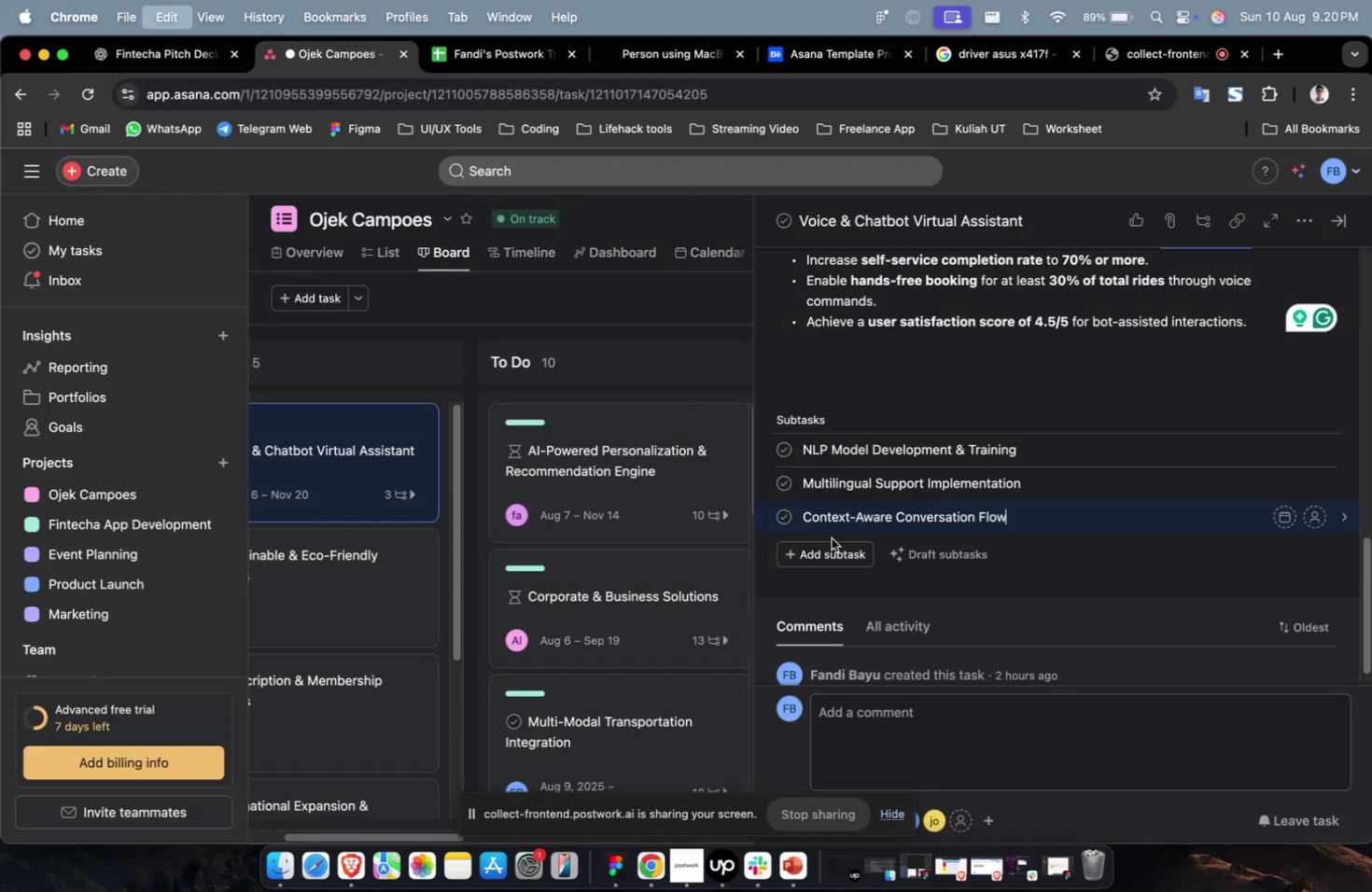 
key(Meta+V)
 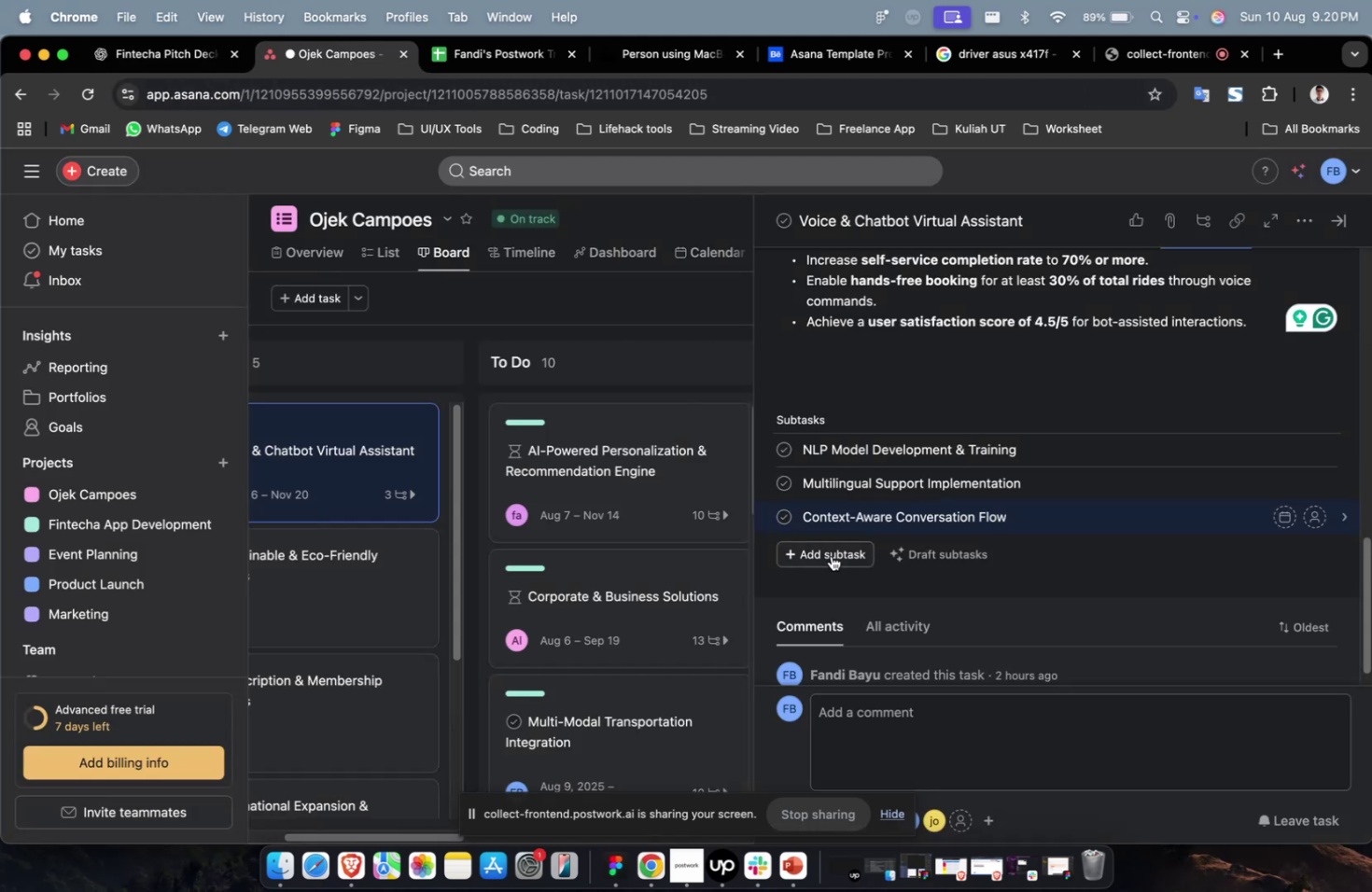 
left_click([831, 555])
 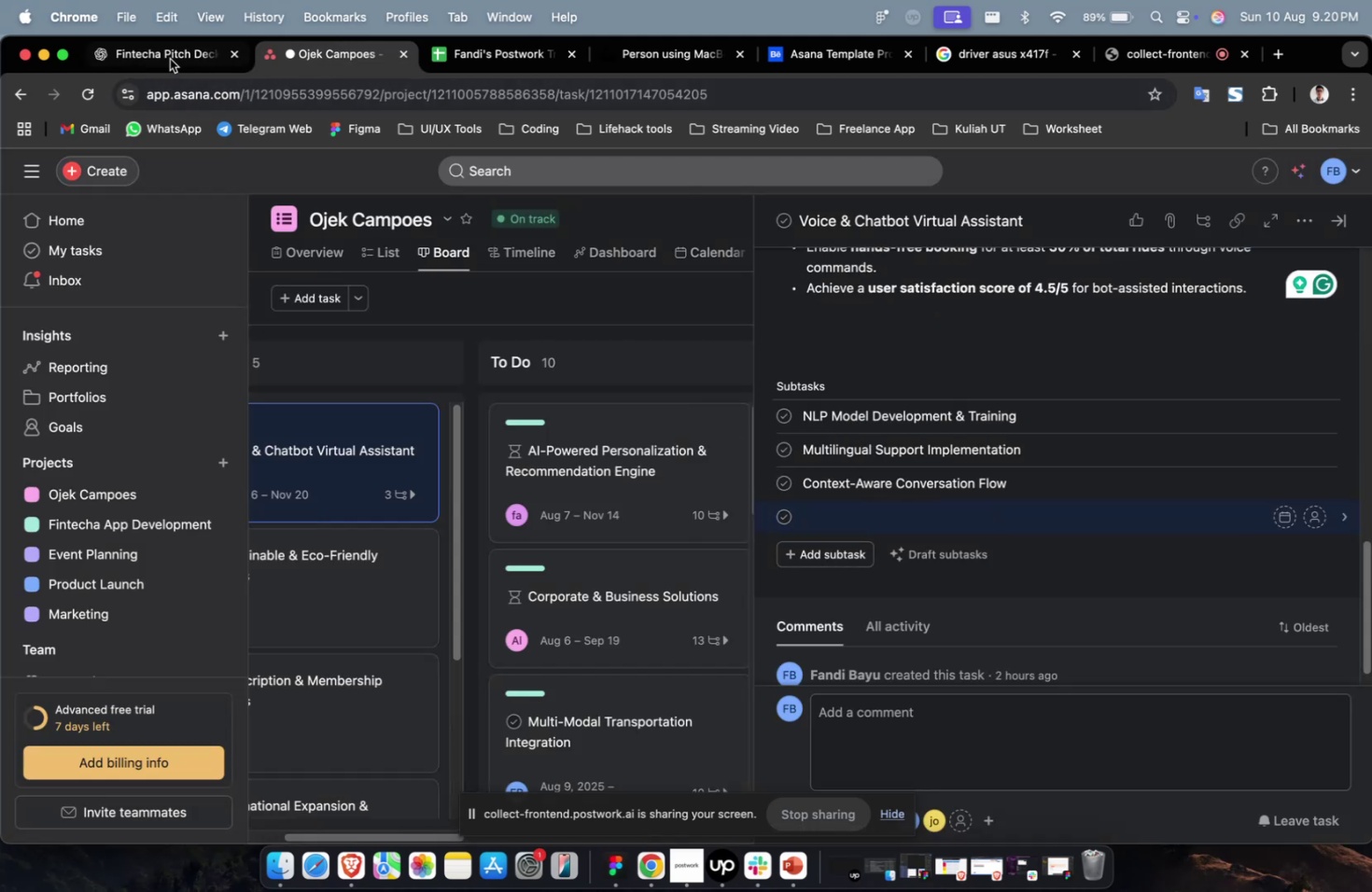 
double_click([169, 58])
 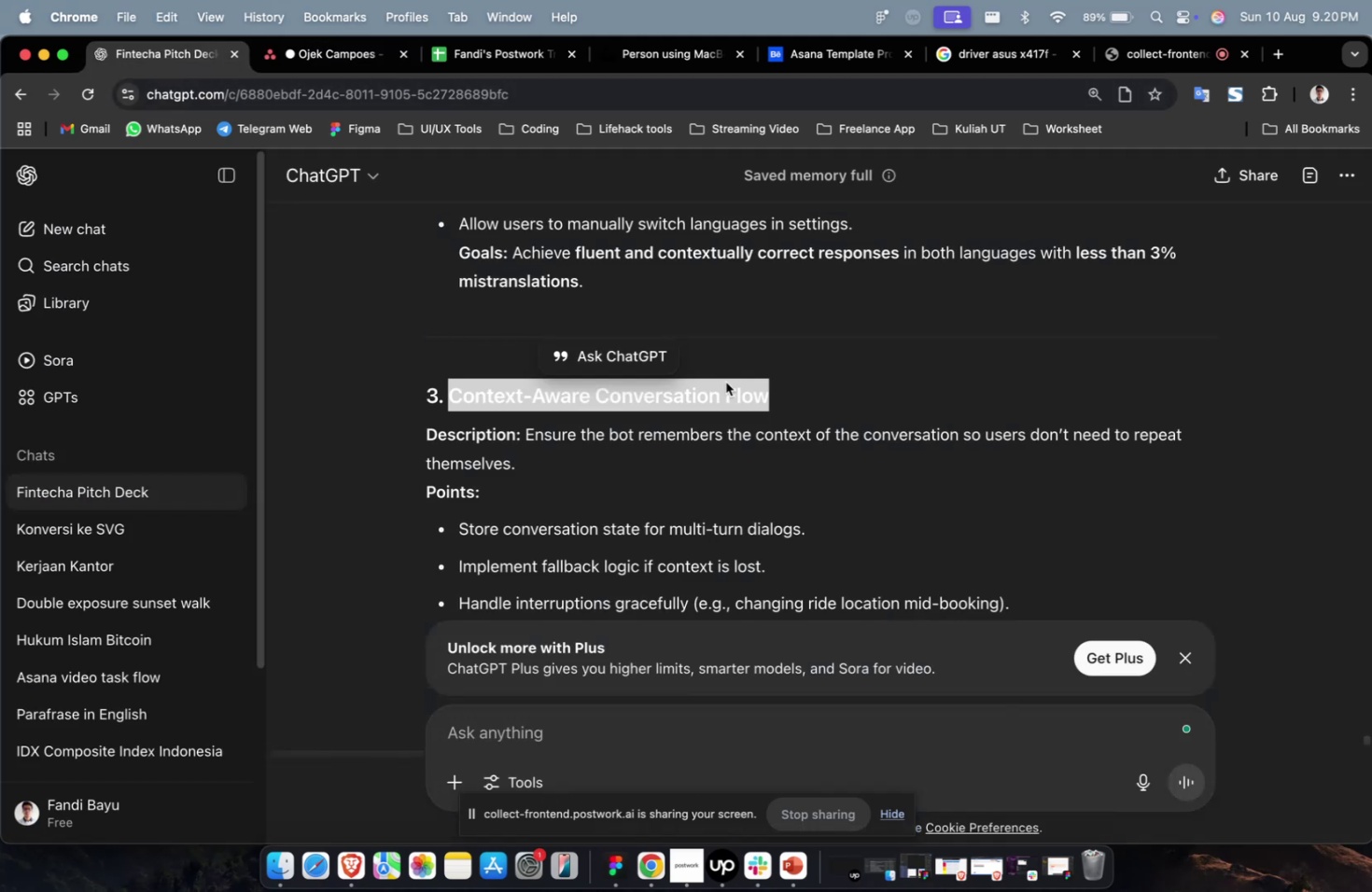 
scroll: coordinate [726, 383], scroll_direction: down, amount: 7.0
 